 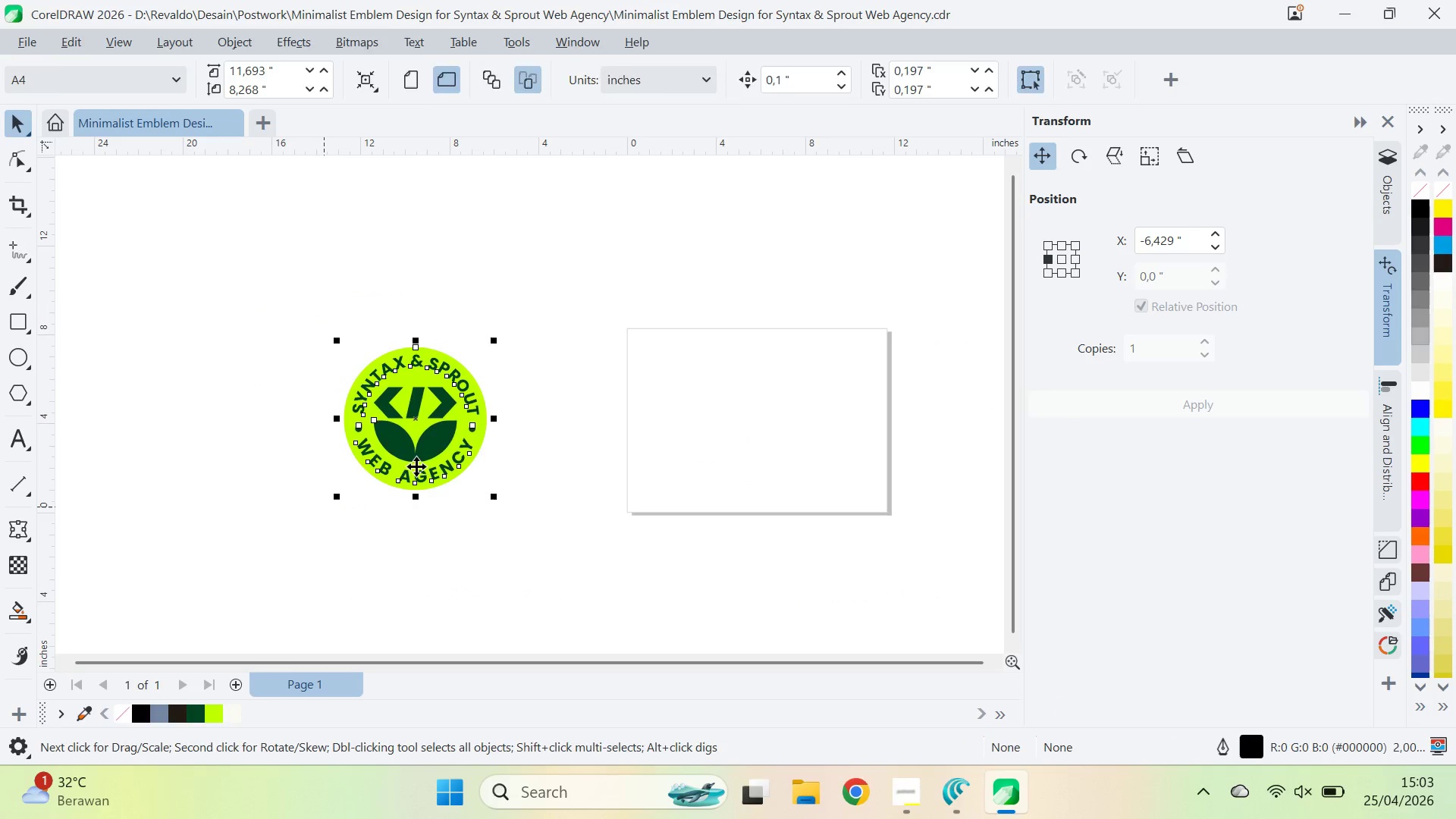 
hold_key(key=ShiftLeft, duration=0.58)
 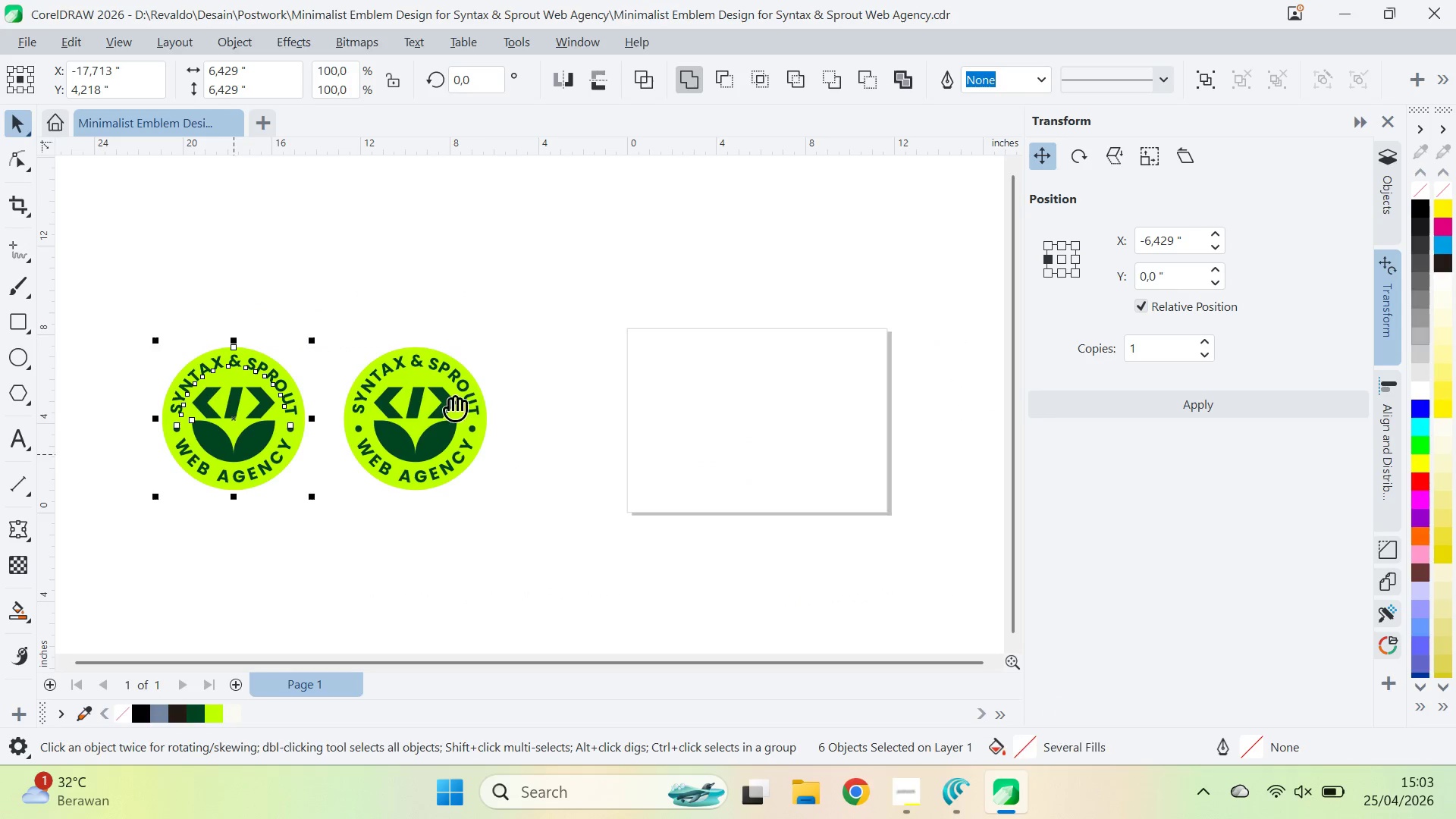 
type(qv)
 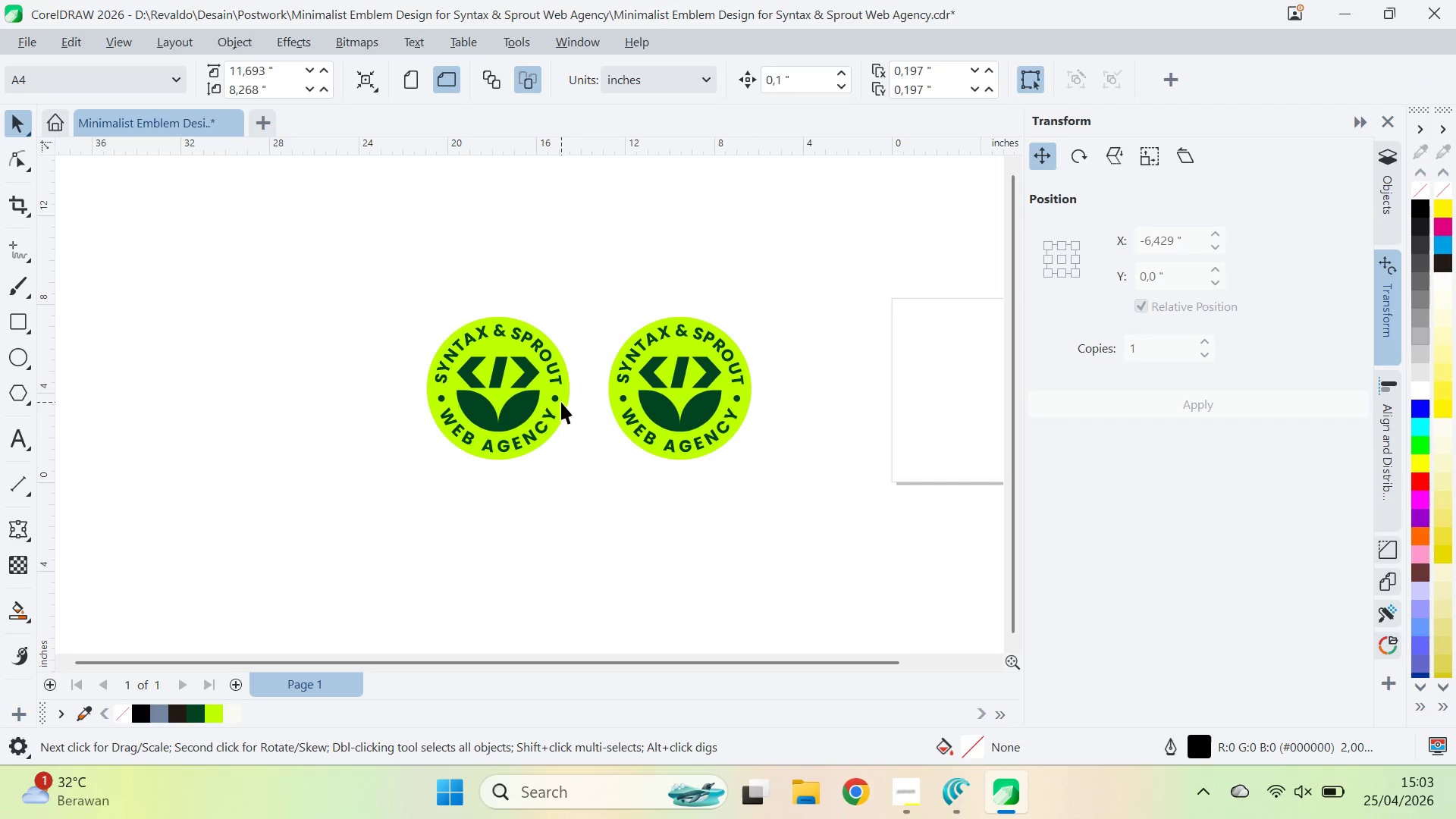 
left_click_drag(start_coordinate=[463, 397], to_coordinate=[728, 367])
 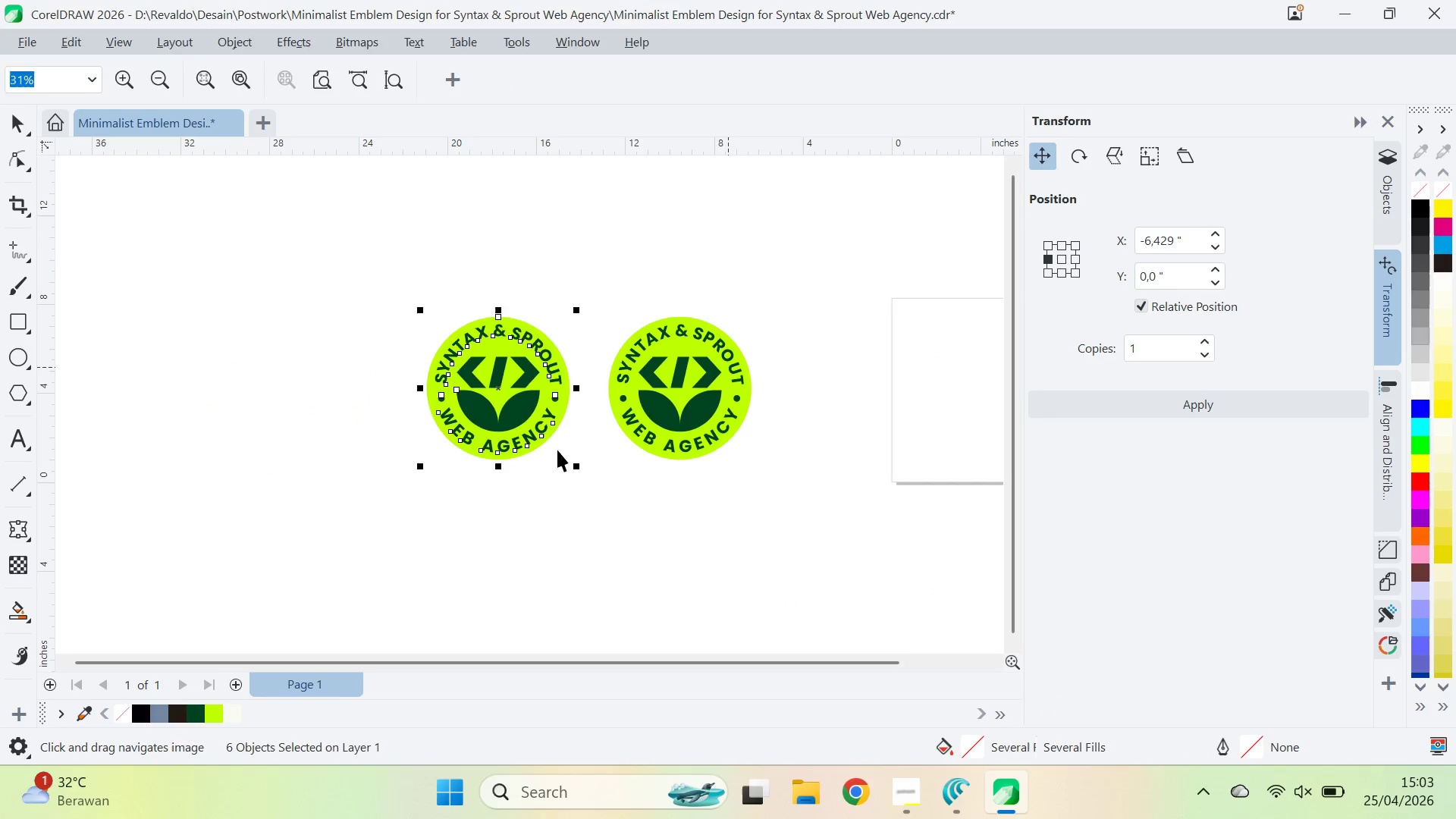 
left_click([543, 467])
 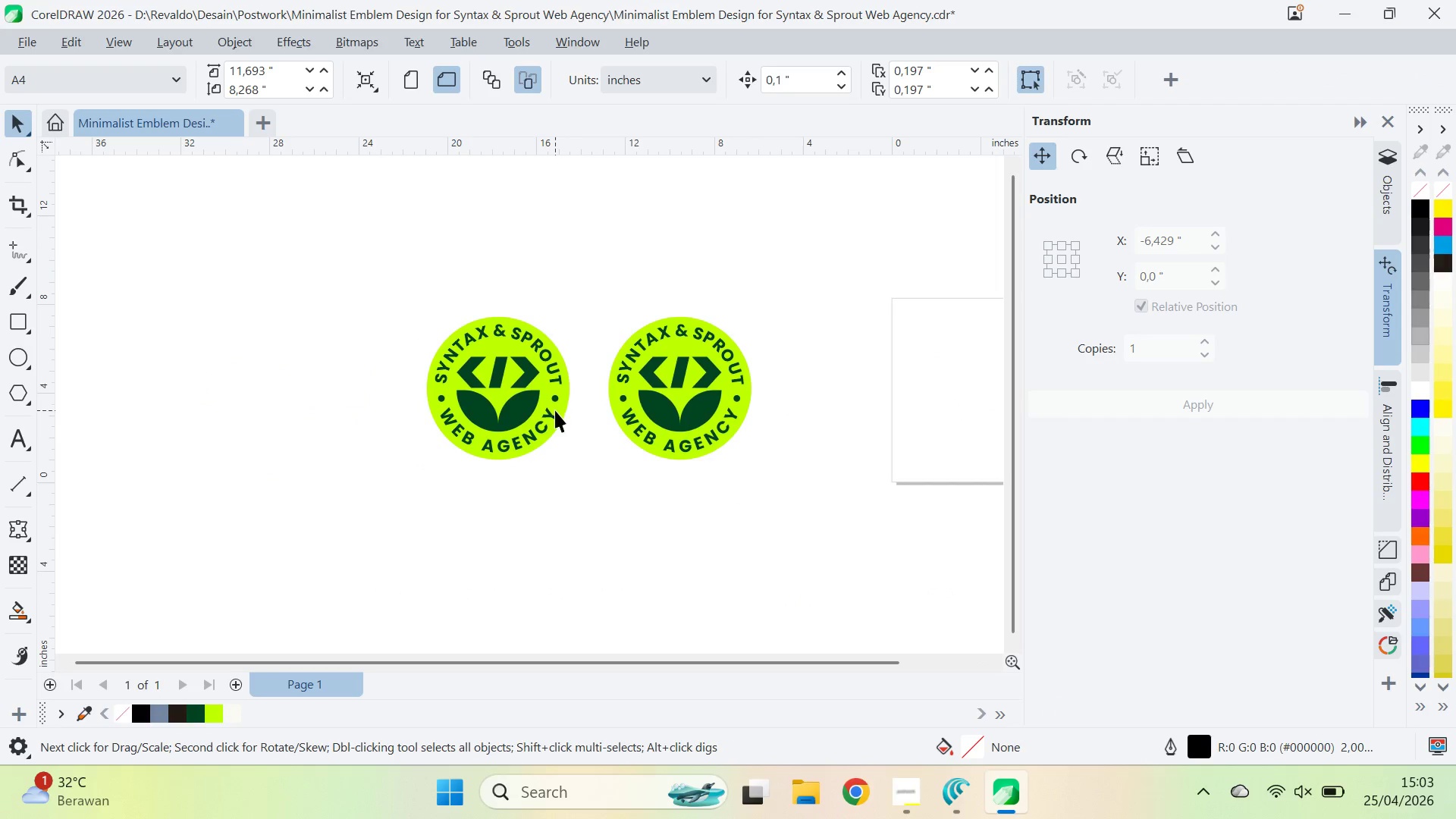 
left_click([555, 410])
 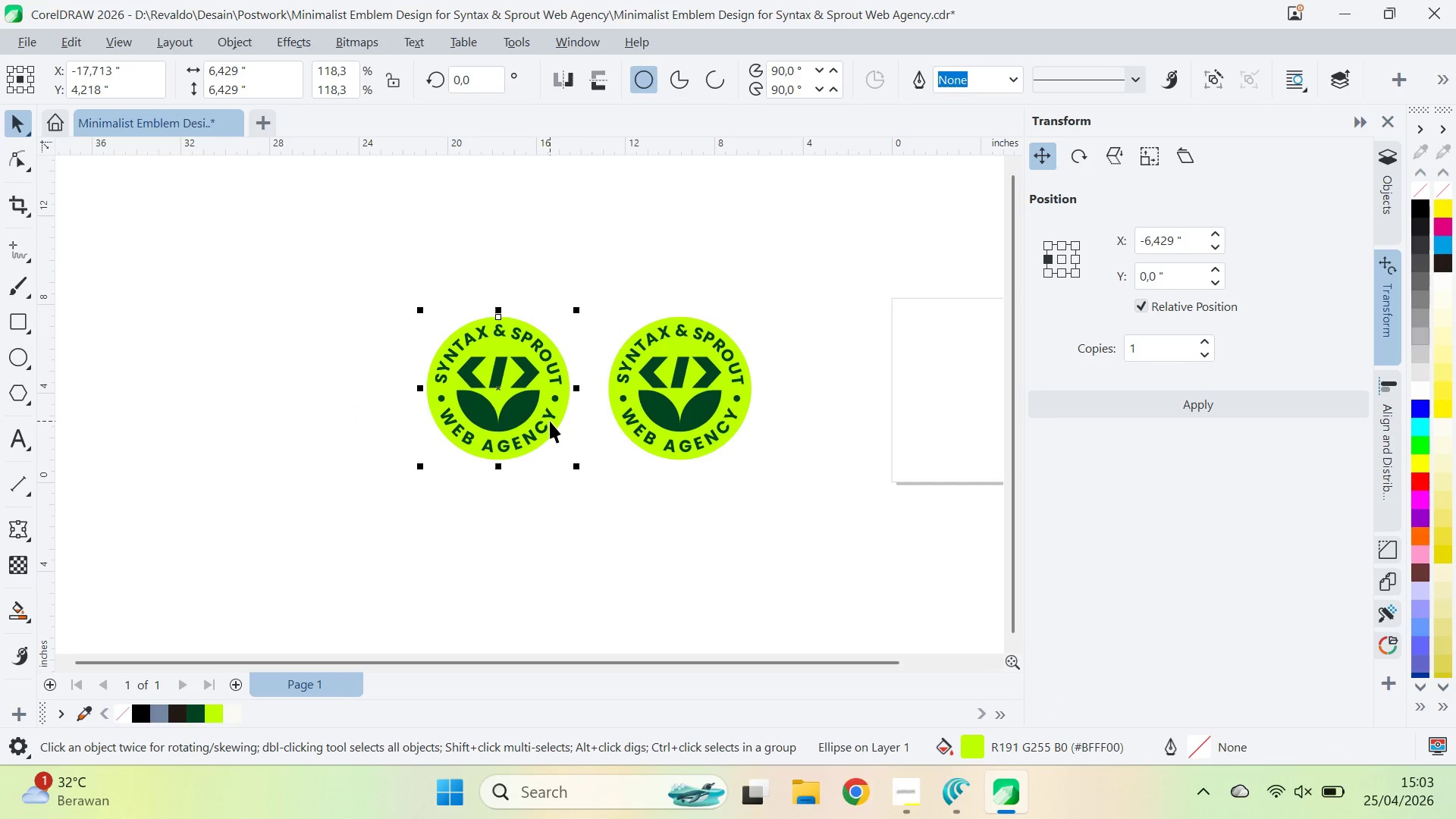 
left_click([550, 421])
 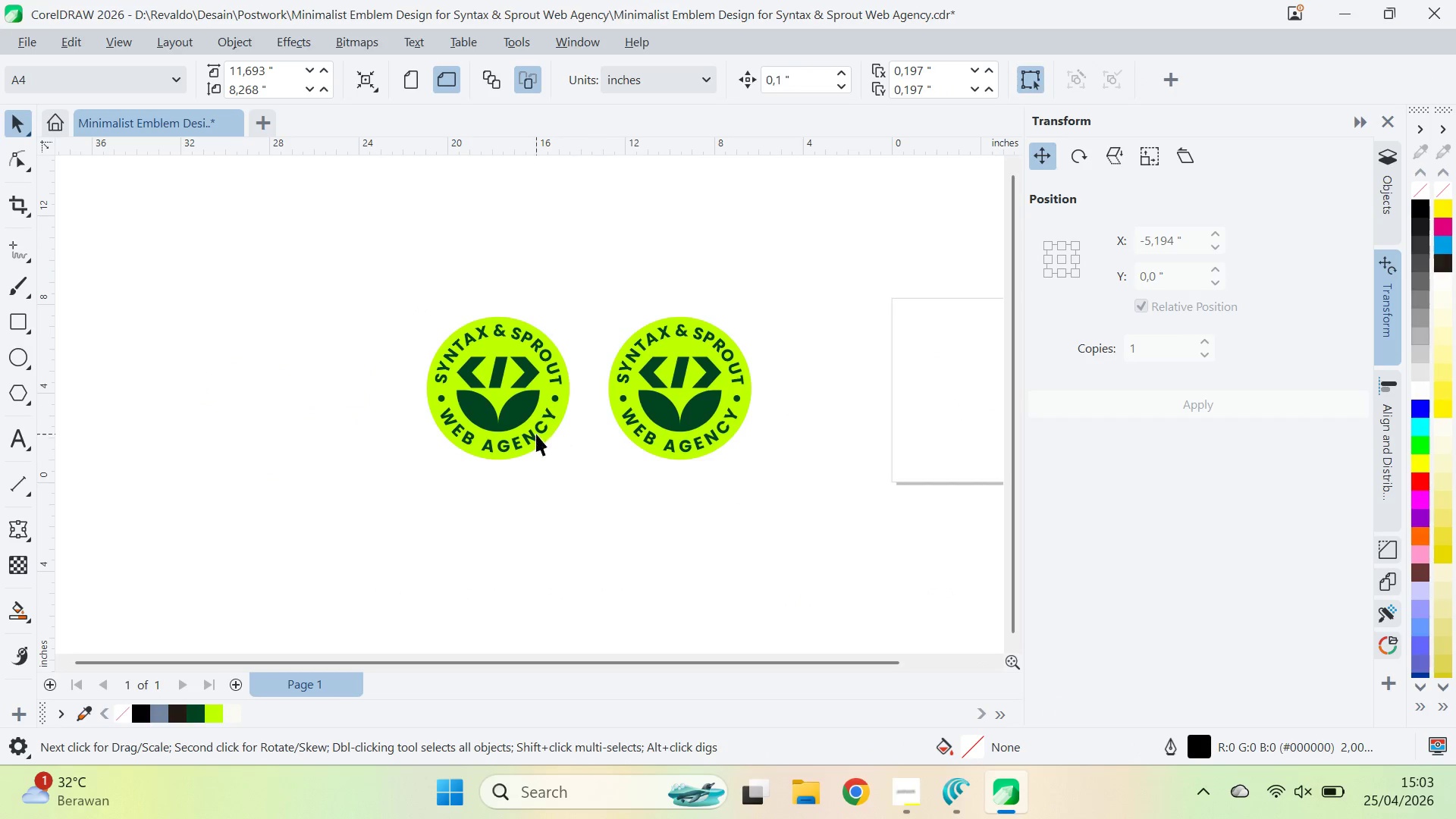 
type(qv)
 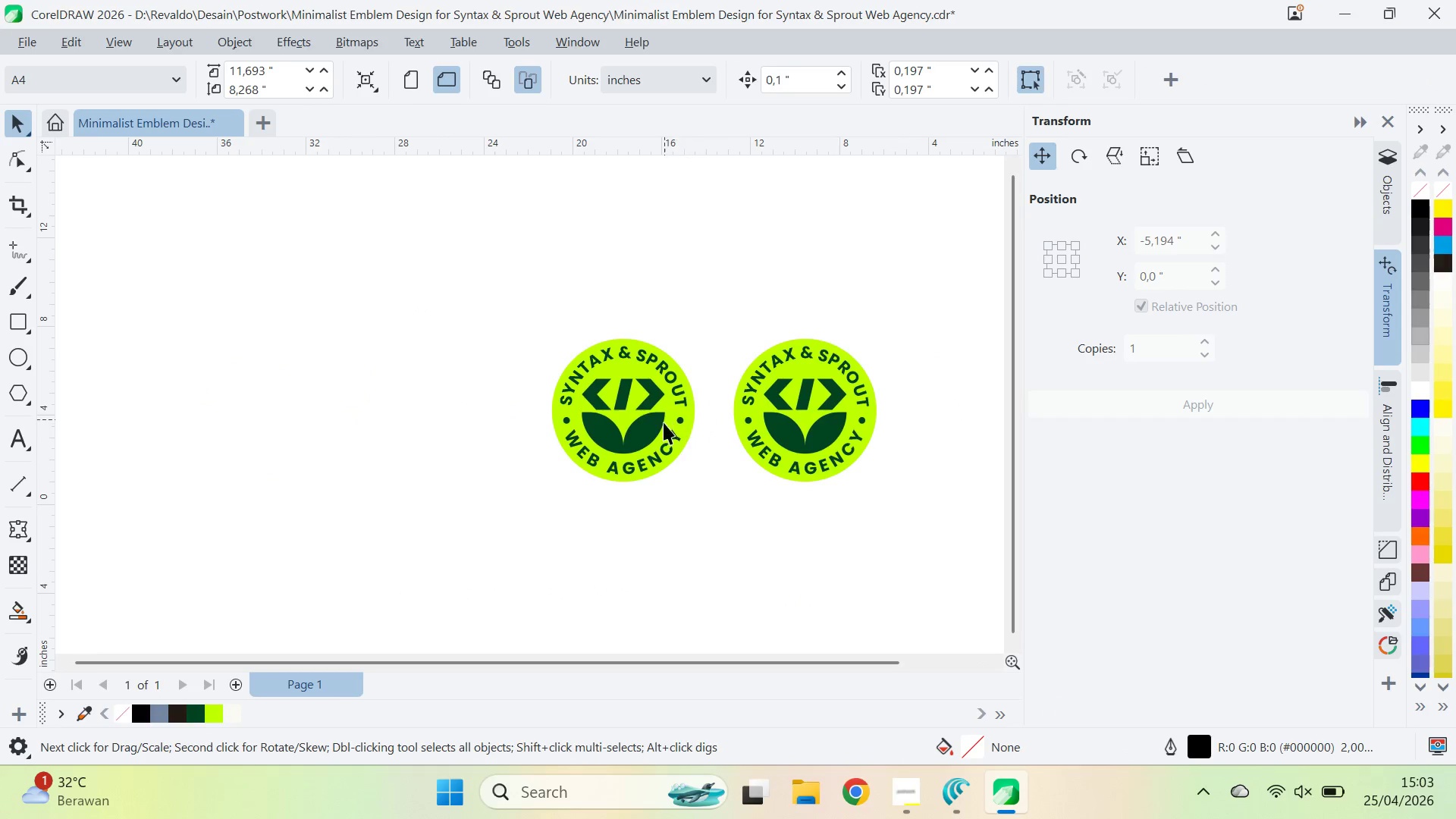 
left_click_drag(start_coordinate=[579, 436], to_coordinate=[853, 389])
 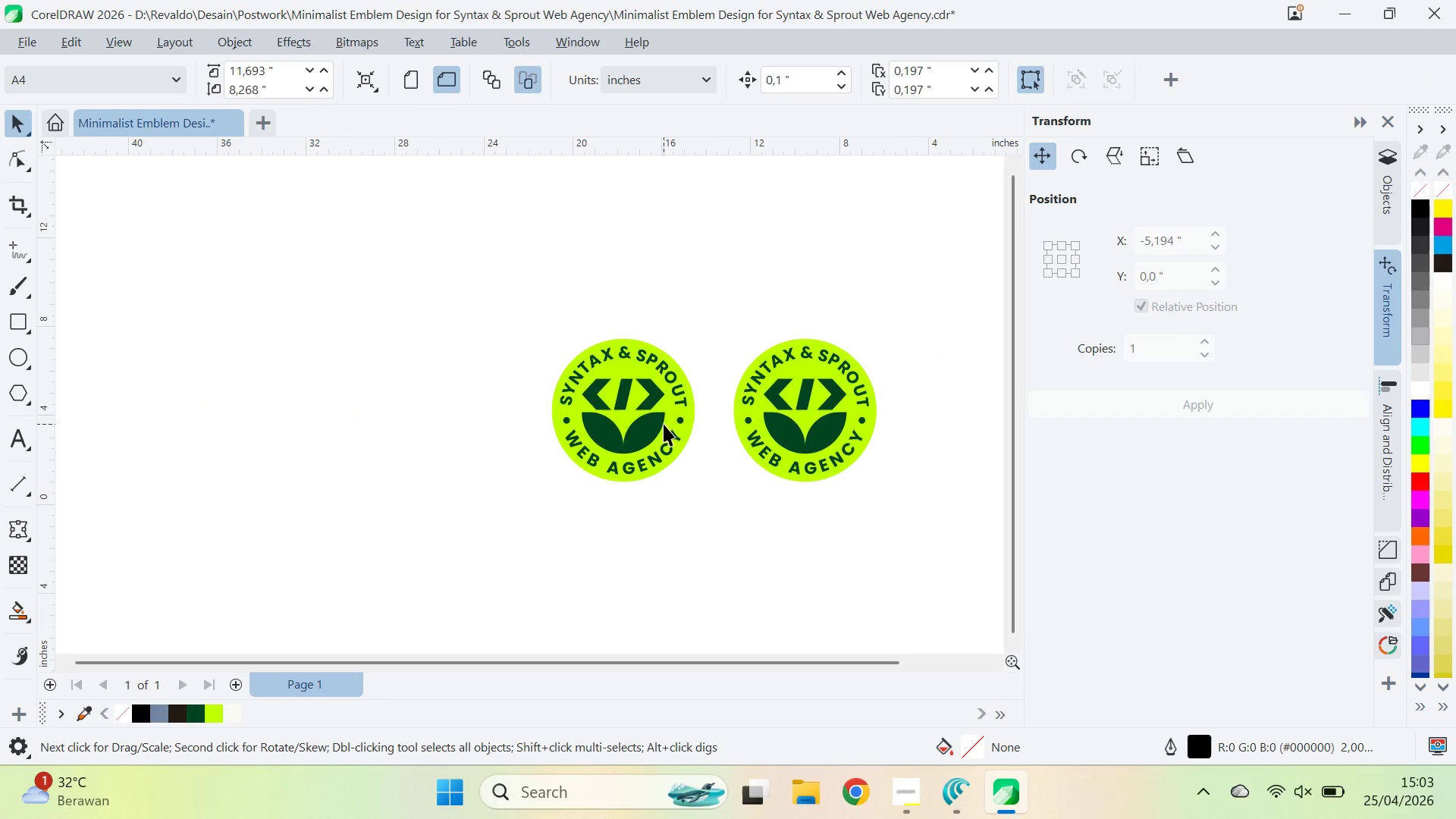 
left_click_drag(start_coordinate=[650, 420], to_coordinate=[466, 429])
 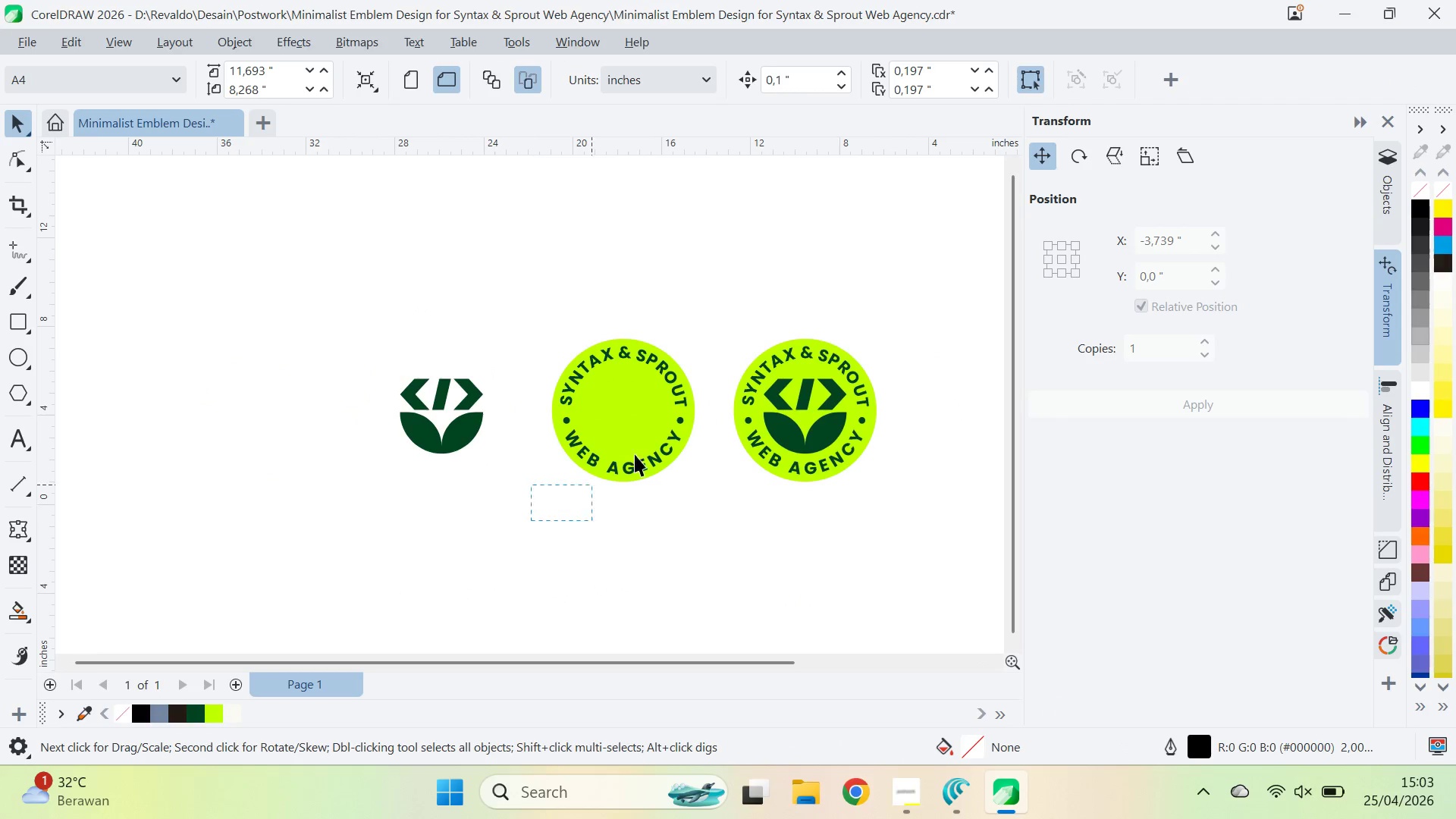 
hold_key(key=ShiftLeft, duration=0.55)
 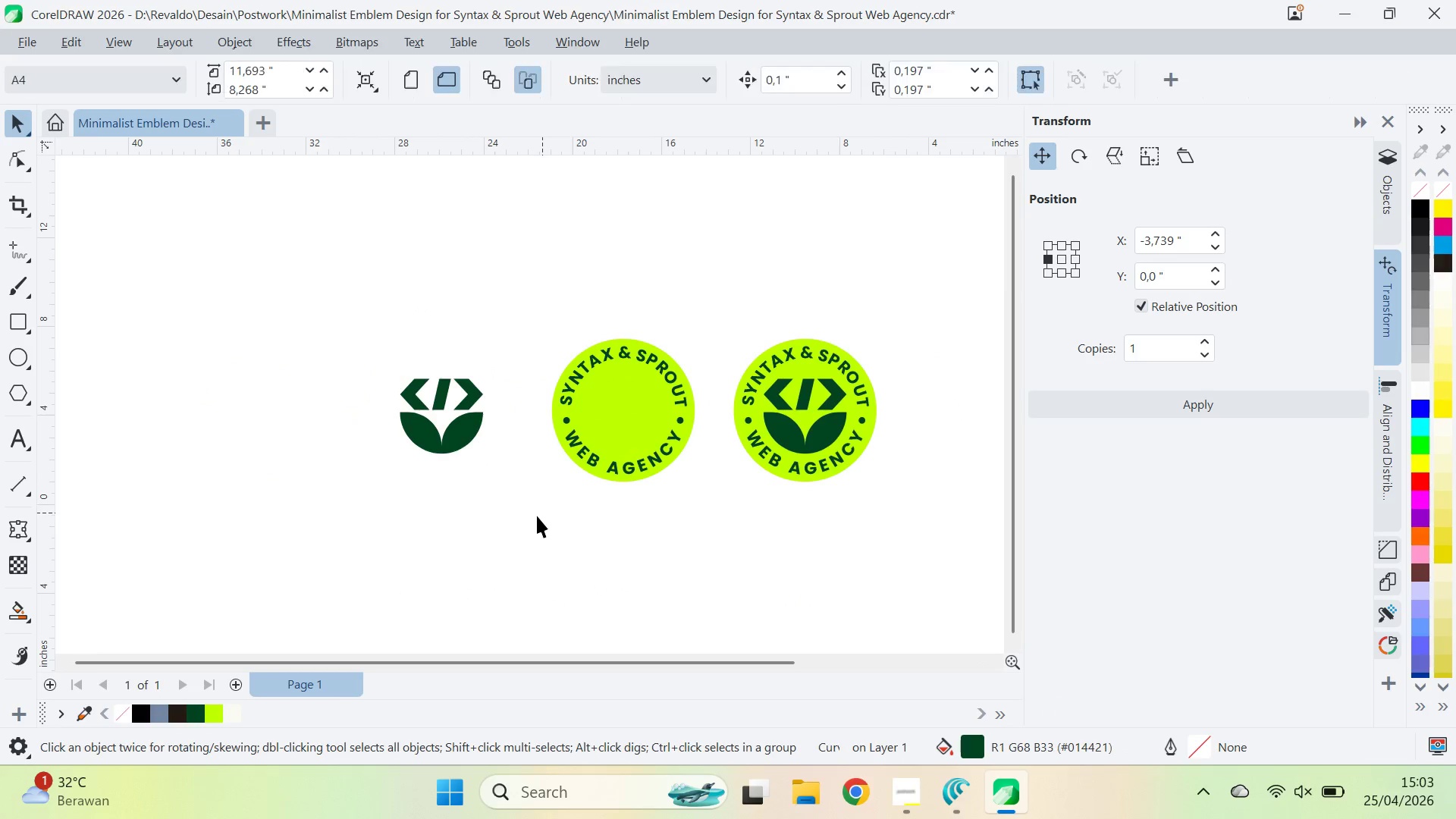 
left_click_drag(start_coordinate=[531, 520], to_coordinate=[715, 320])
 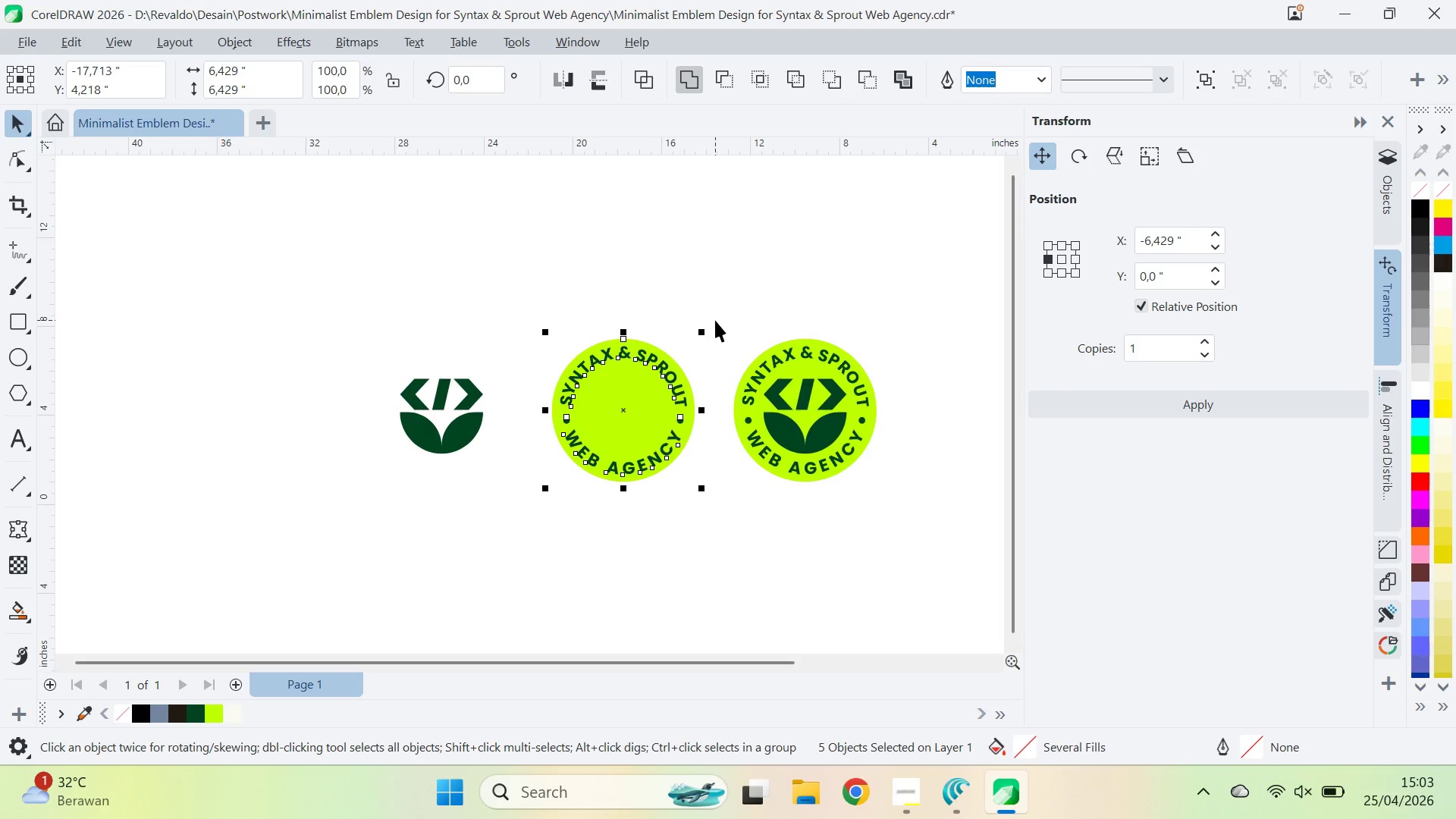 
key(Delete)
 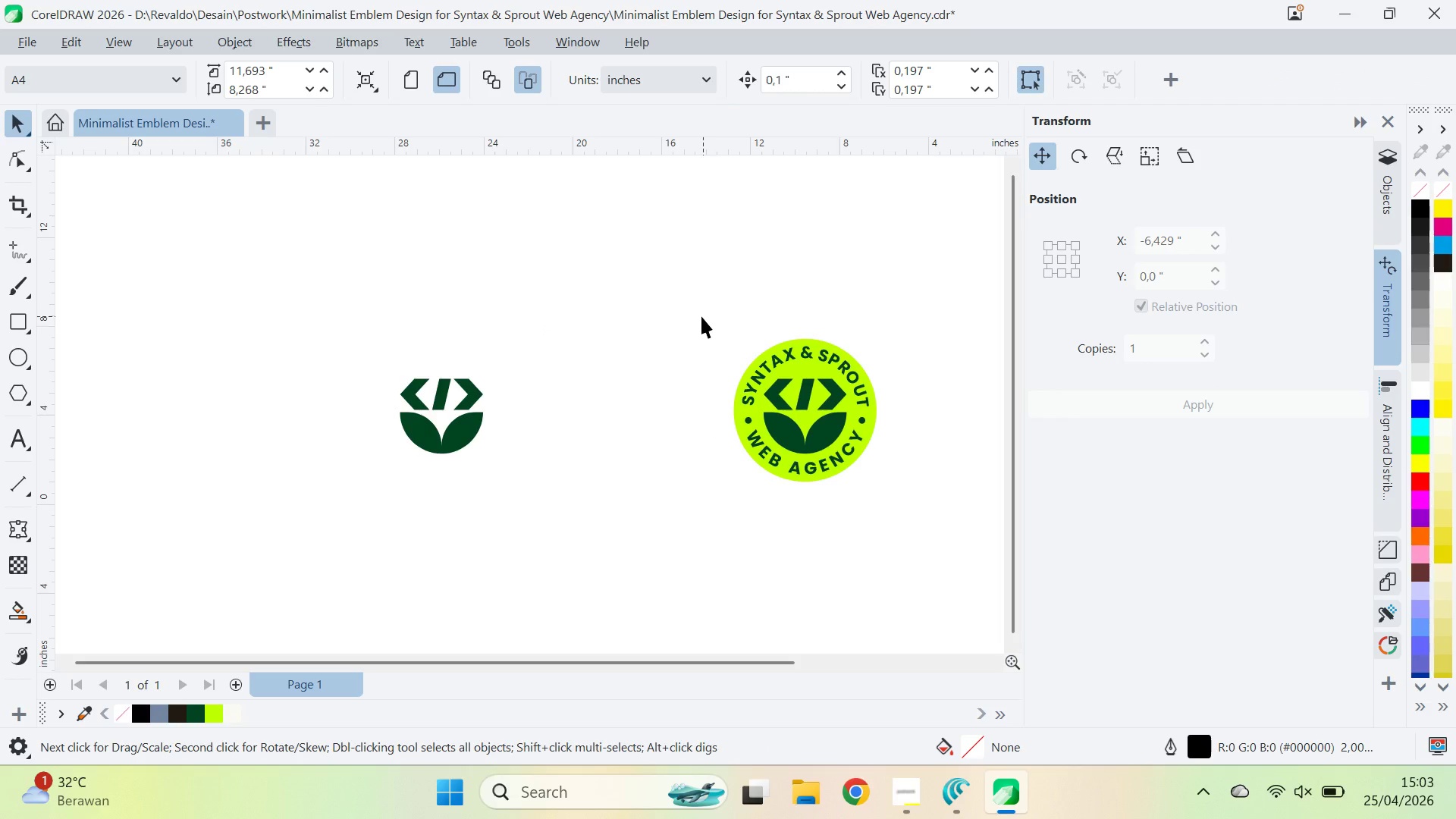 
key(Control+Z)
 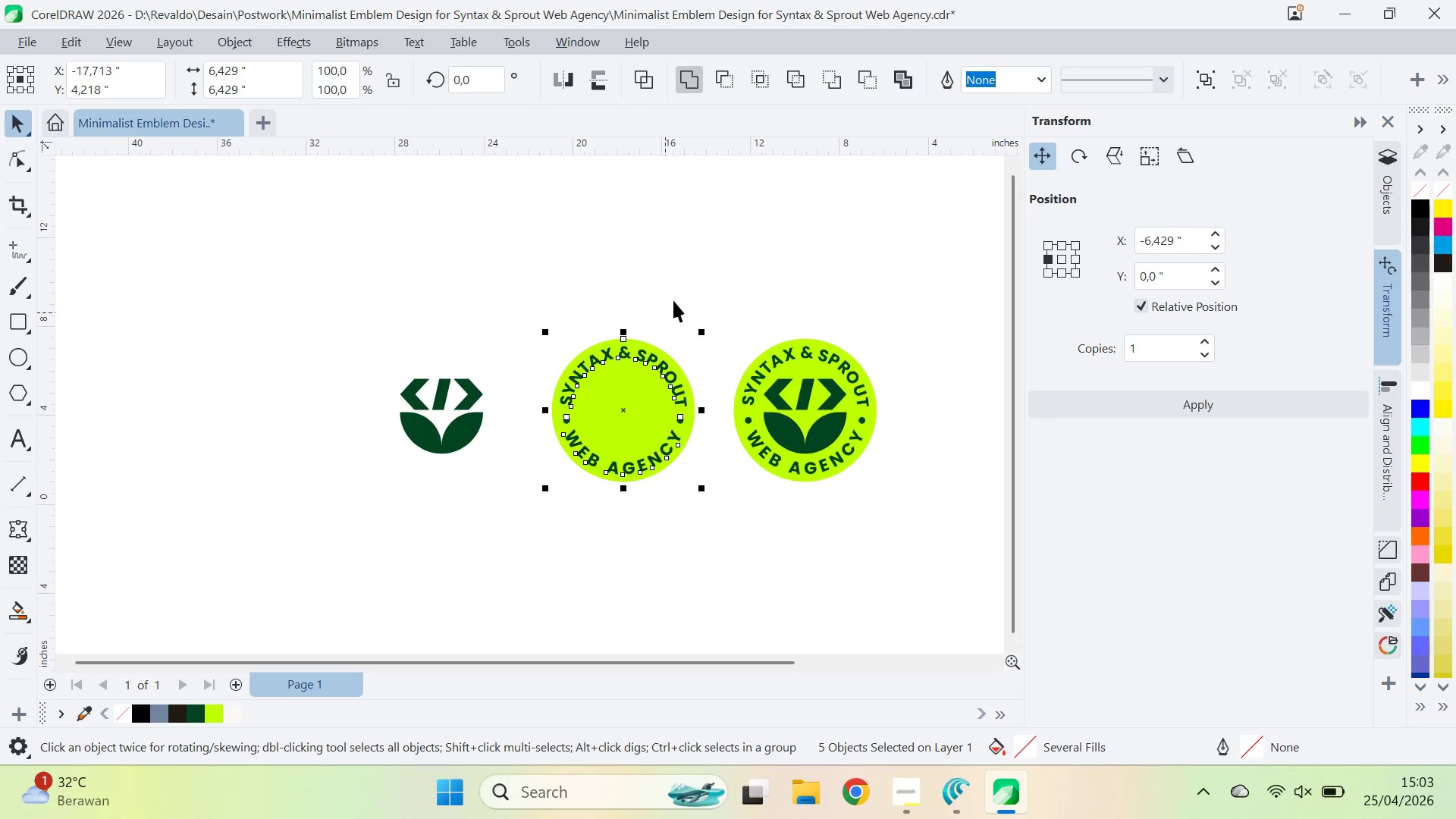 
key(Control+Z)
 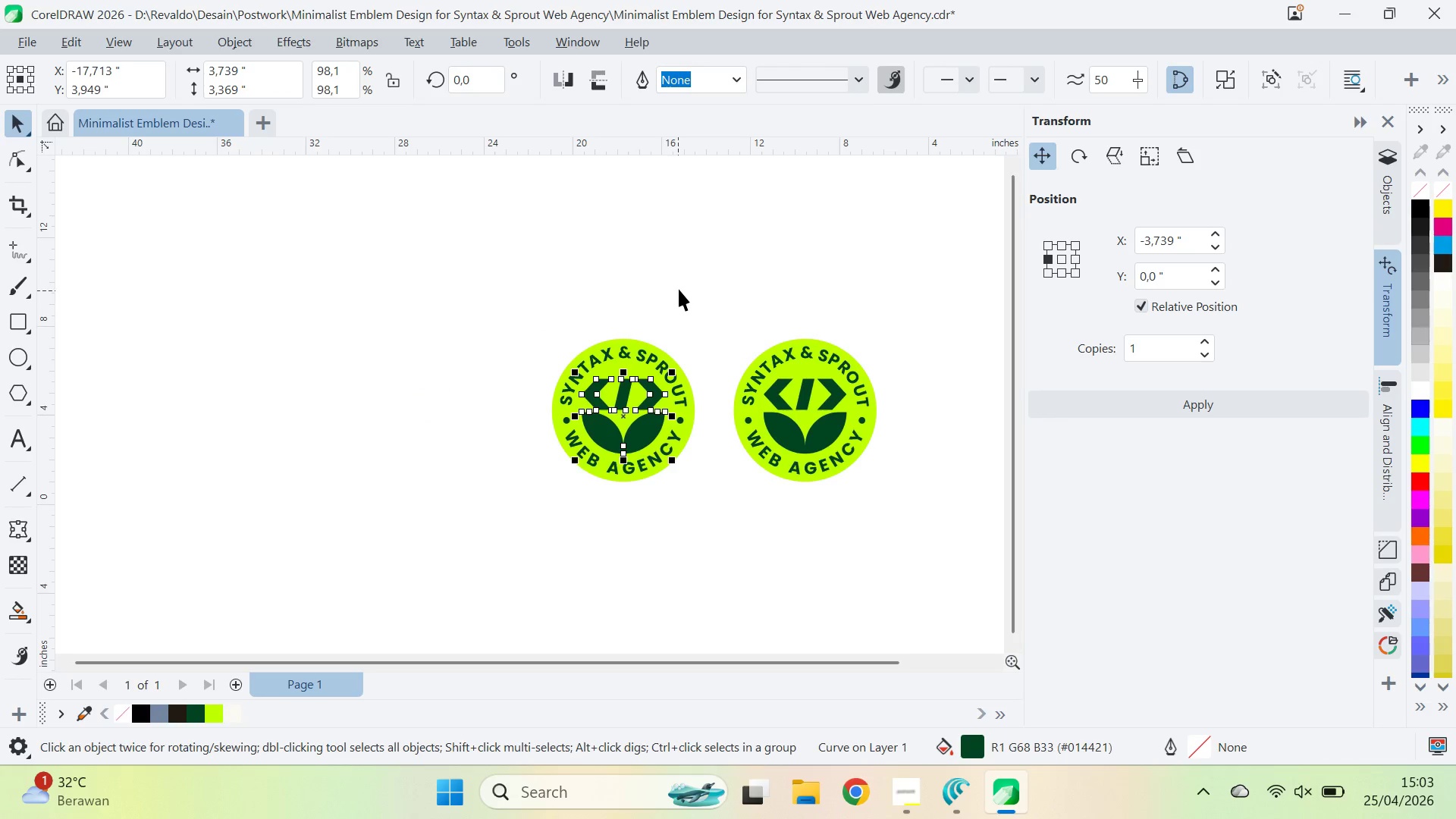 
left_click([681, 285])
 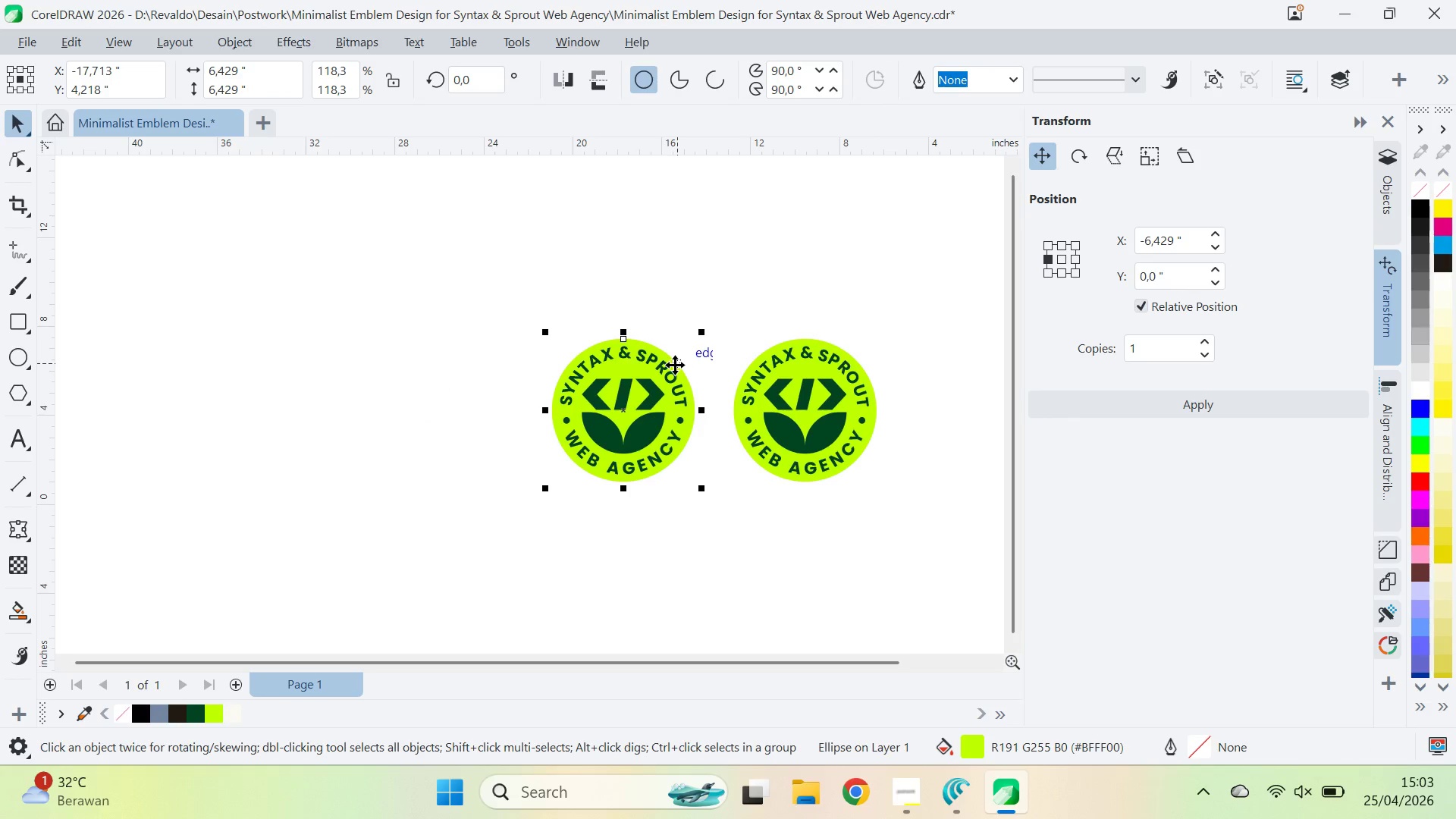 
key(Control+Z)
 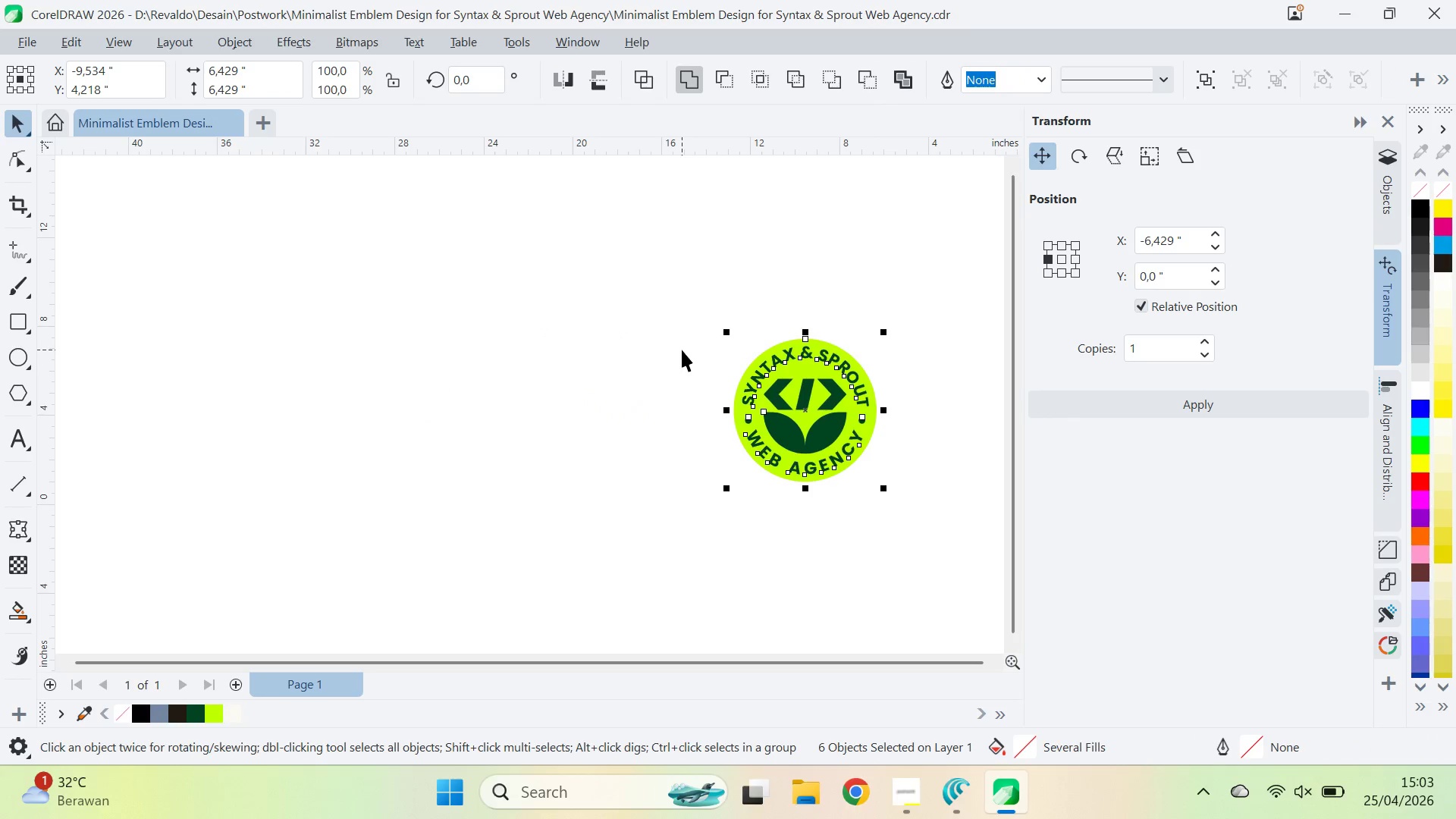 
key(Control+Shift+Z)
 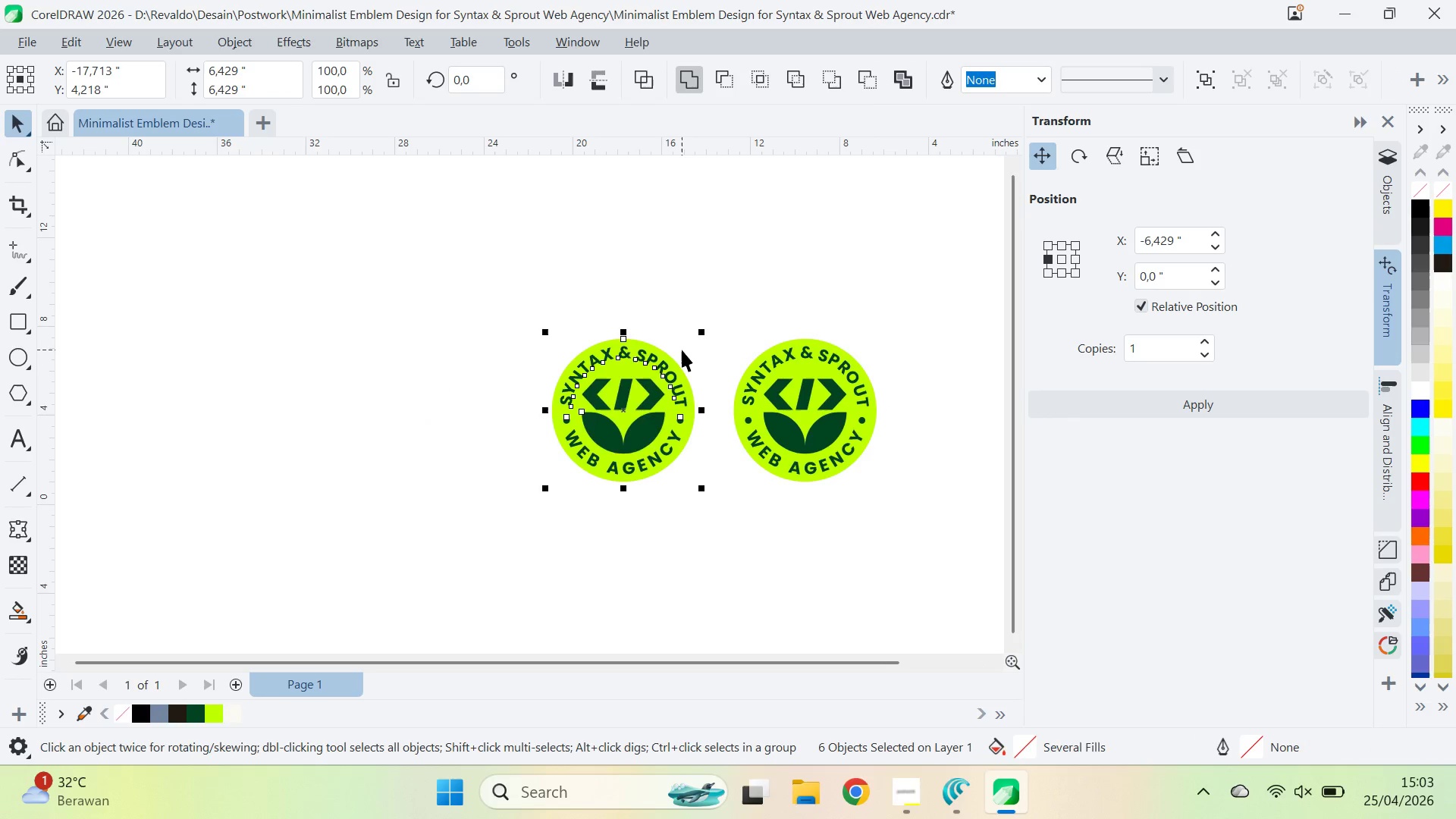 
key(Control+Shift+Z)
 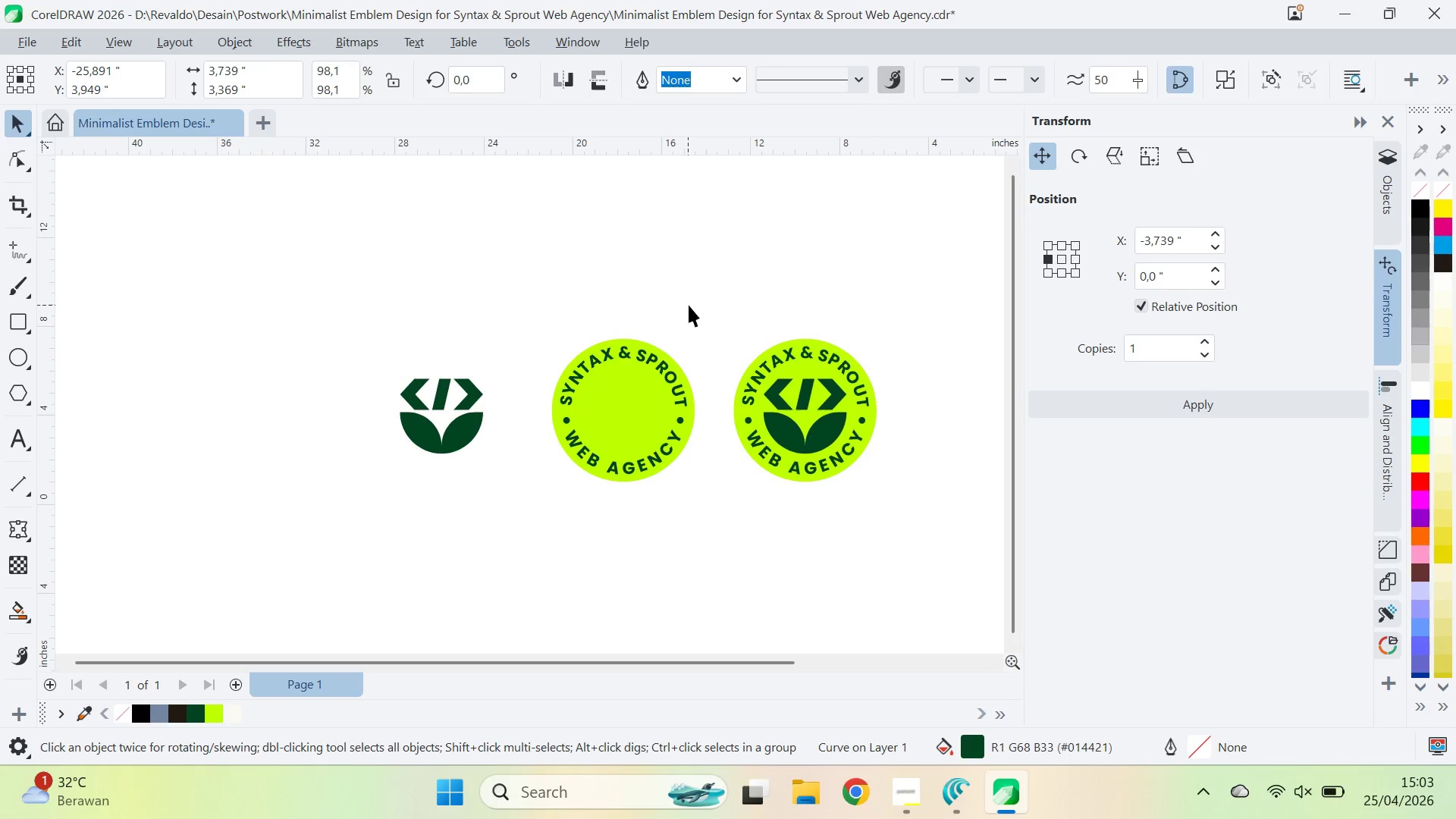 
left_click_drag(start_coordinate=[715, 294], to_coordinate=[530, 511])
 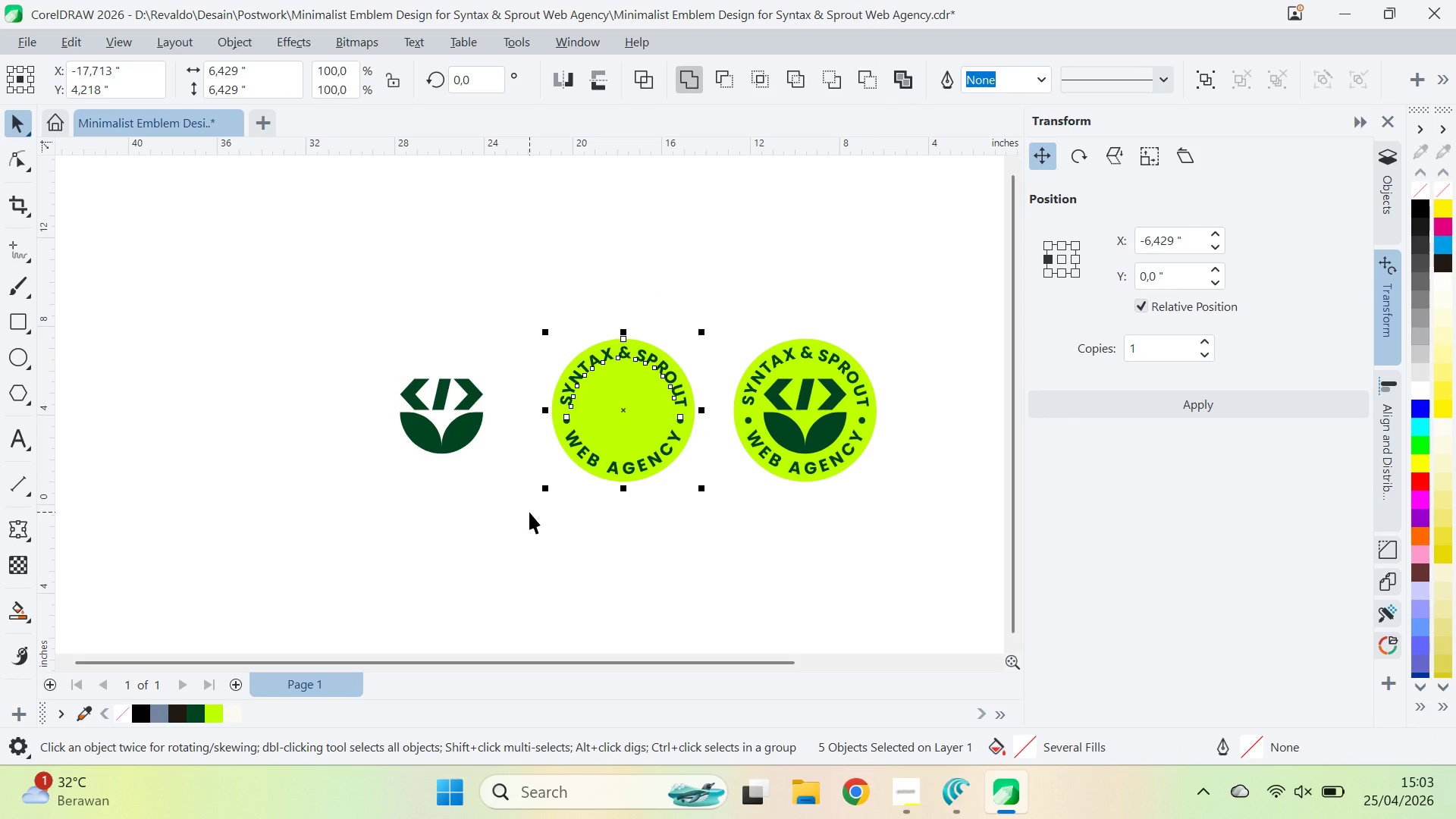 
key(Delete)
 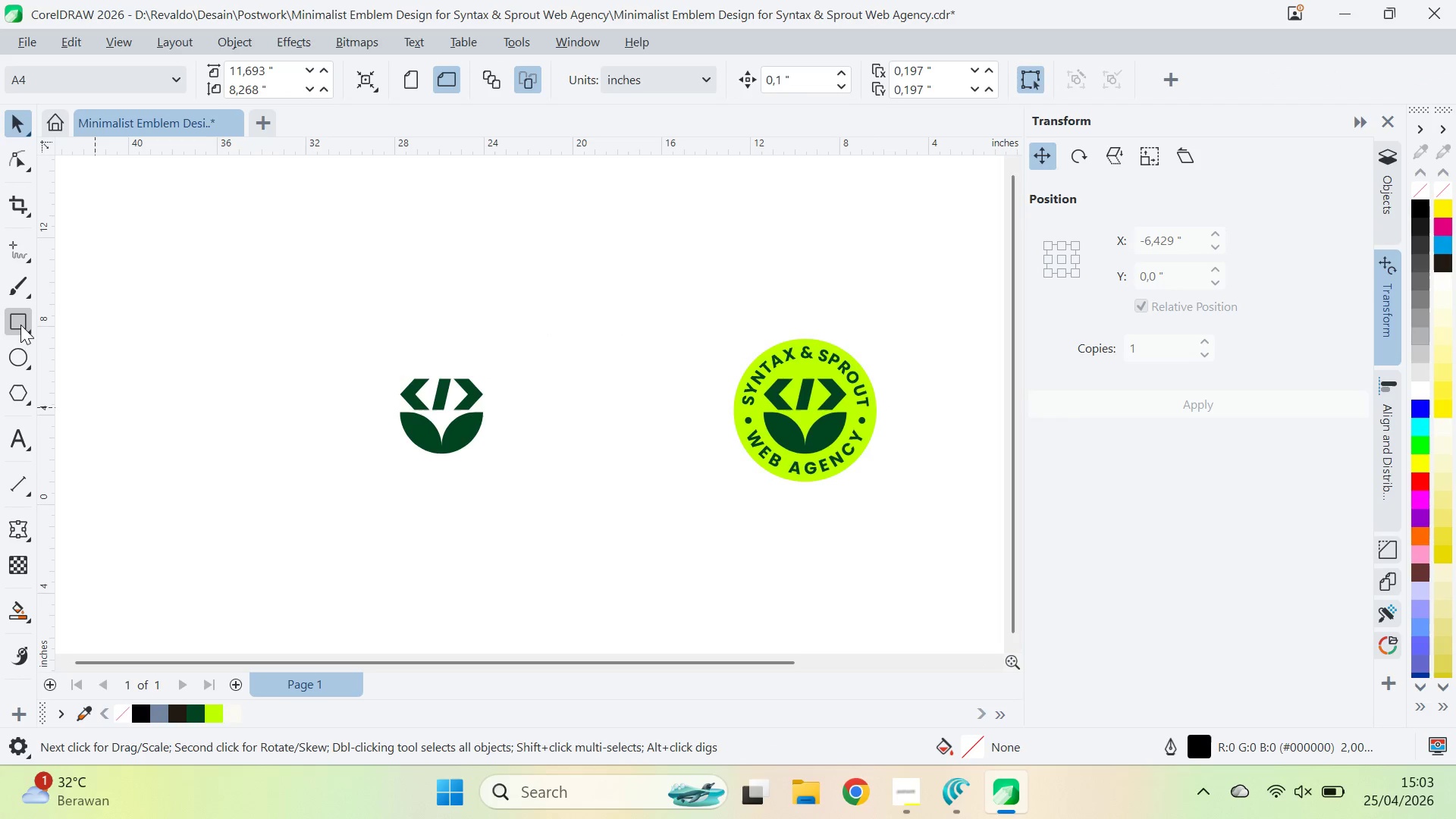 
hold_key(key=ControlLeft, duration=2.06)
left_click_drag(start_coordinate=[399, 410], to_coordinate=[482, 416])
 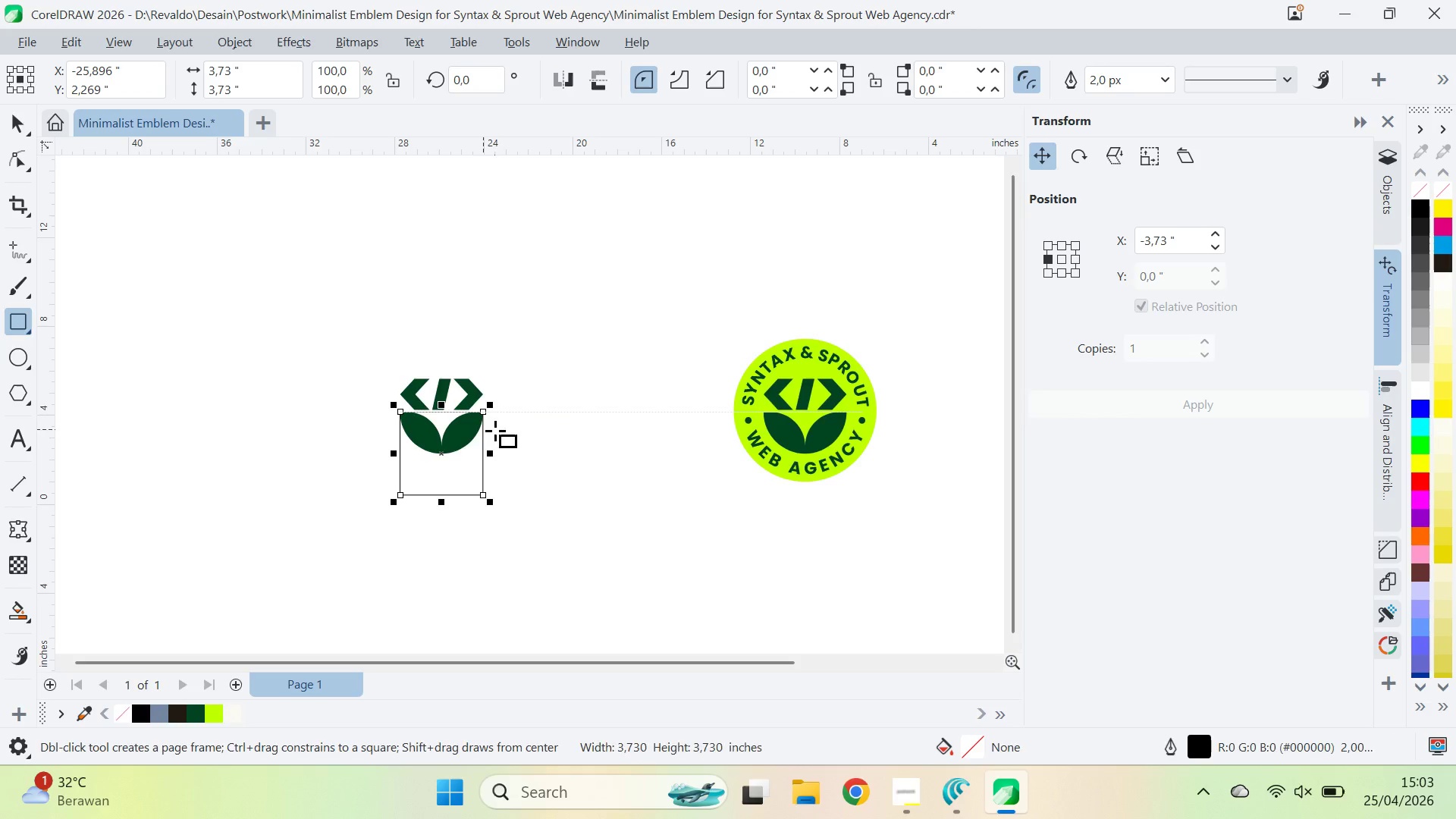 
key(V)
 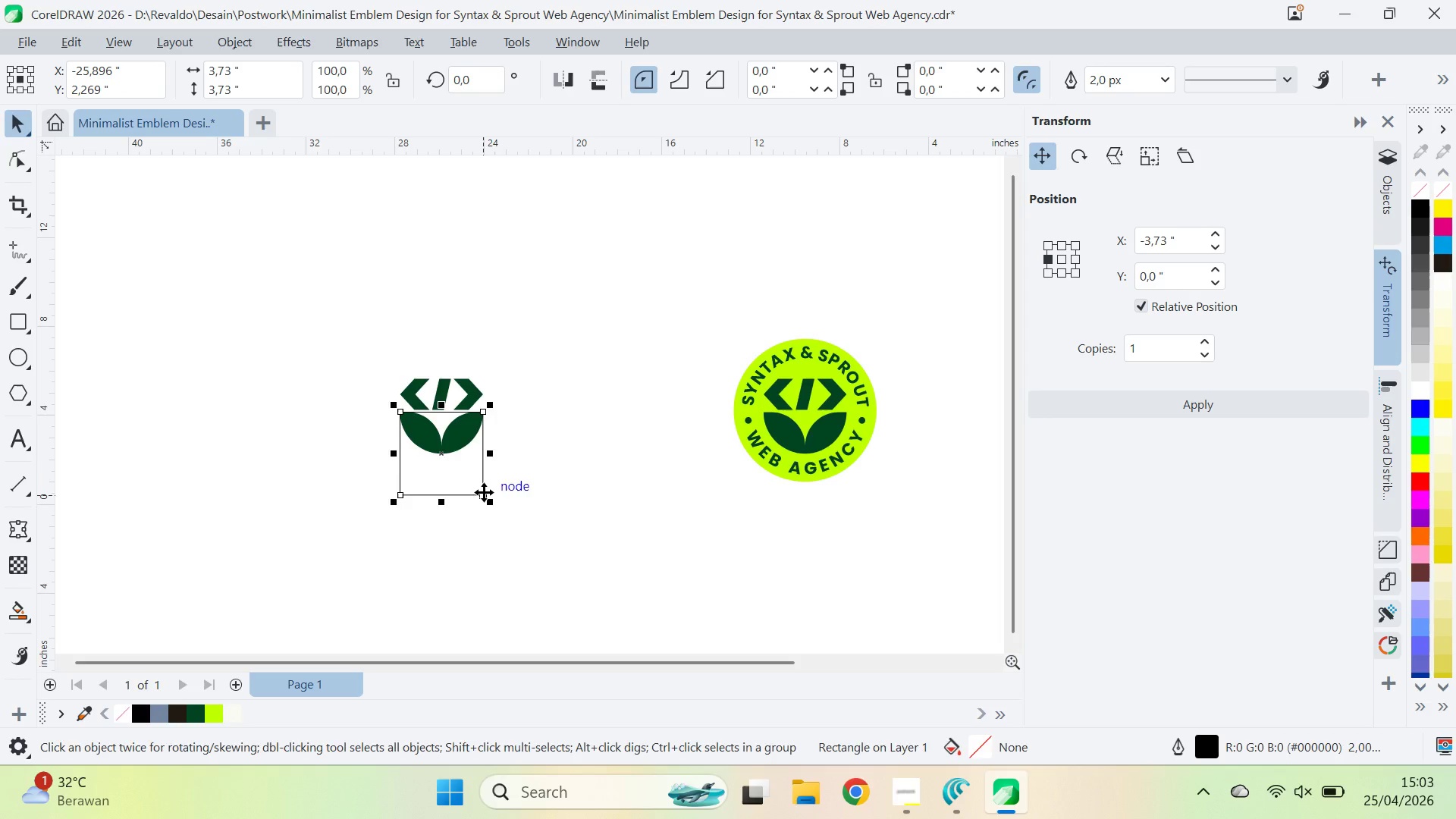 
key(A)
 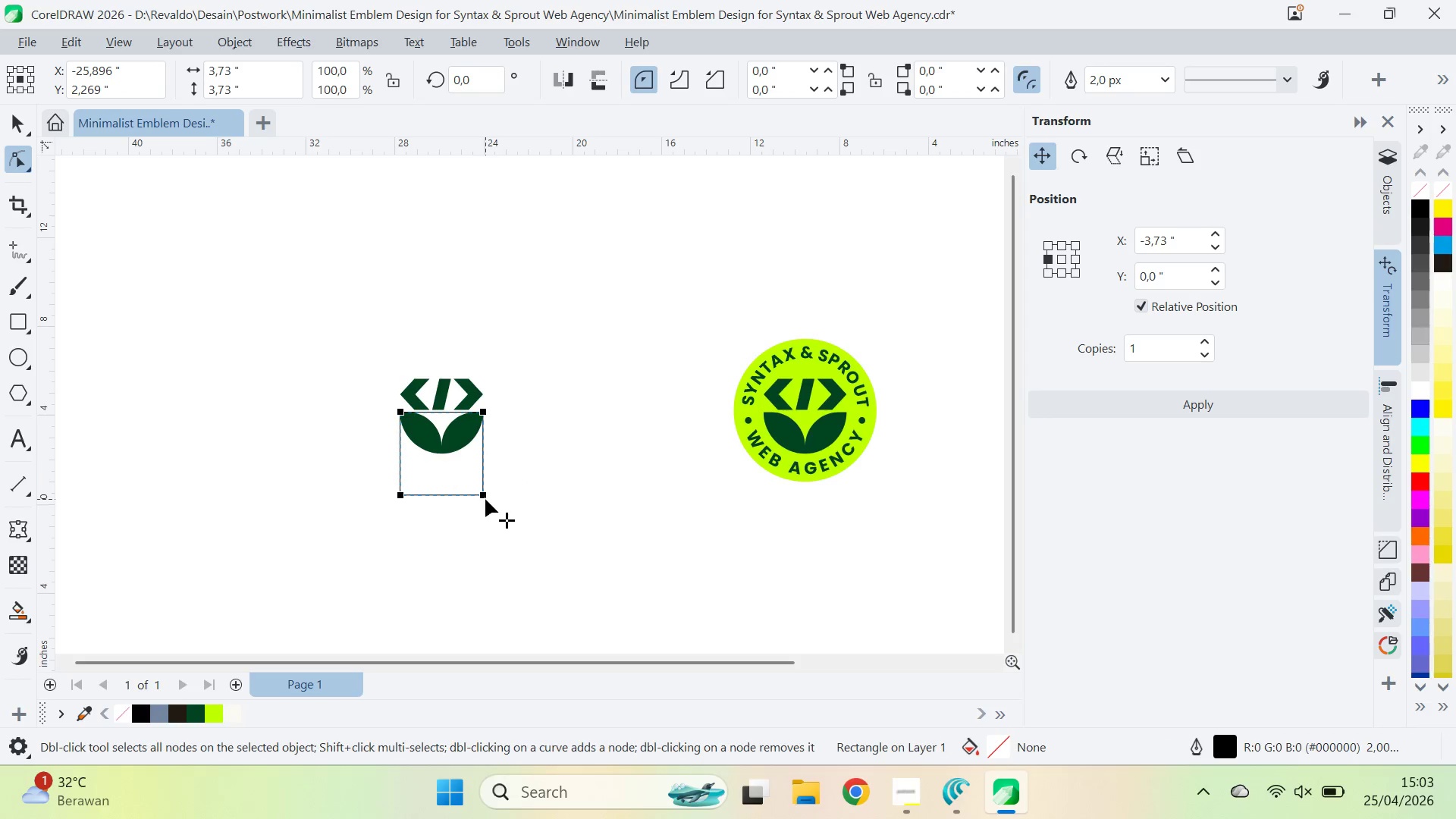 
left_click([485, 499])
 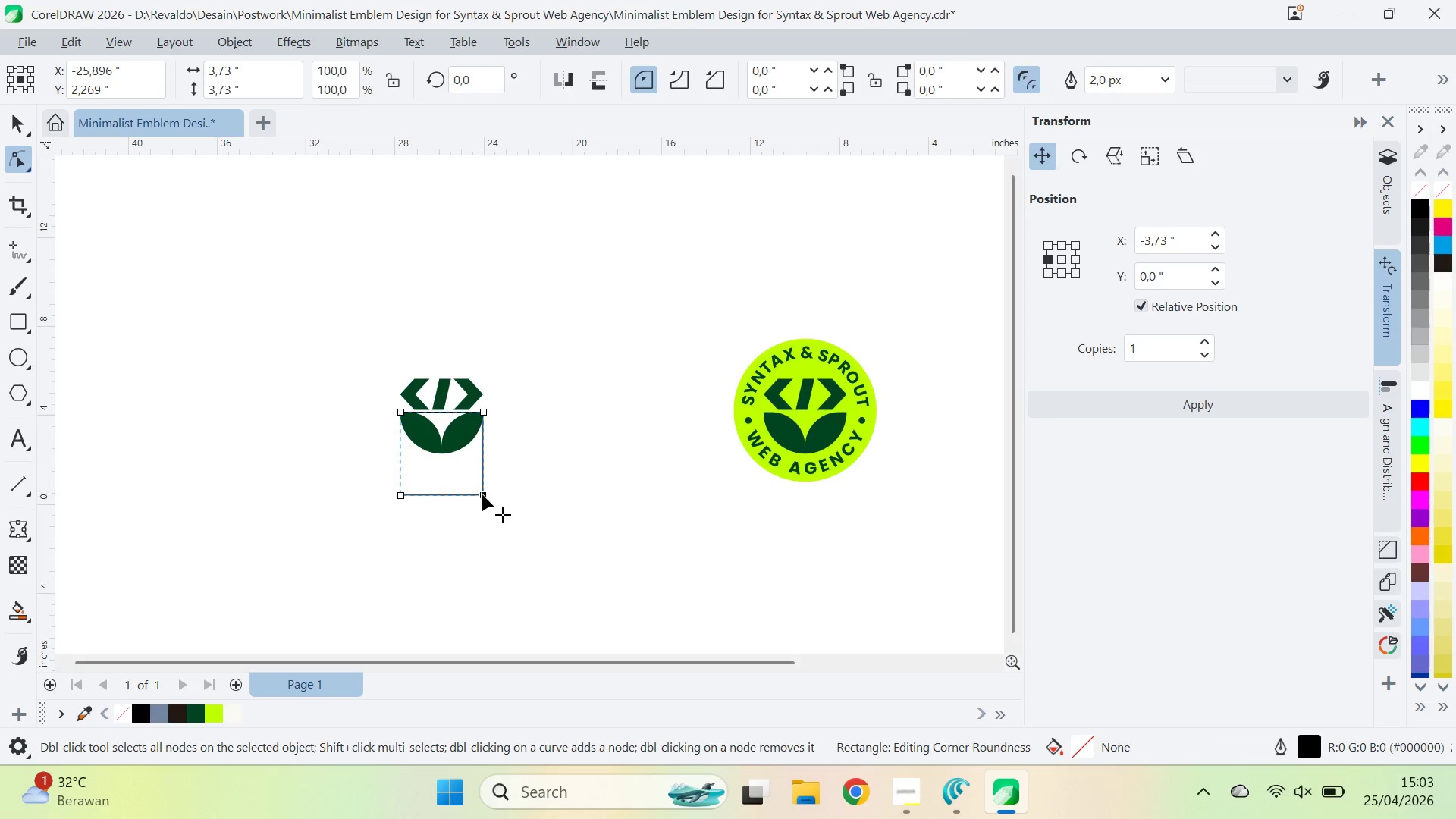 
left_click_drag(start_coordinate=[482, 494], to_coordinate=[309, 461])
 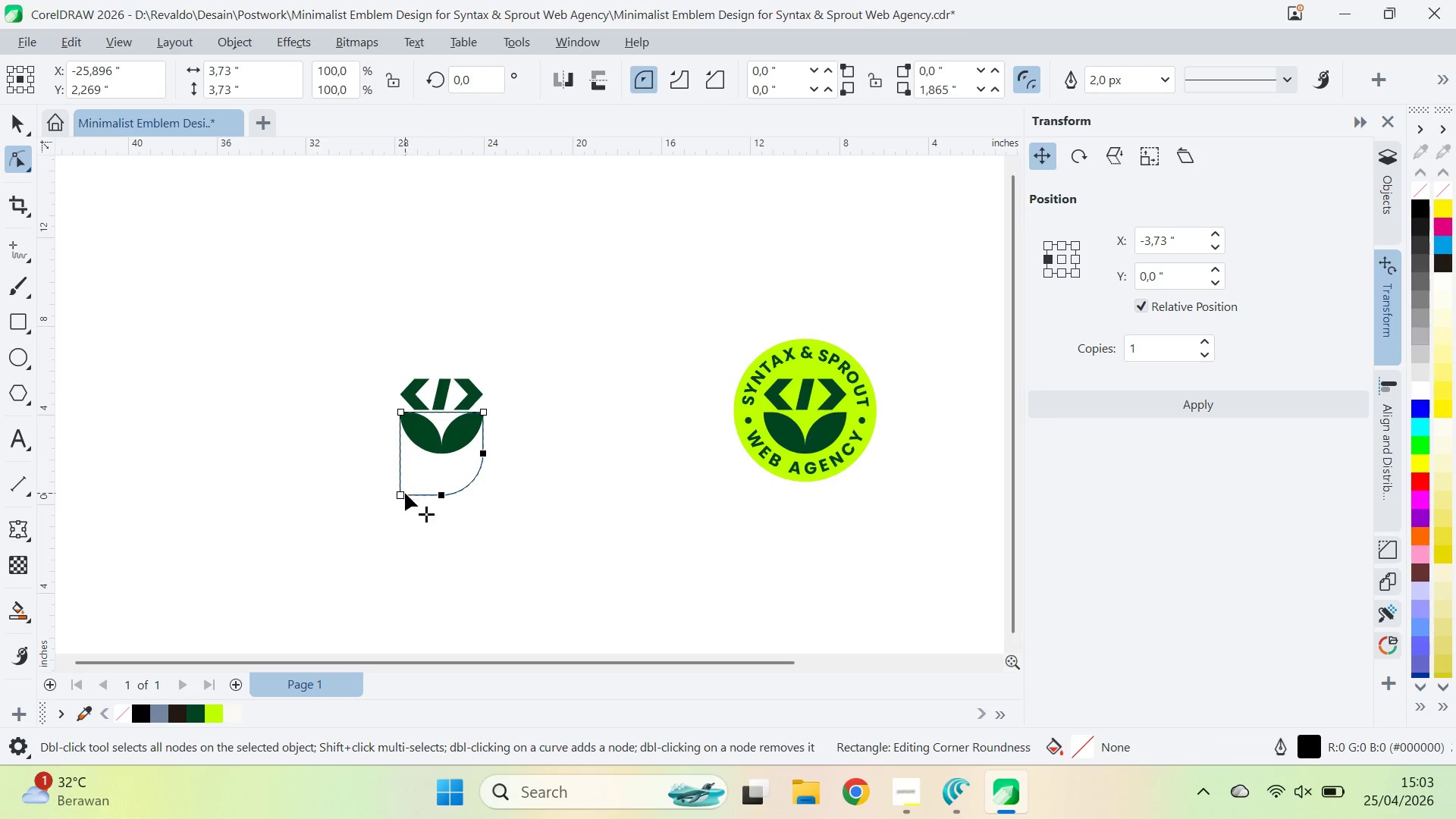 
left_click([404, 495])
 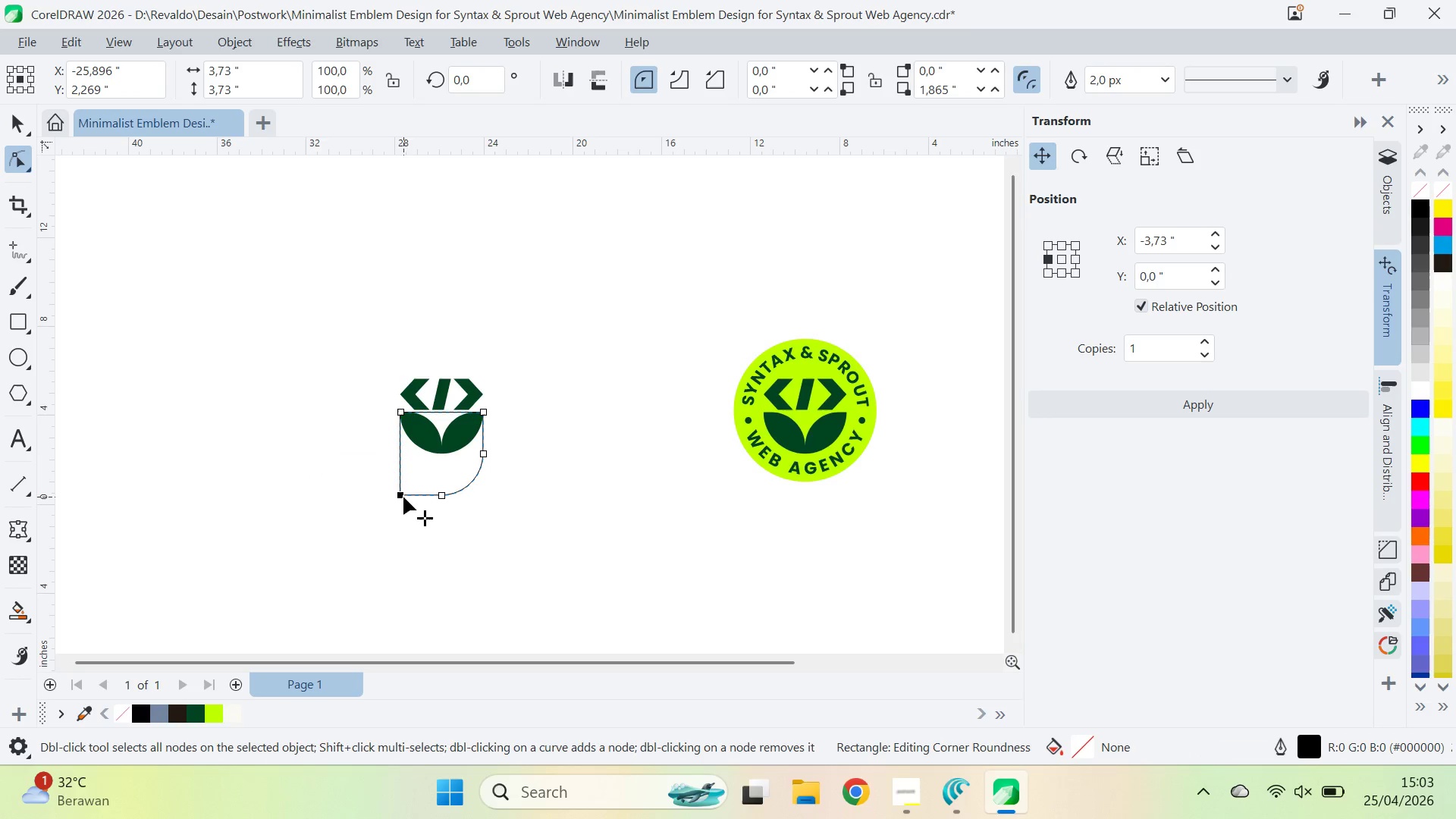 
left_click_drag(start_coordinate=[400, 494], to_coordinate=[488, 433])
 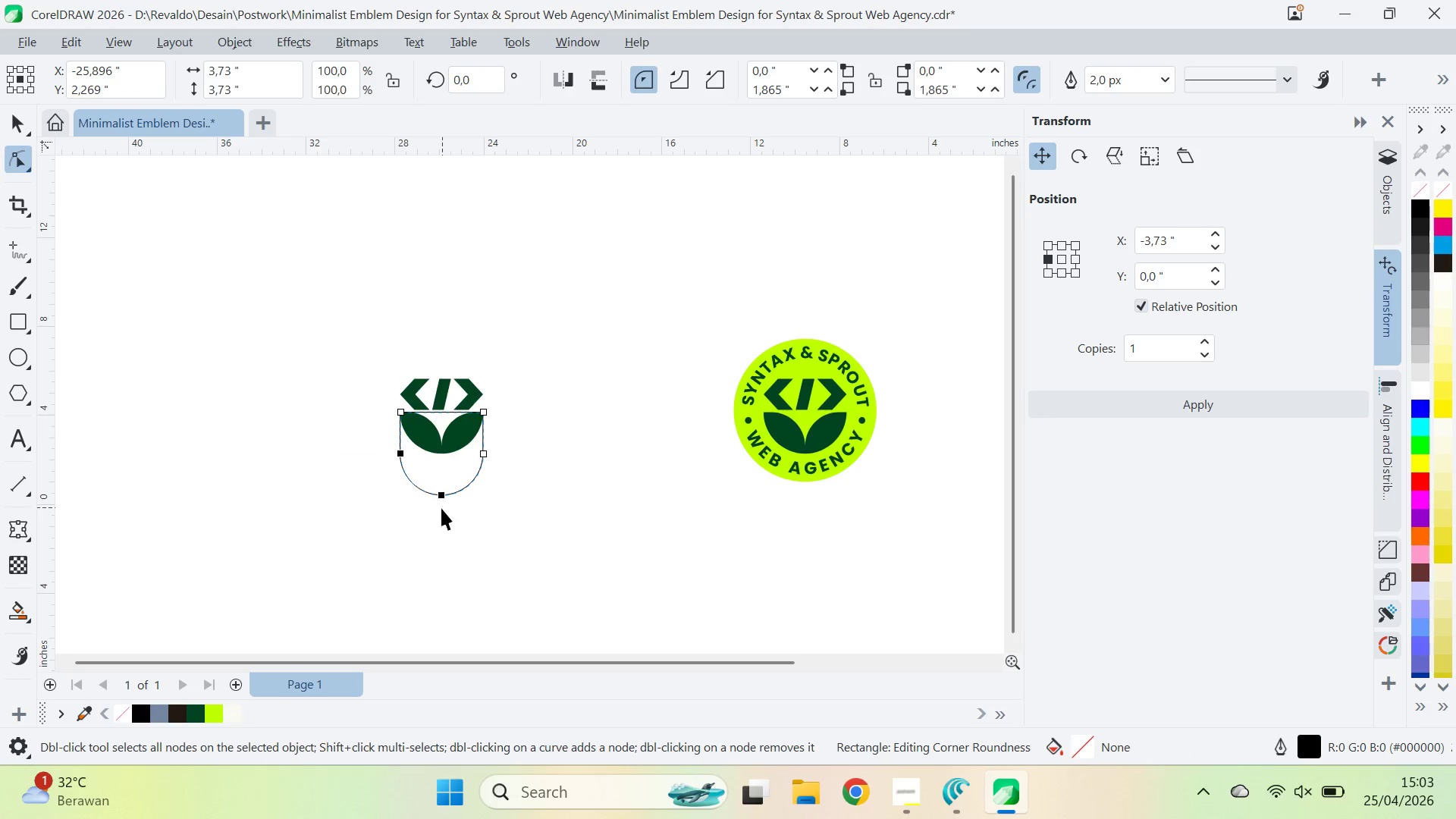 
key(V)
 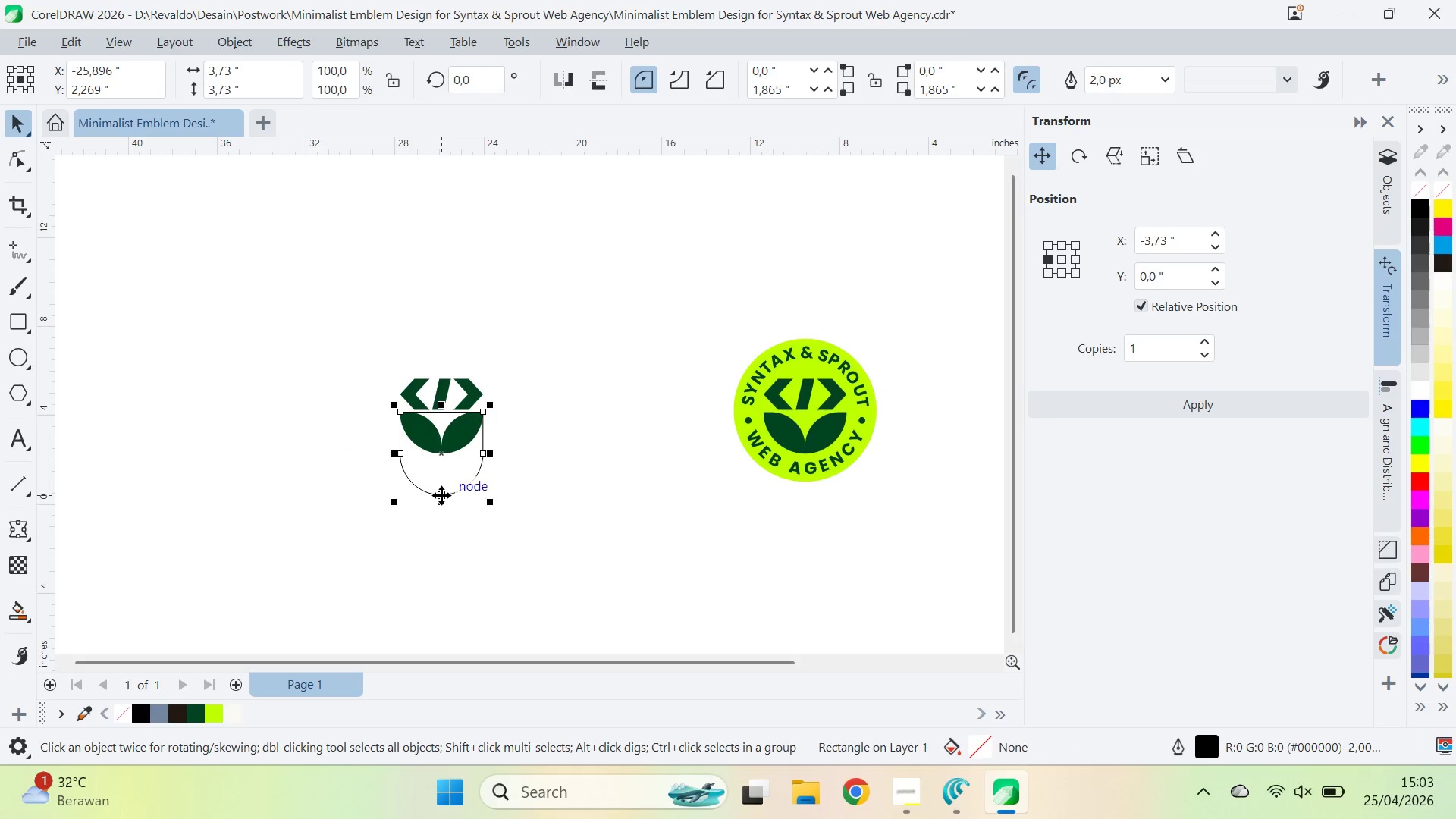 
left_click_drag(start_coordinate=[441, 495], to_coordinate=[441, 455])
 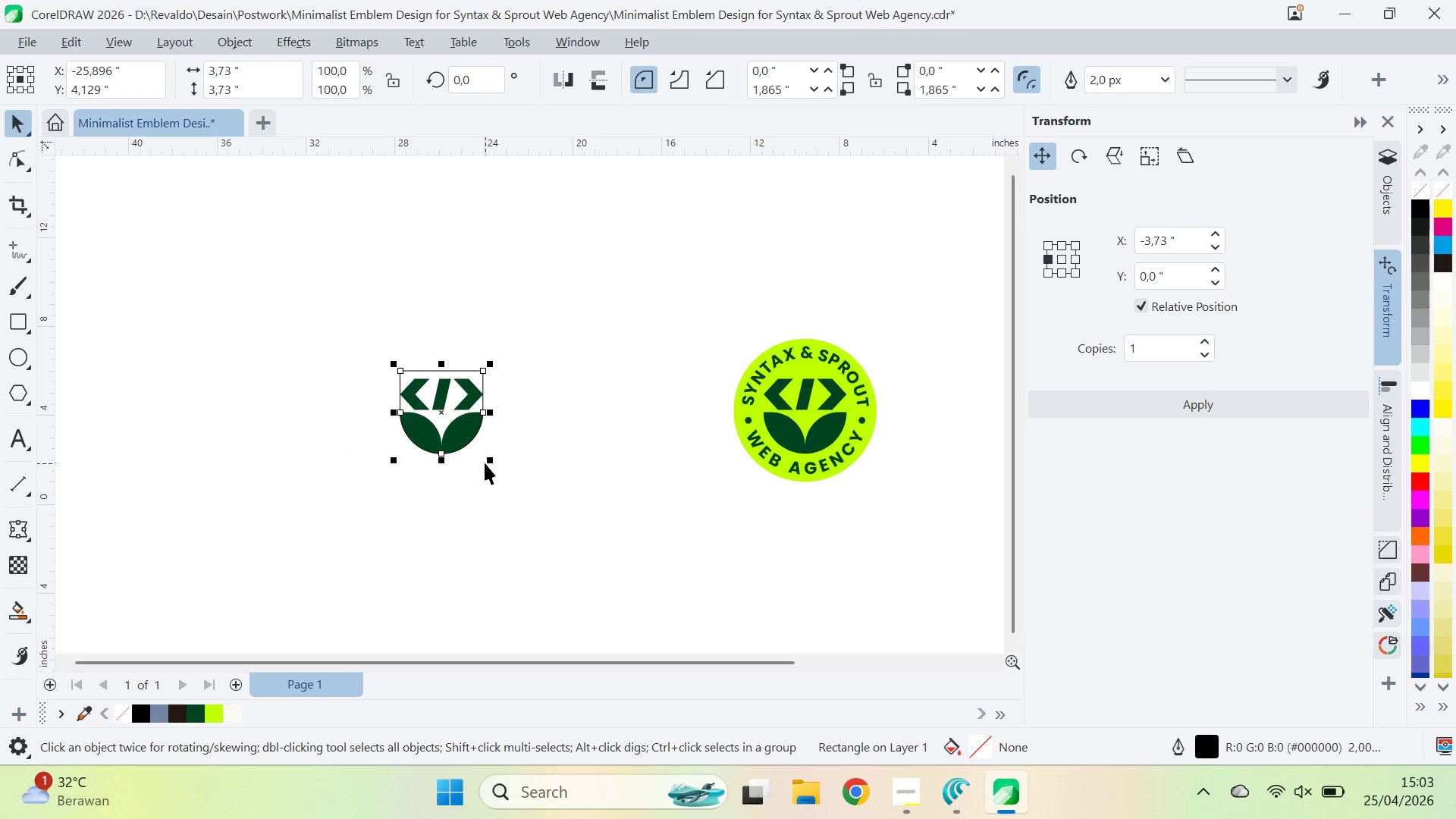 
hold_key(key=ShiftLeft, duration=0.64)
 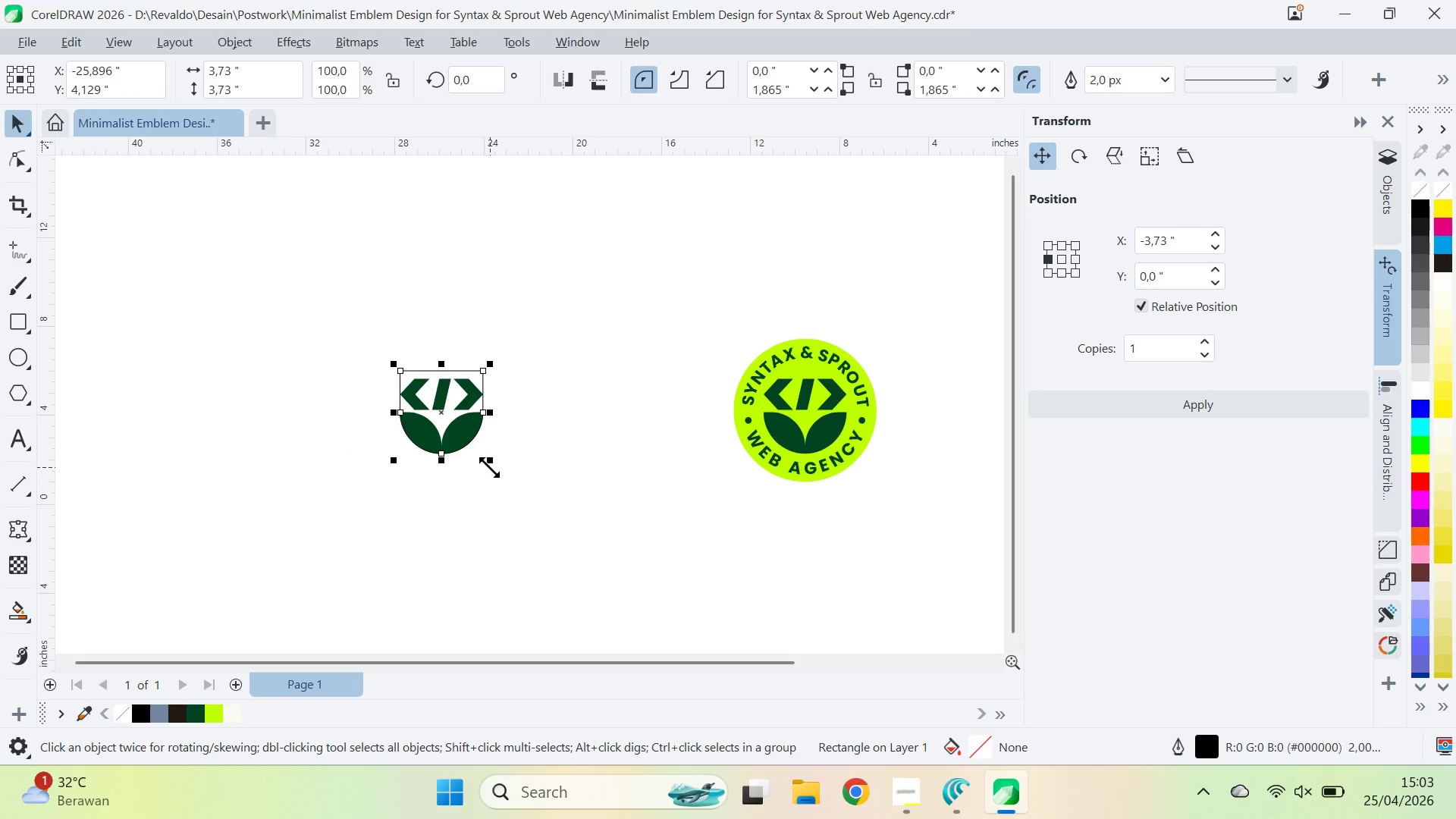 
hold_key(key=ShiftLeft, duration=0.84)
left_click_drag(start_coordinate=[485, 463], to_coordinate=[497, 472])
 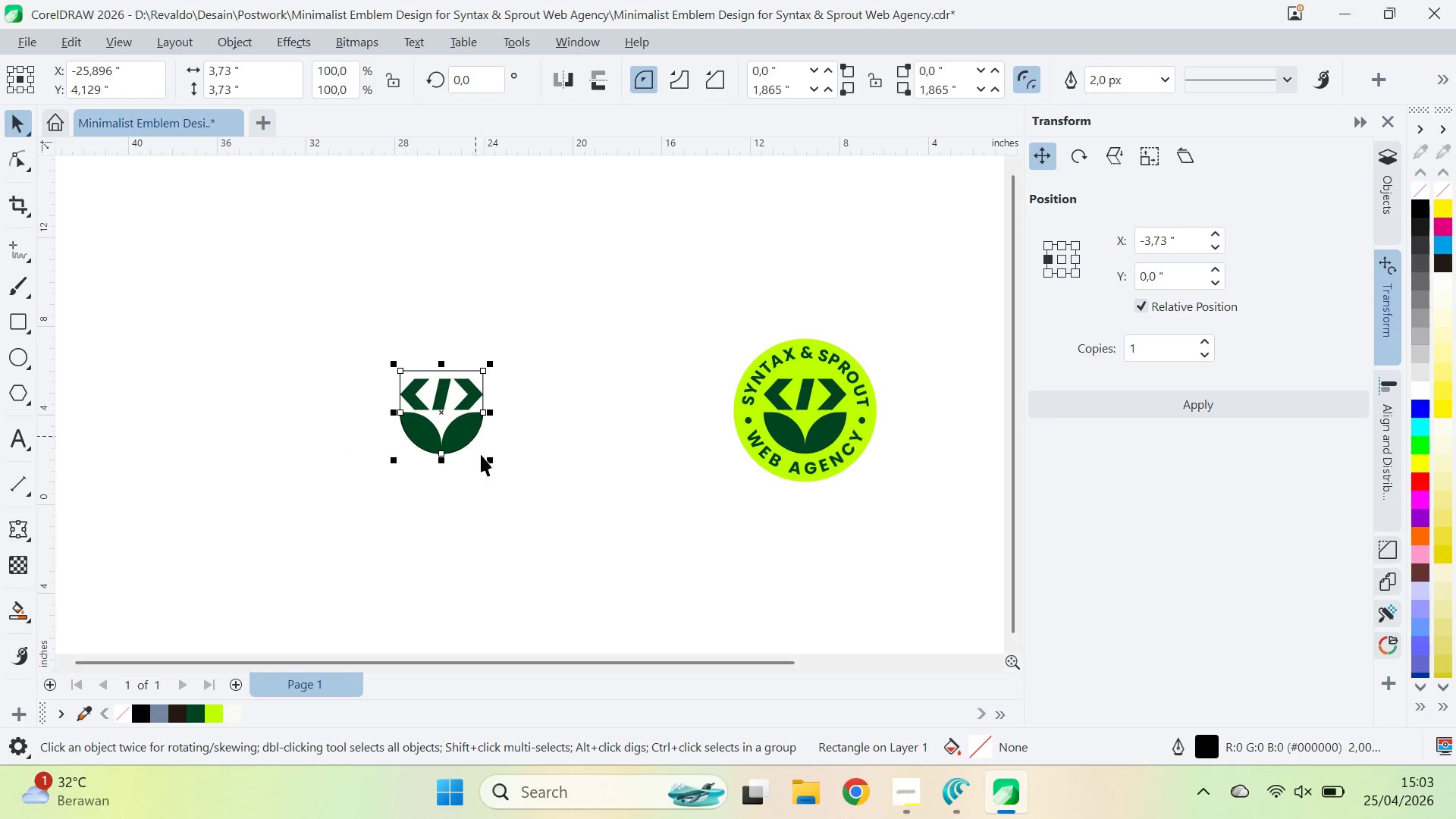 
hold_key(key=ShiftLeft, duration=2.22)
left_click_drag(start_coordinate=[491, 464], to_coordinate=[505, 477])
 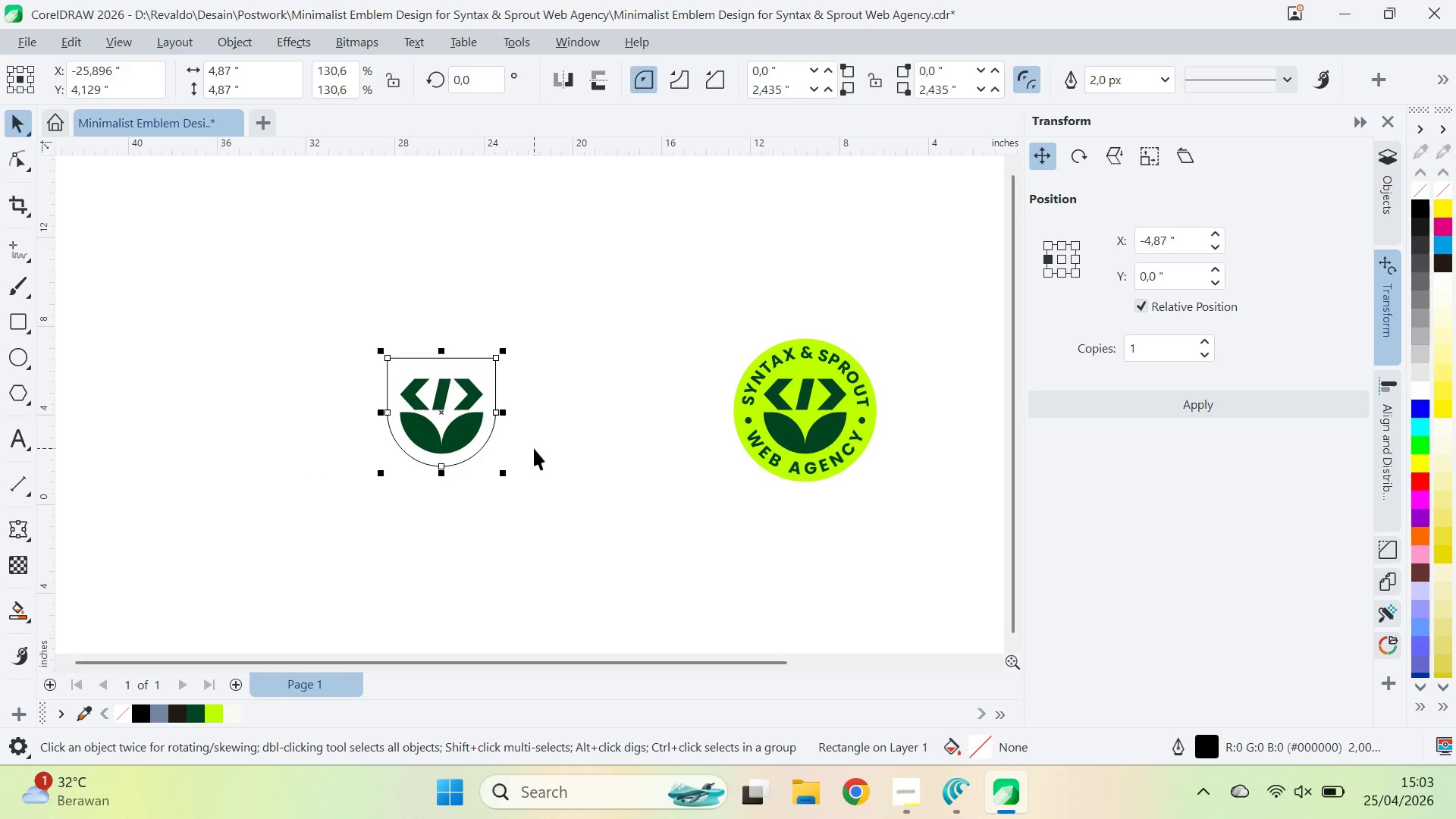 
key(Z)
 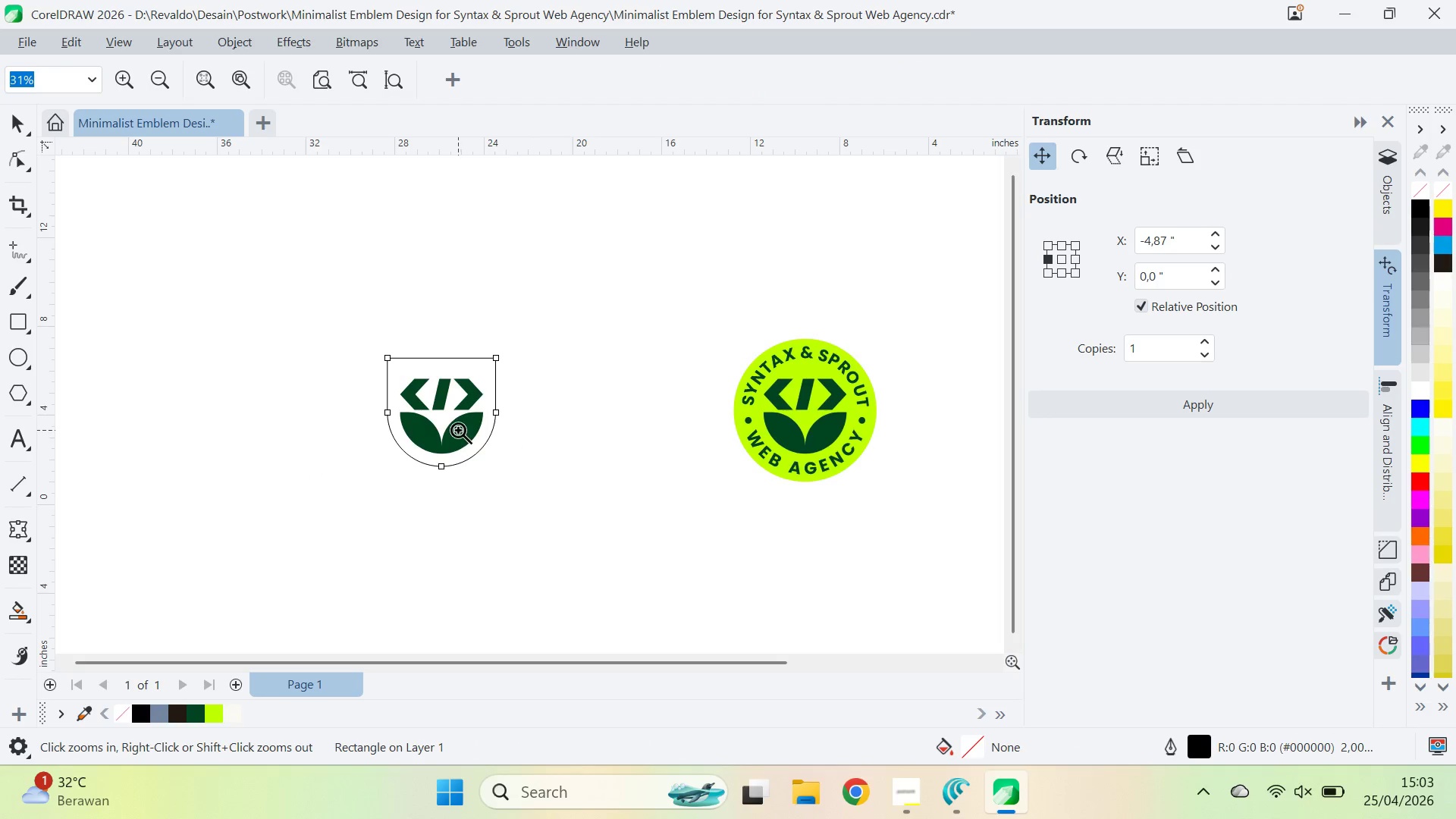 
left_click([457, 429])
 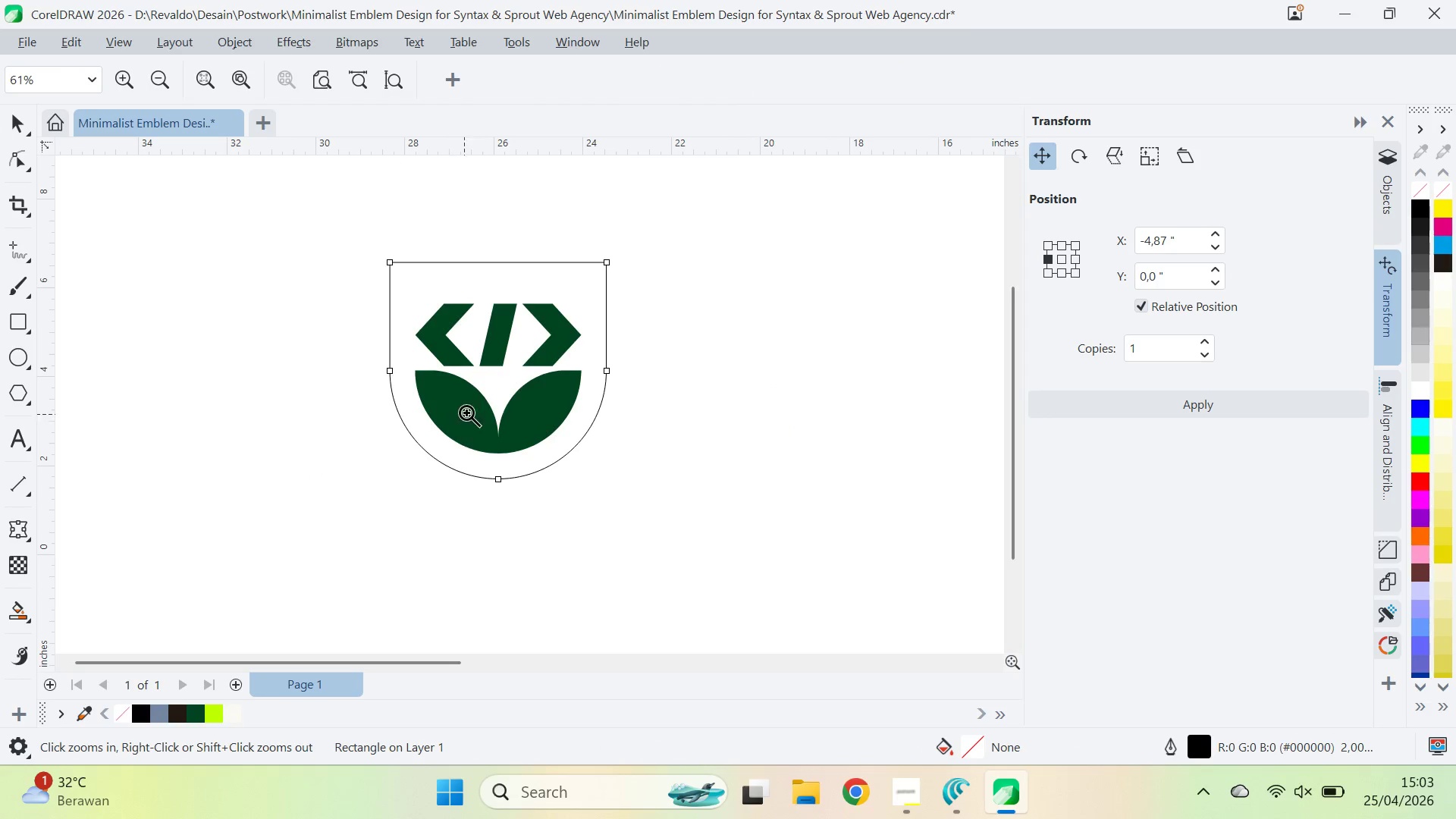 
type(qv)
 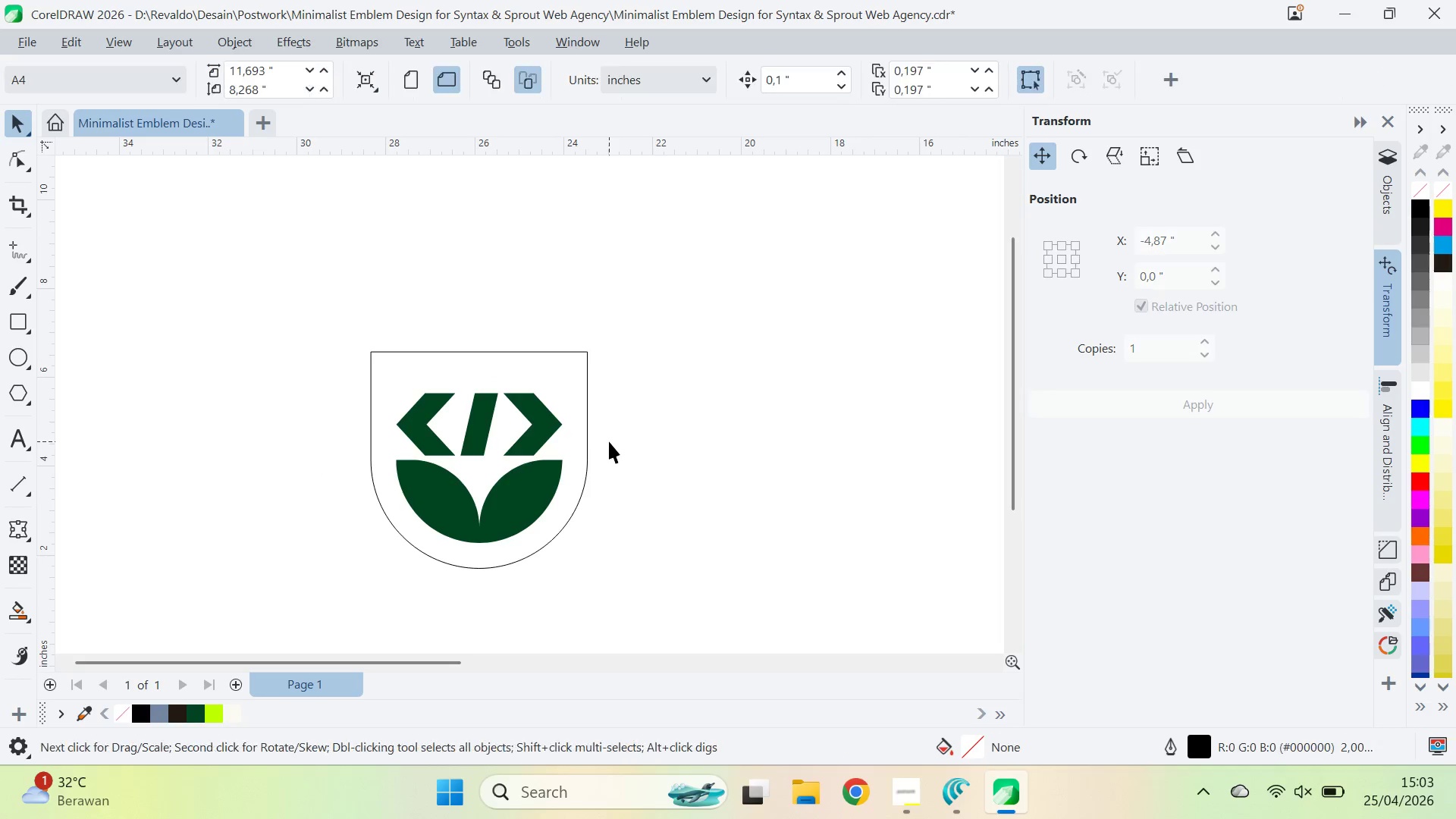 
left_click_drag(start_coordinate=[519, 402], to_coordinate=[500, 491])
 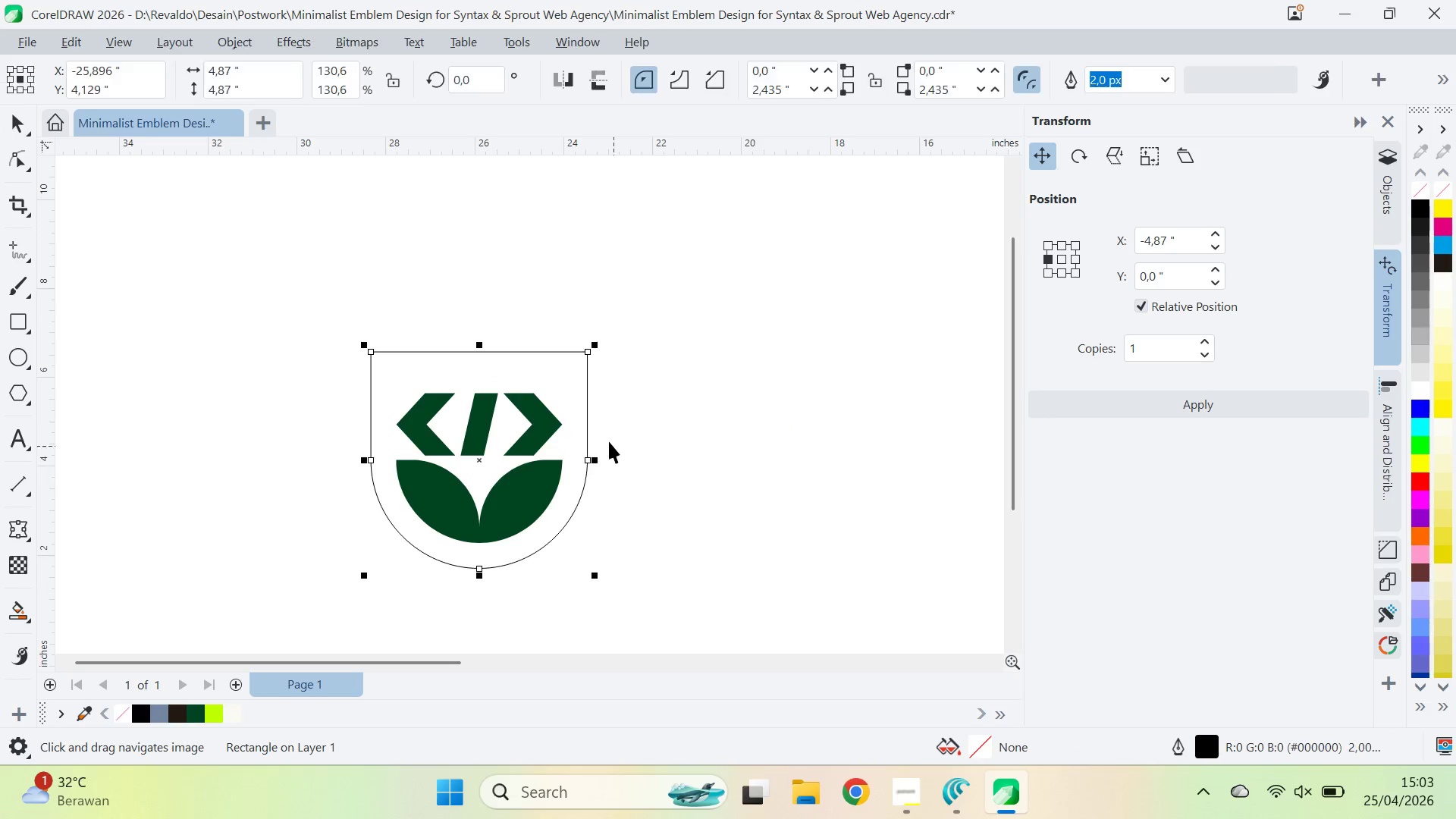 
left_click([609, 441])
 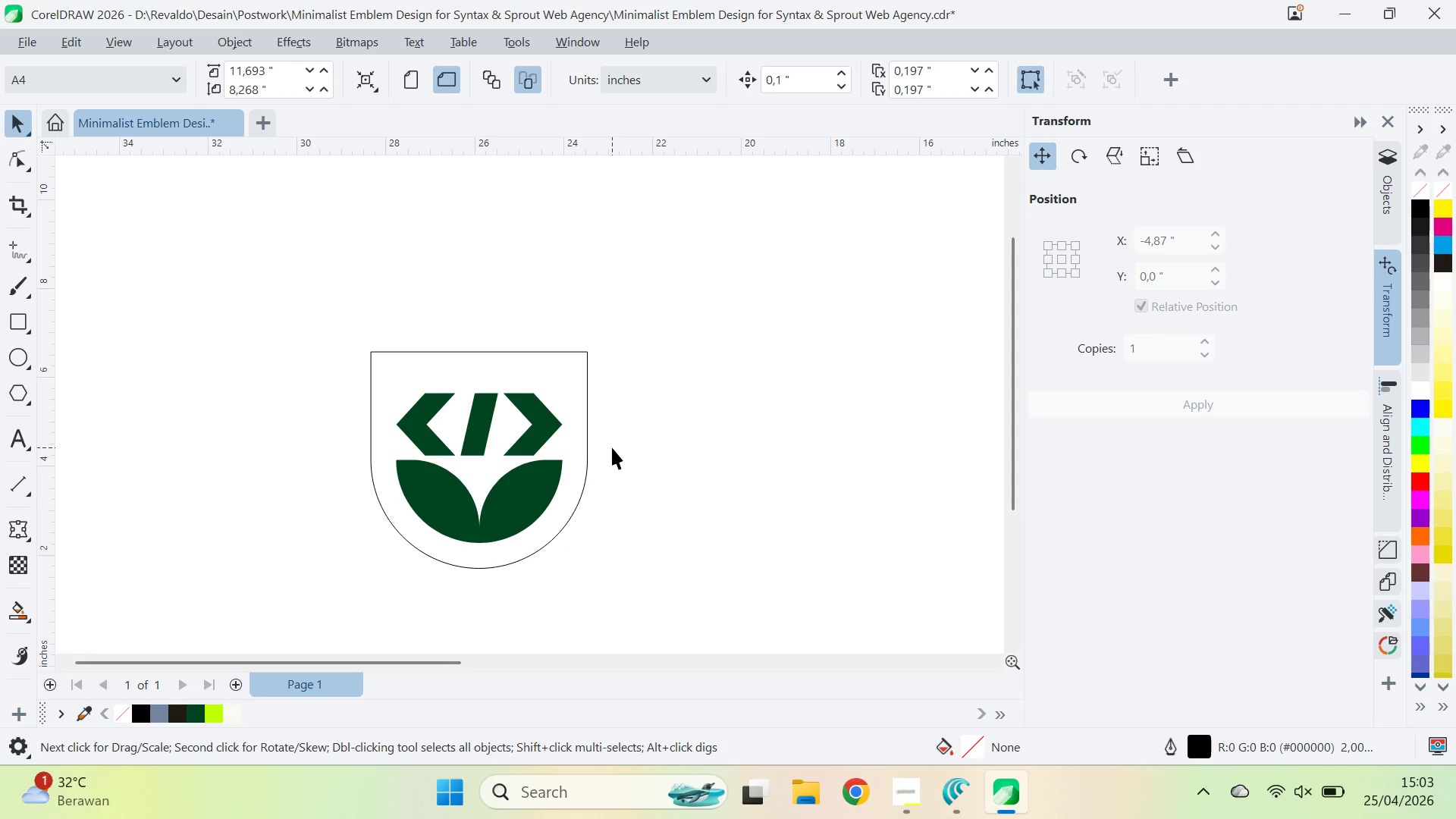 
key(Z)
 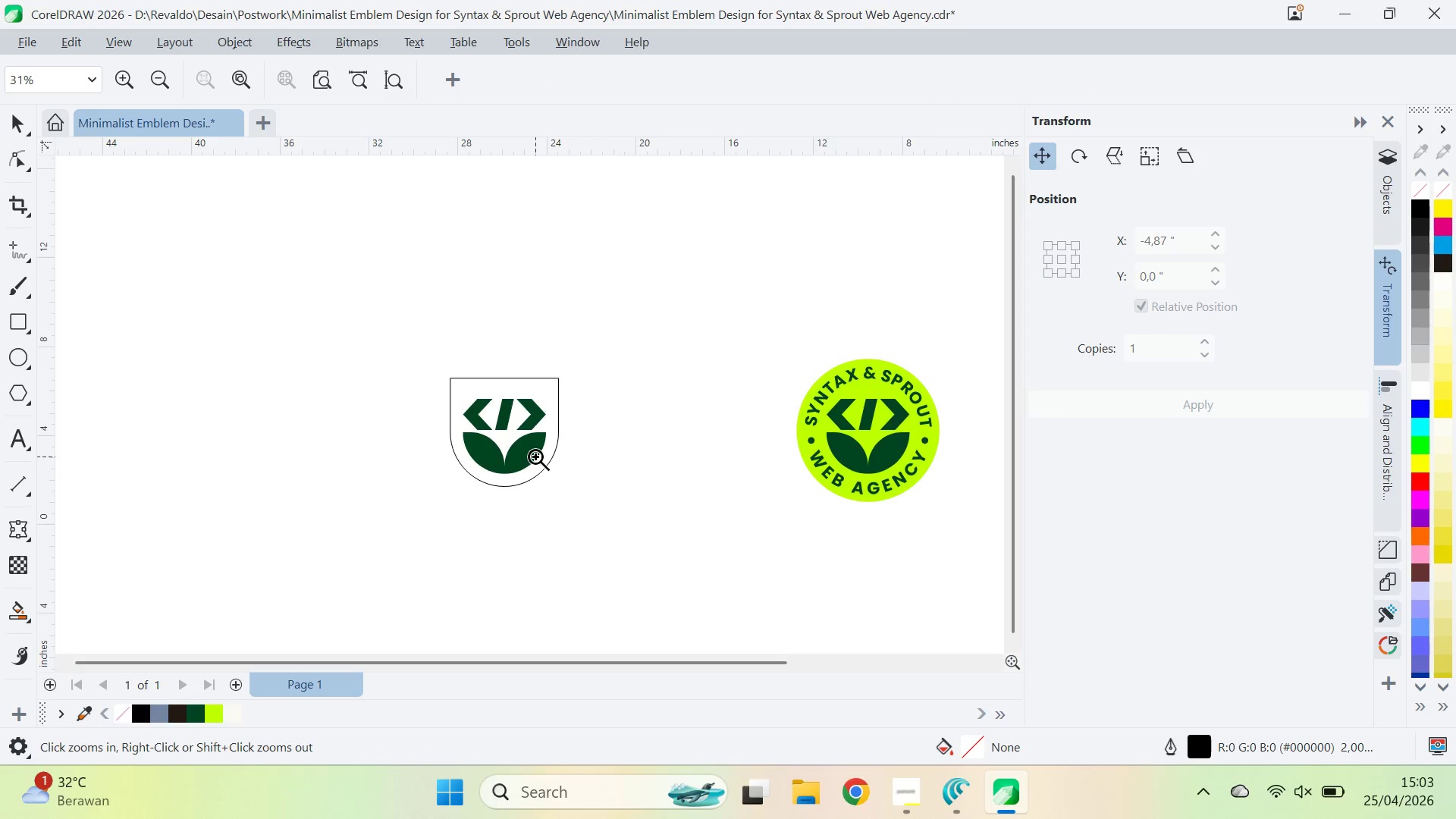 
left_click([535, 457])
 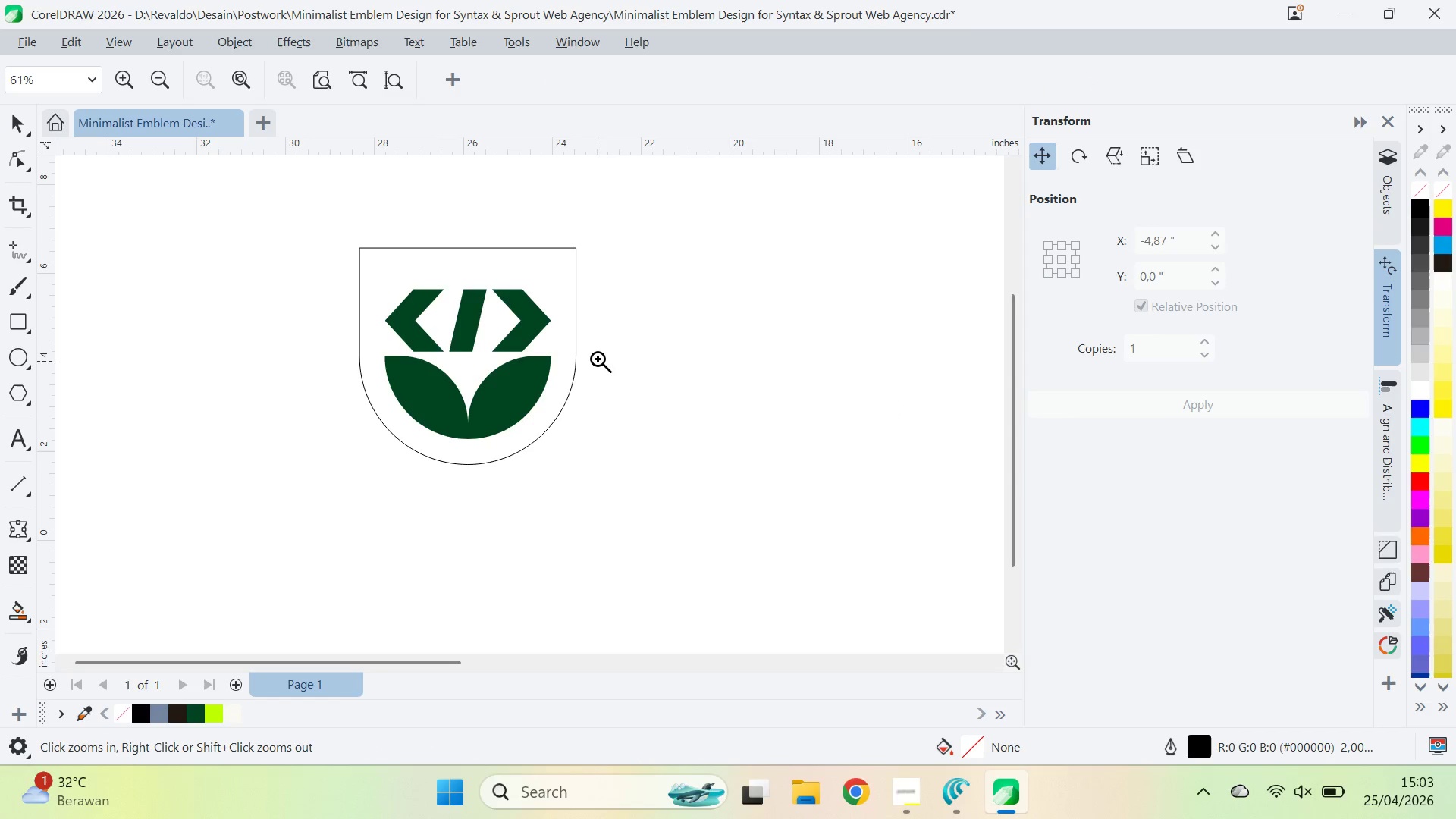 
key(Q)
 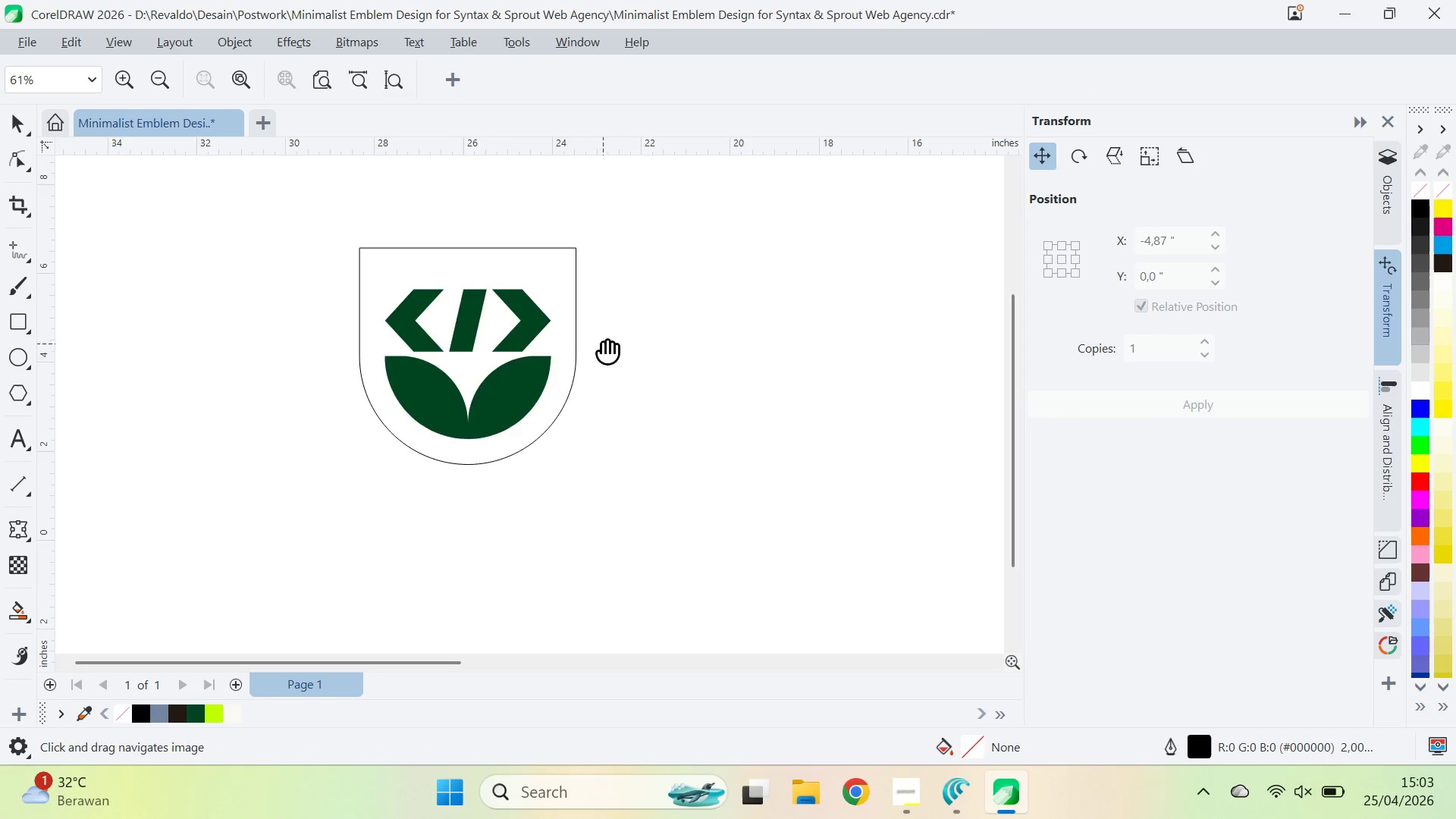 
left_click_drag(start_coordinate=[603, 344], to_coordinate=[644, 444])
 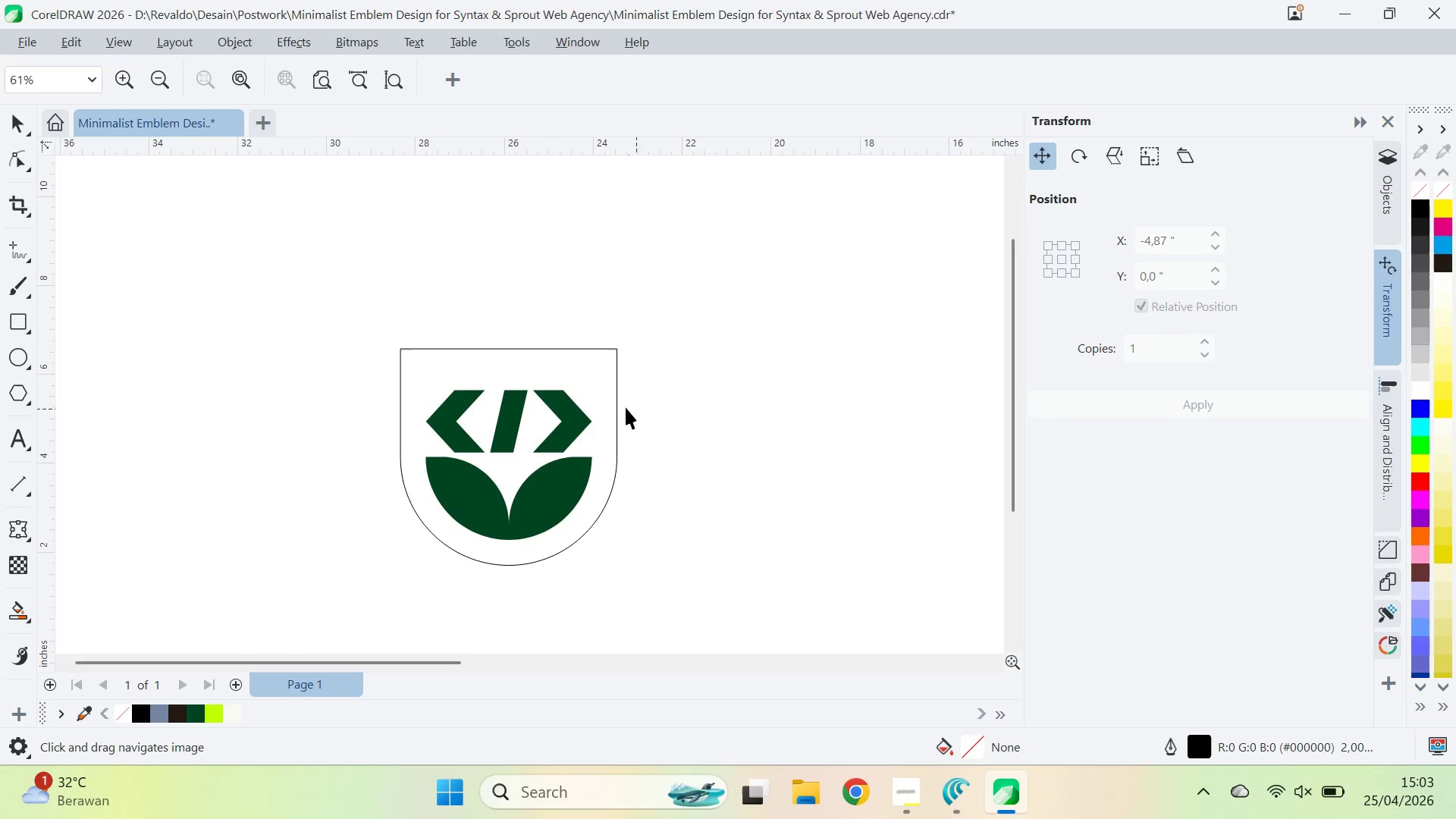 
key(V)
 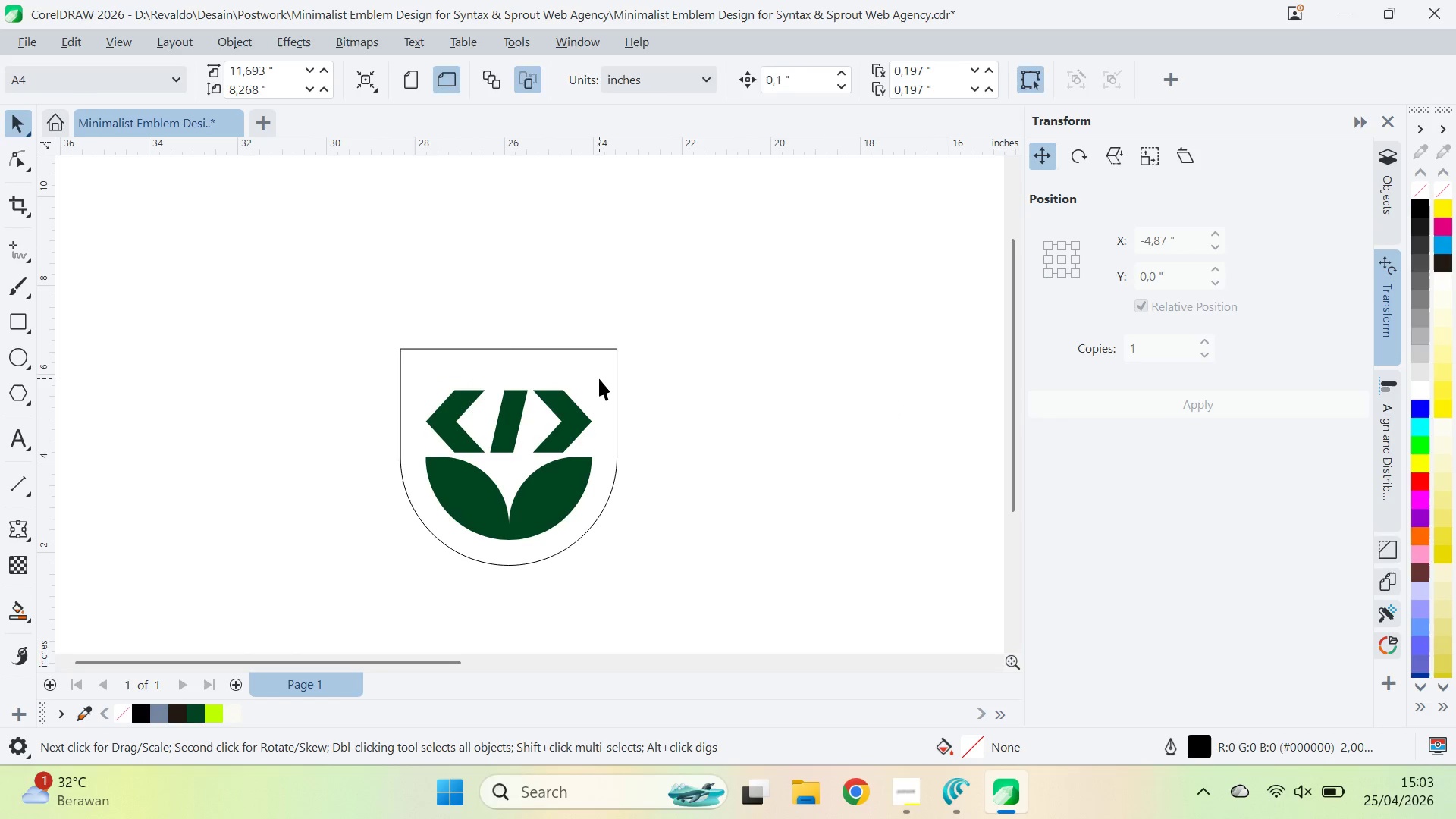 
left_click([599, 378])
 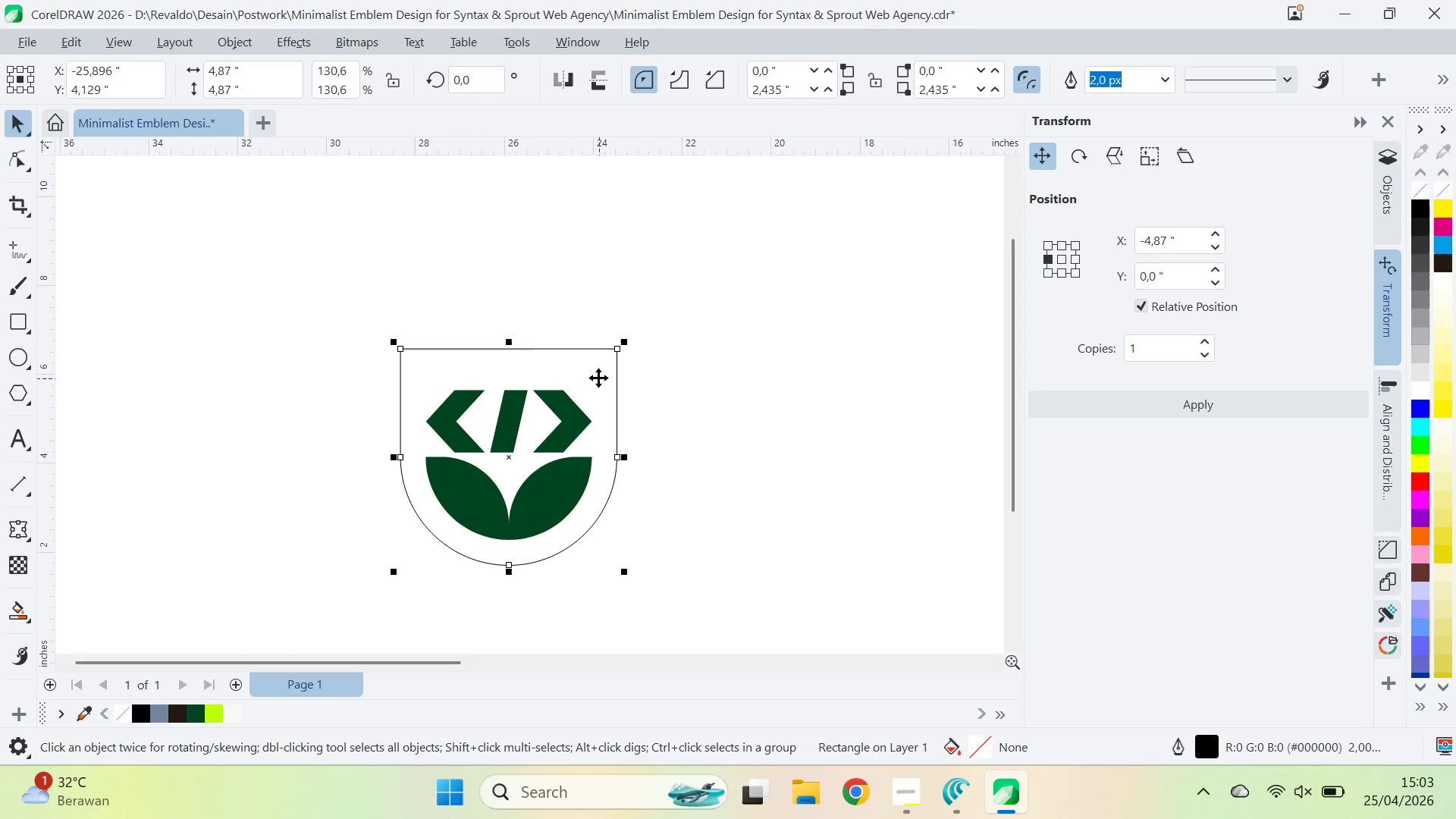 
type(av)
 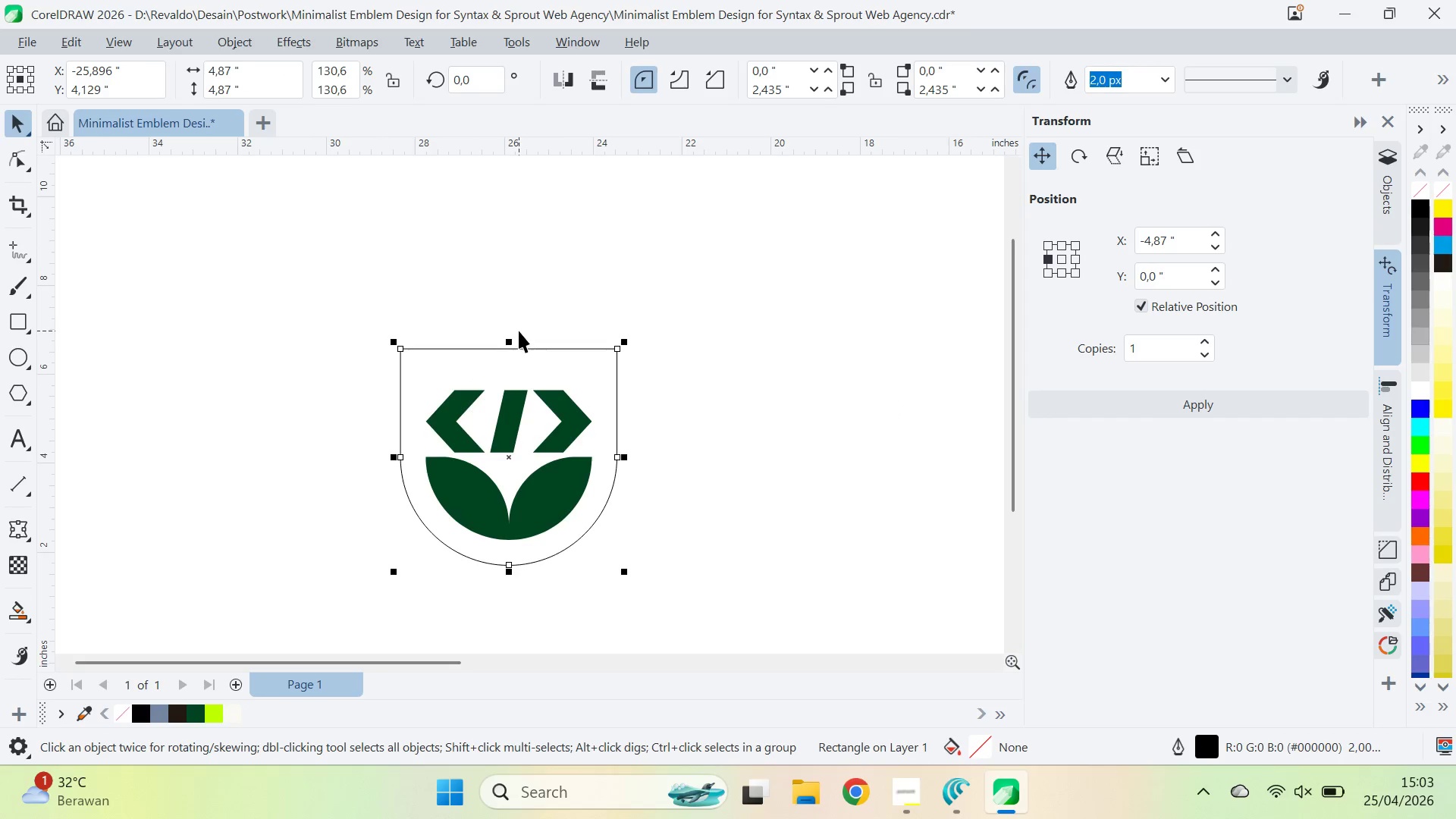 
left_click_drag(start_coordinate=[507, 337], to_coordinate=[524, 305])
 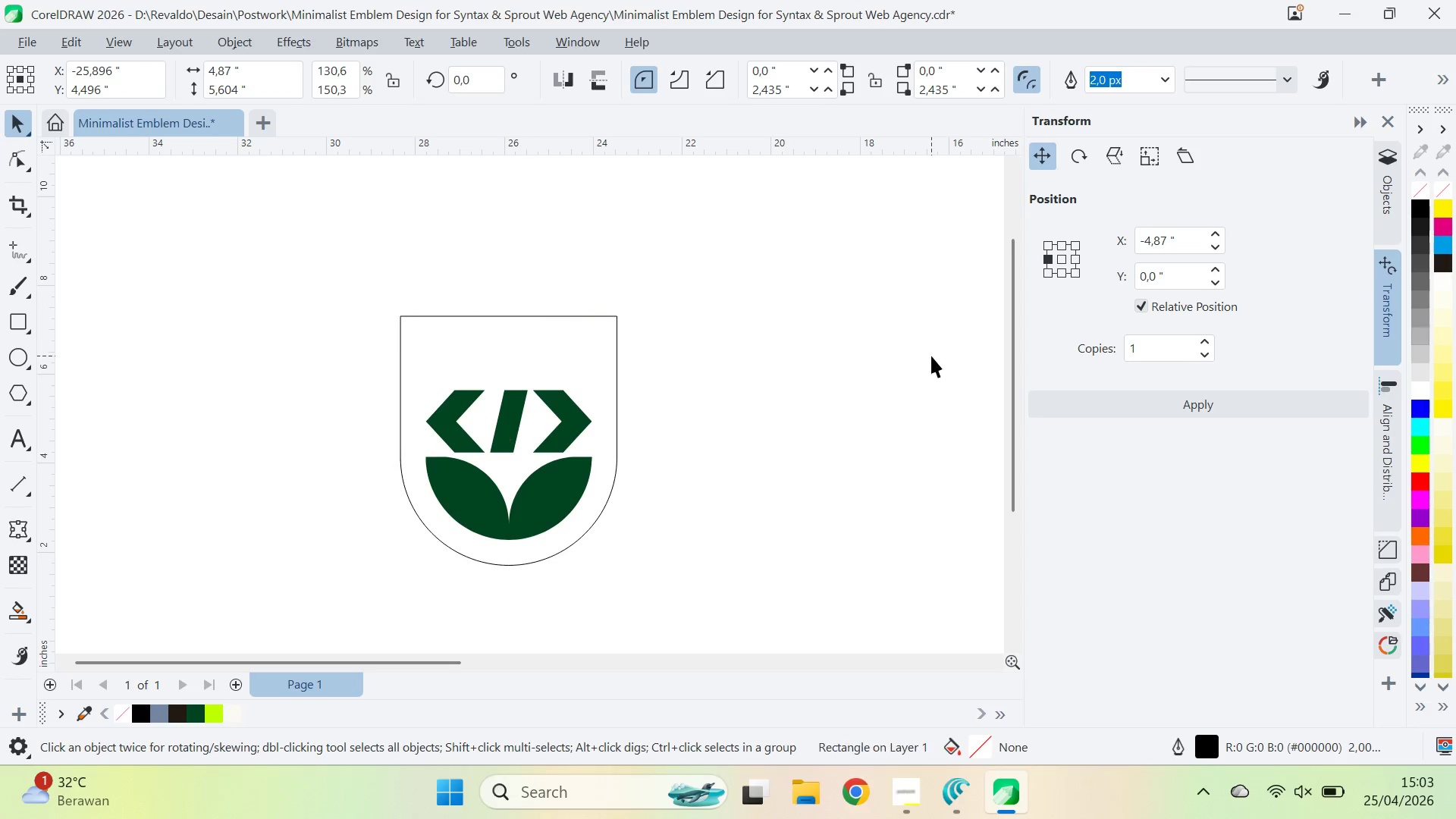 
left_click([931, 356])
 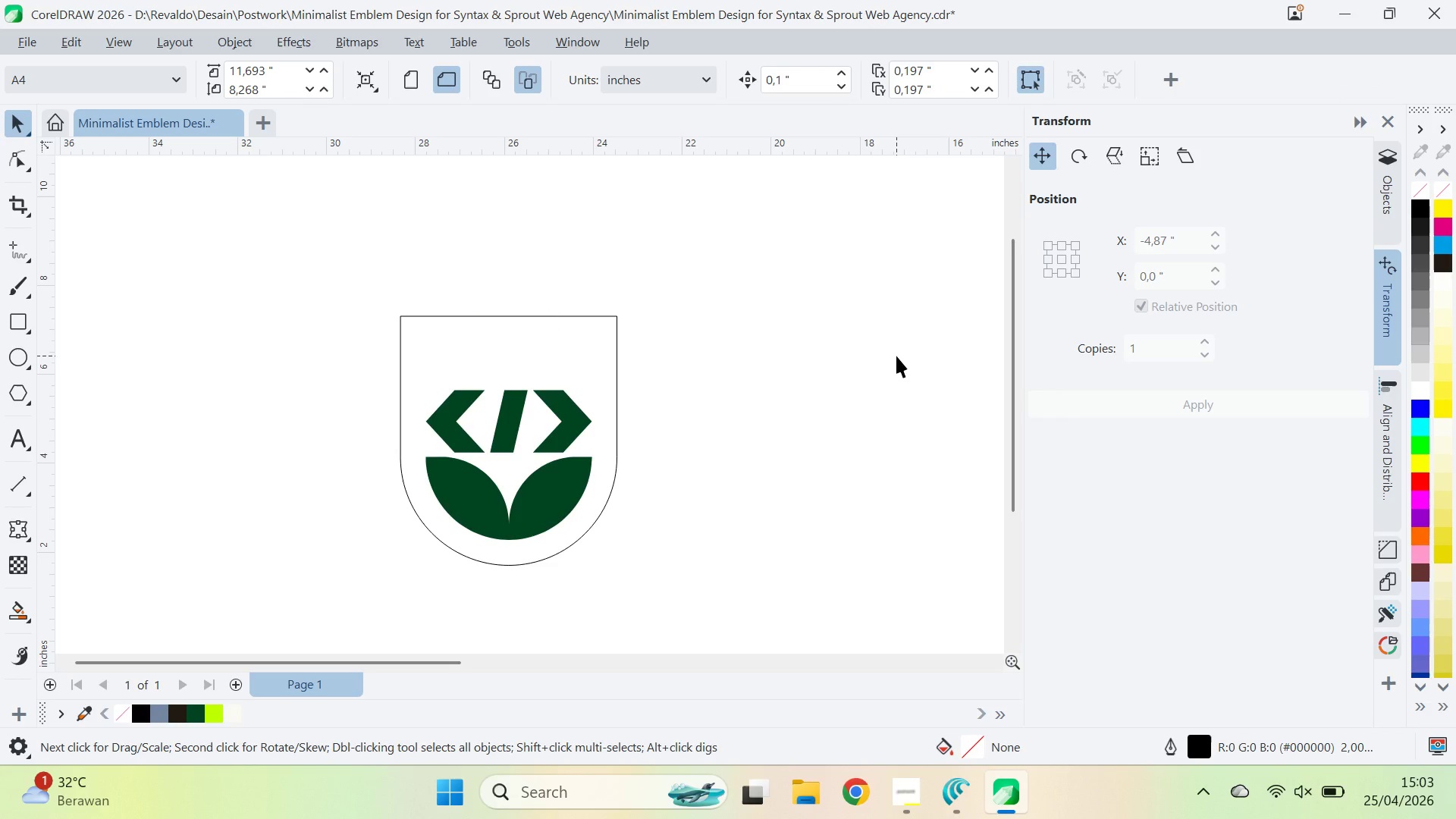 
left_click_drag(start_coordinate=[785, 283], to_coordinate=[271, 632])
 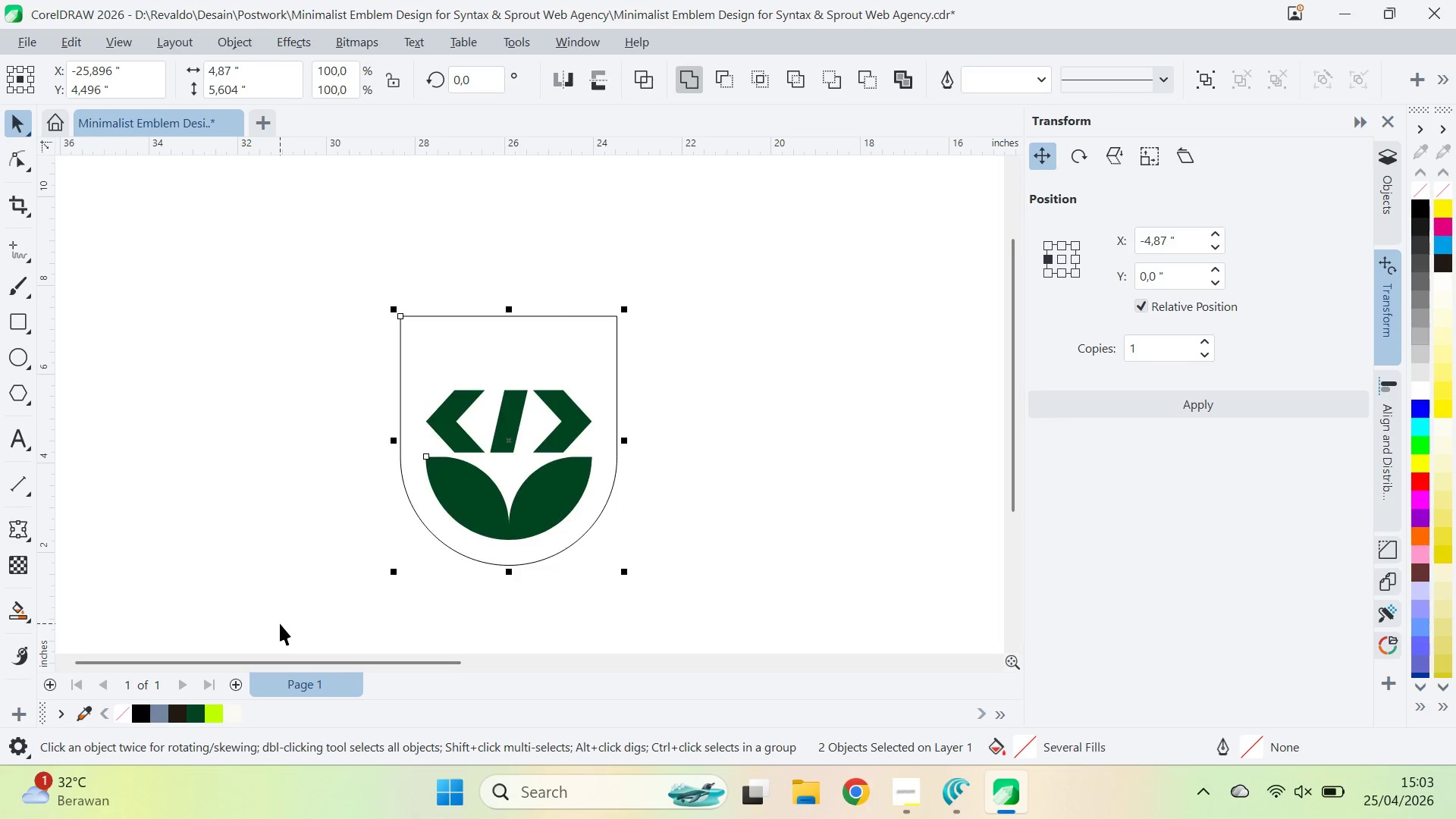 
key(Delete)
 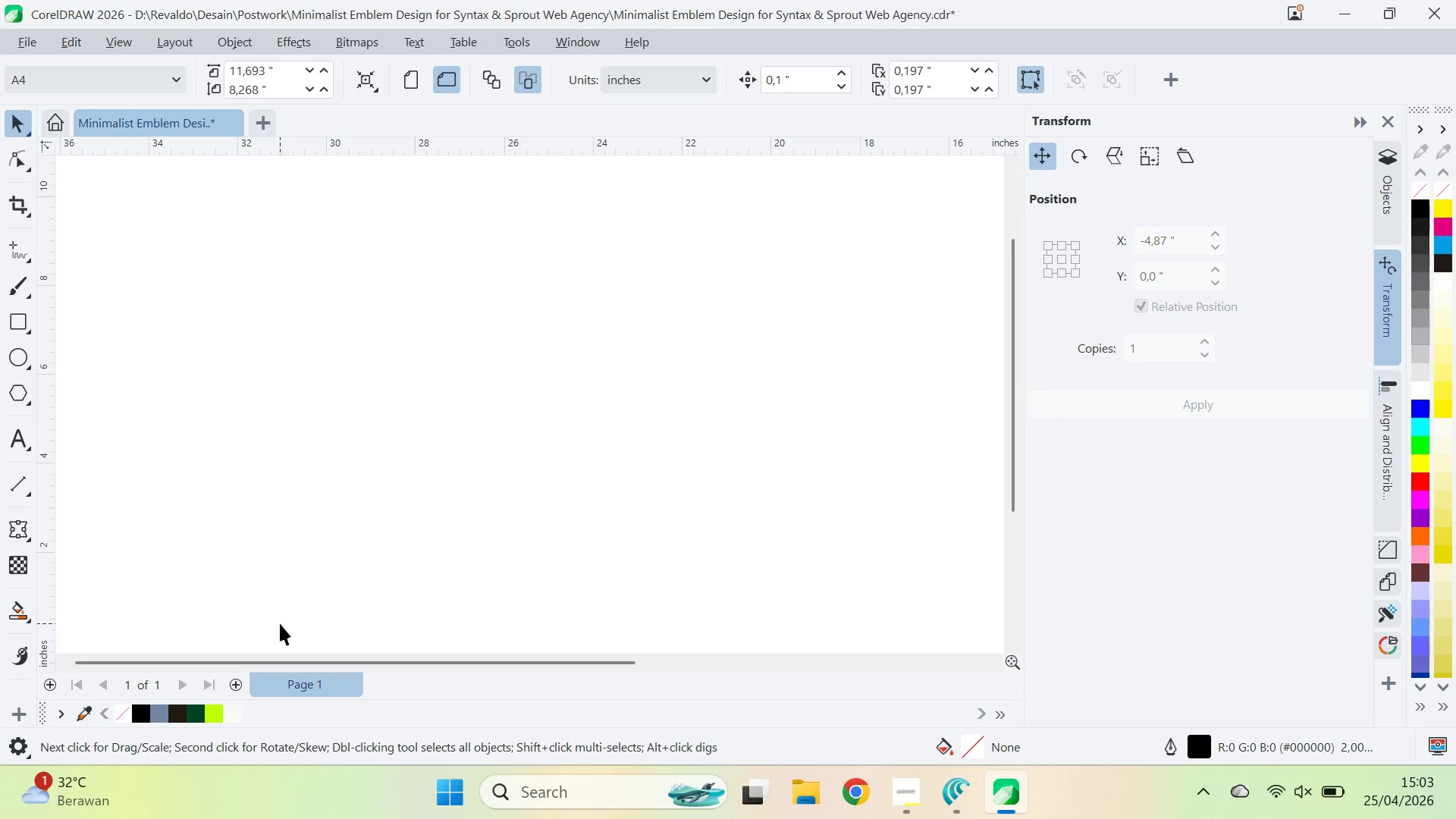 
key(Q)
 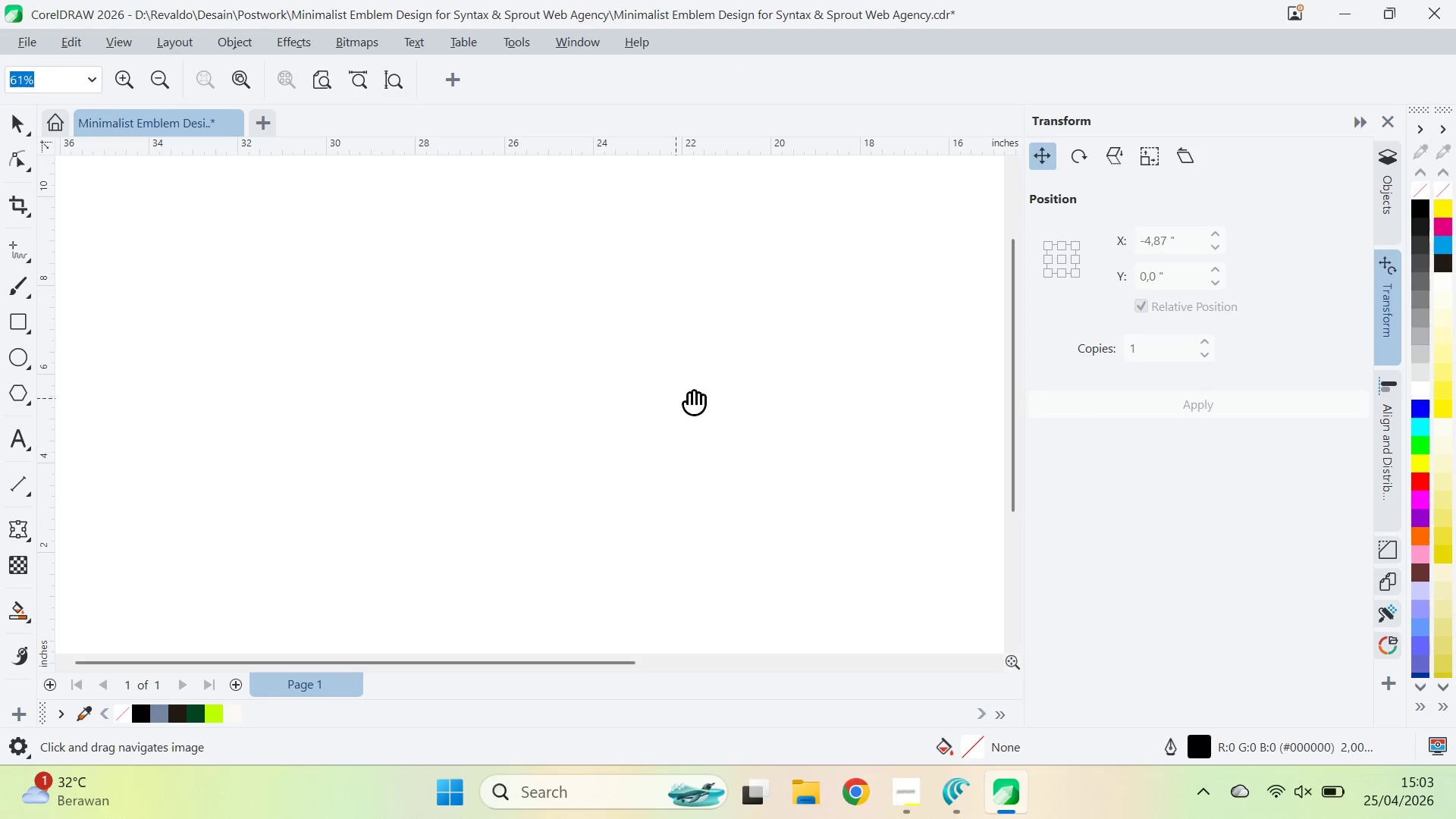 
left_click_drag(start_coordinate=[709, 387], to_coordinate=[275, 353])
 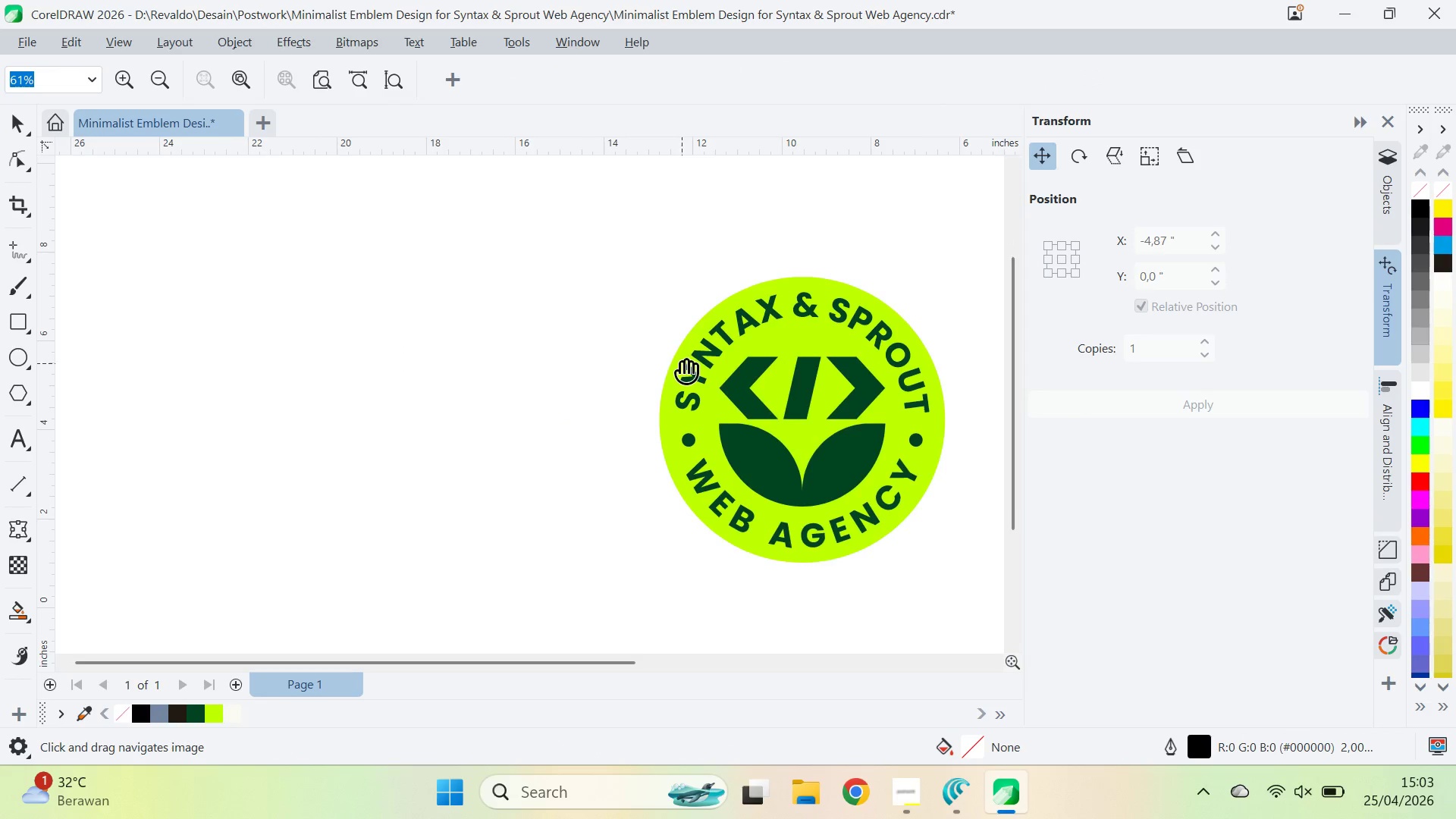 
left_click_drag(start_coordinate=[682, 363], to_coordinate=[392, 366])
 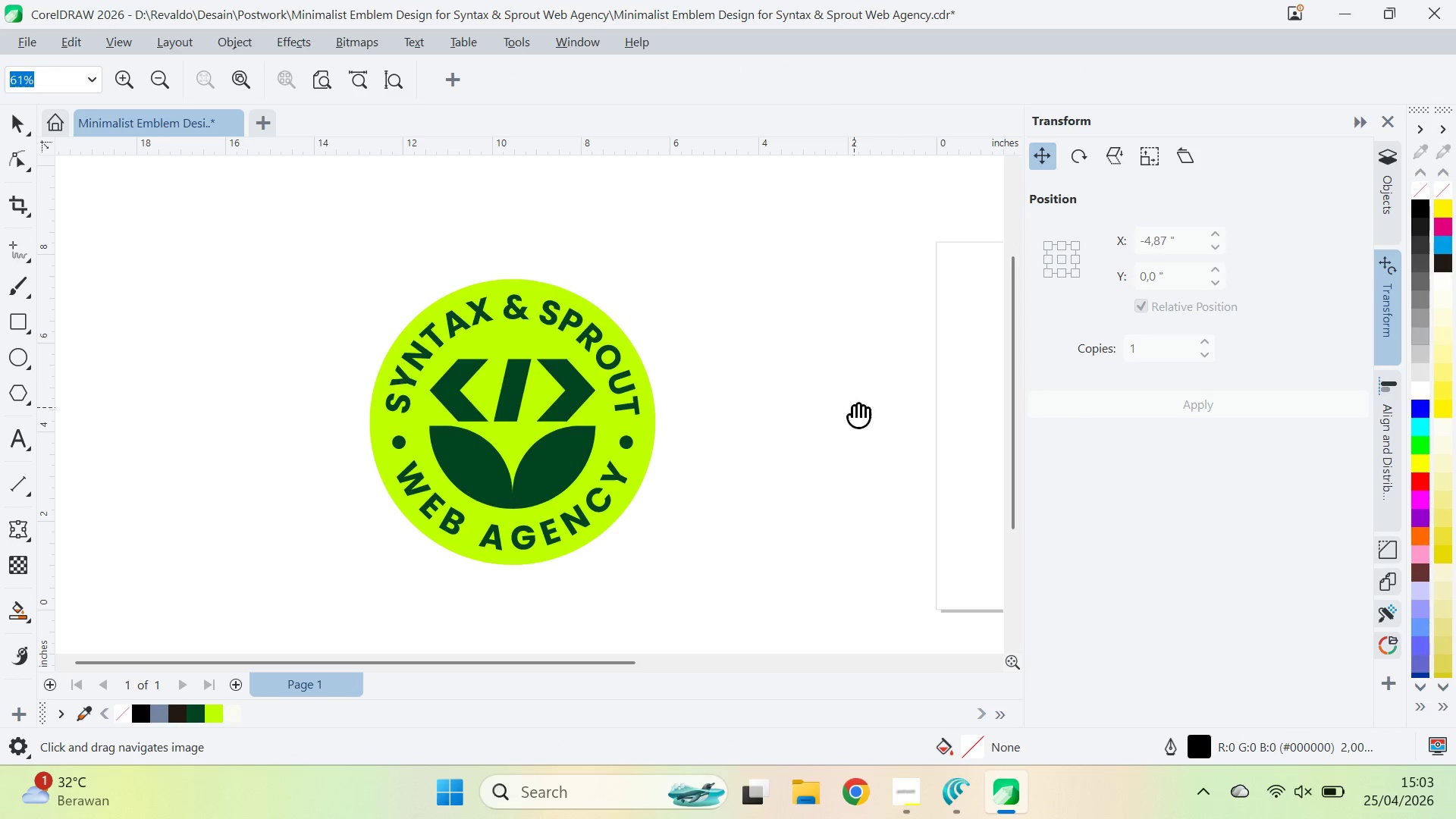 
key(V)
 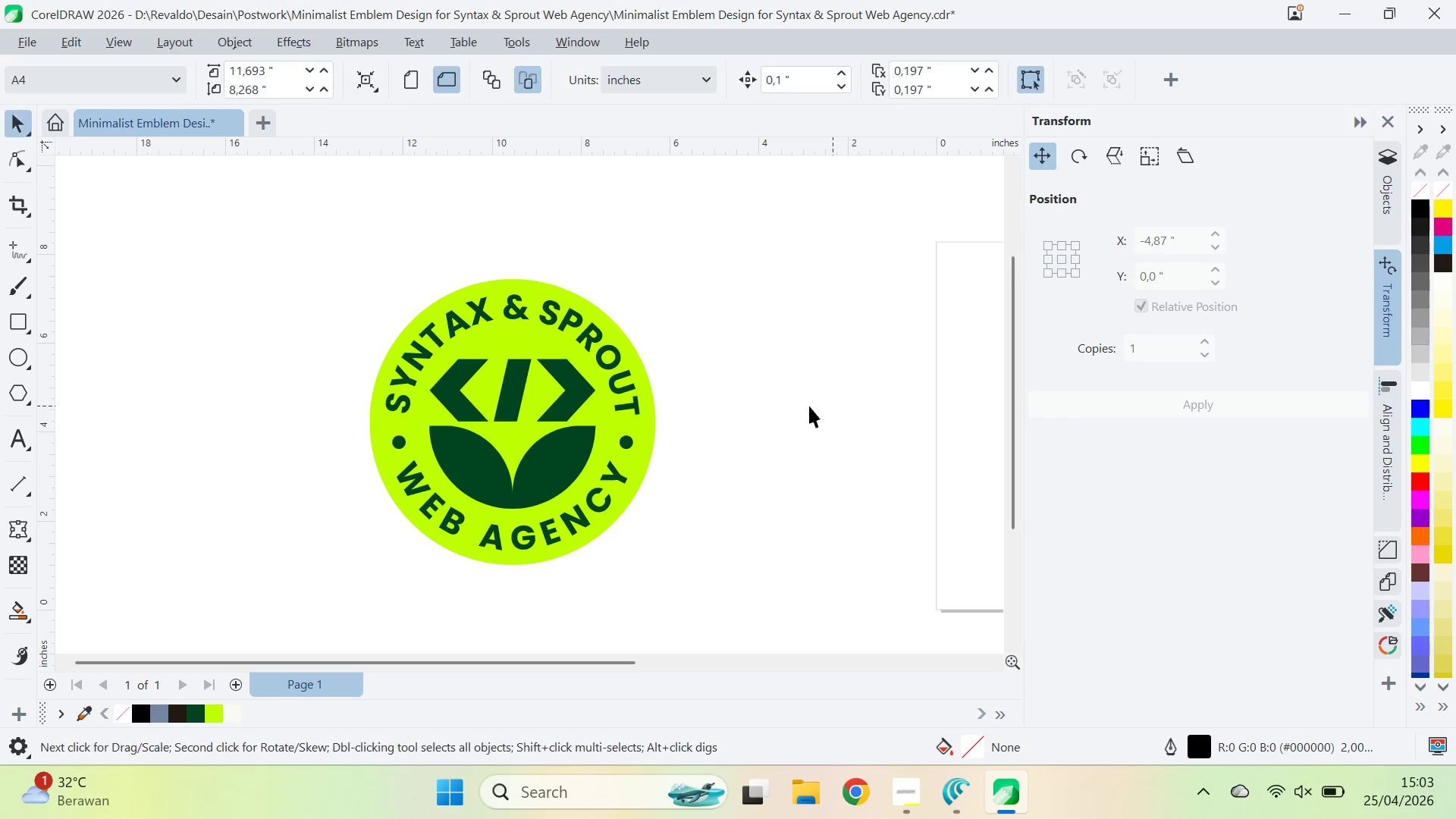 
left_click([774, 404])
 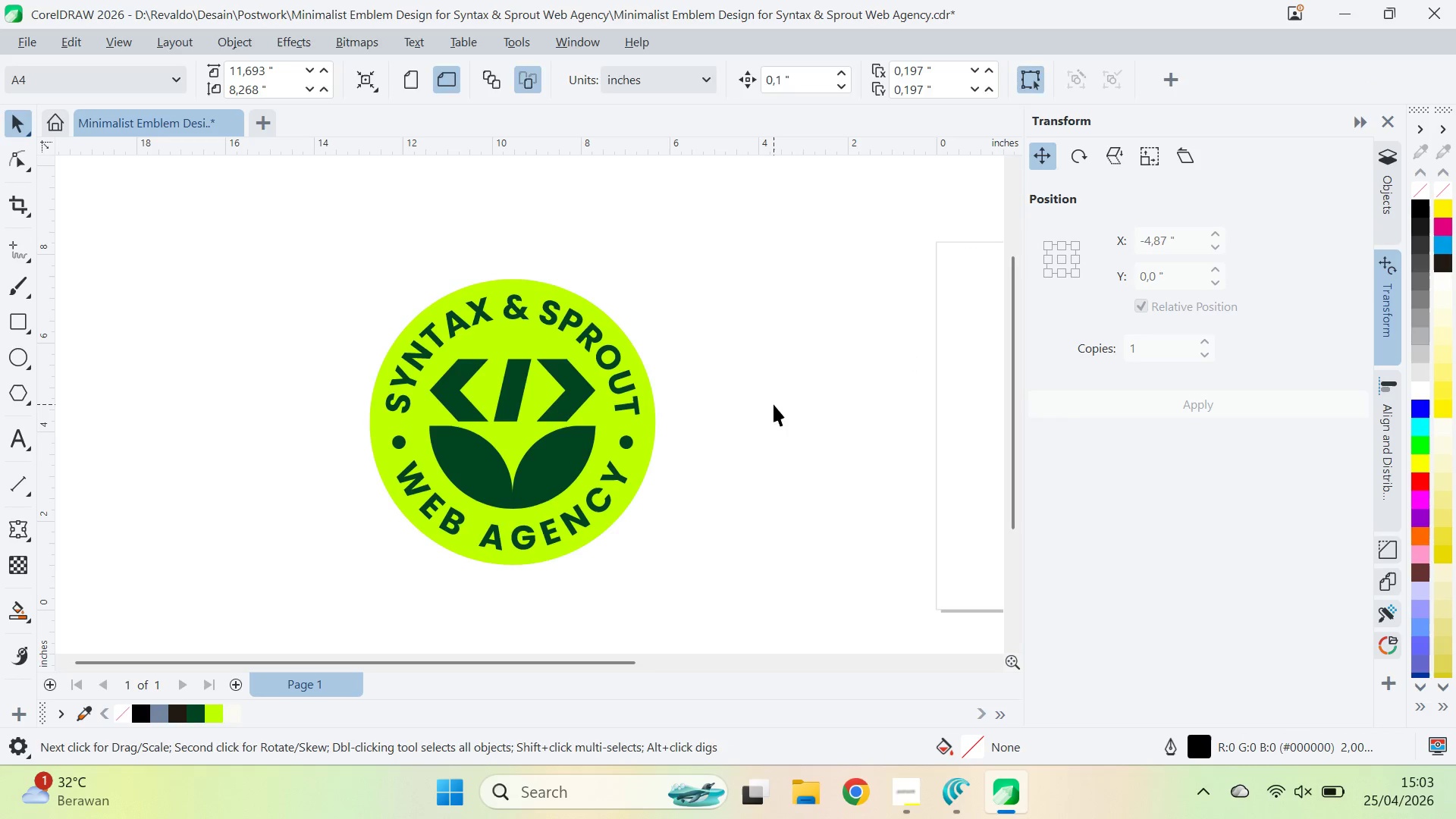 
type(qv)
 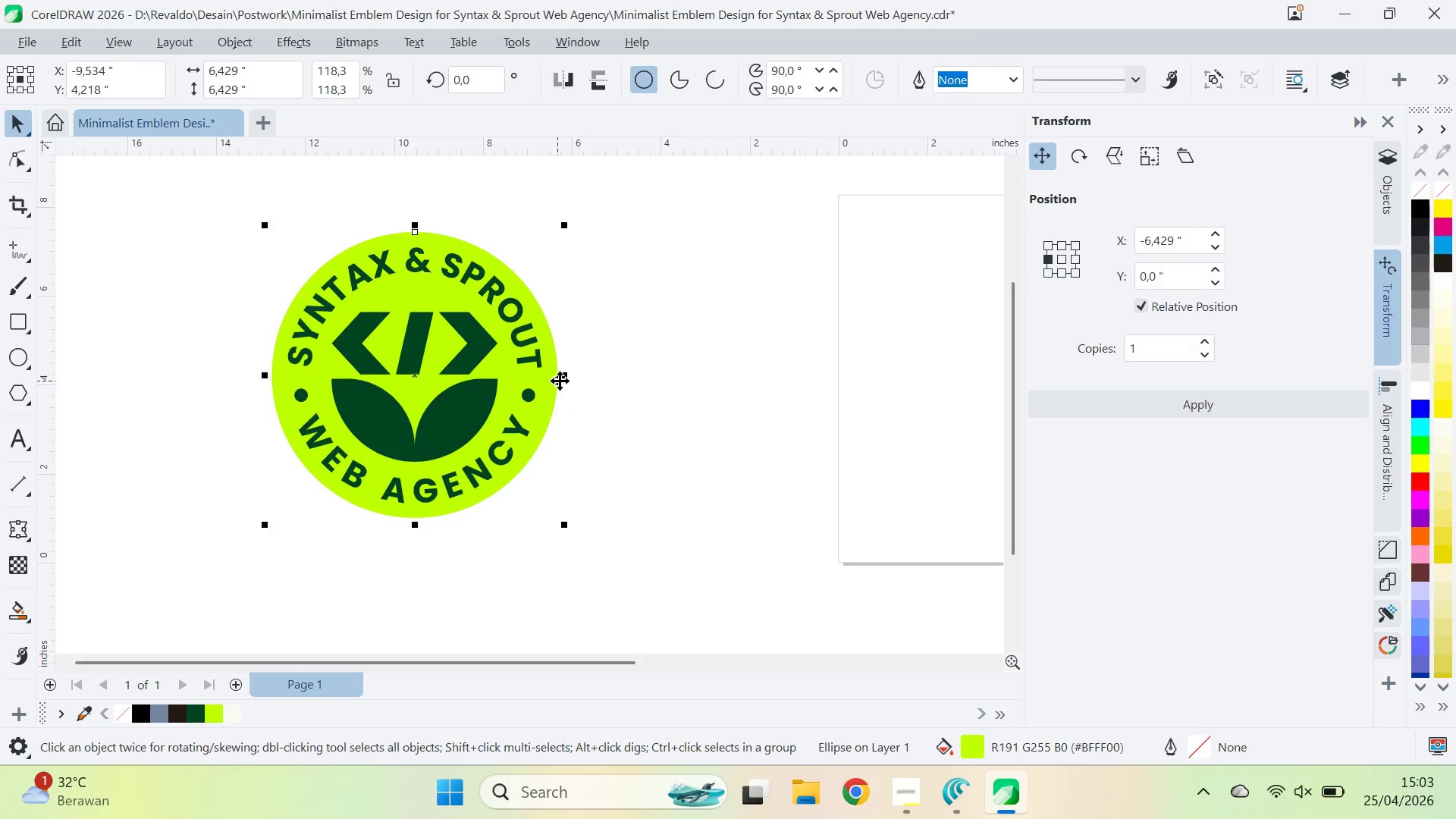 
left_click_drag(start_coordinate=[785, 402], to_coordinate=[687, 355])
 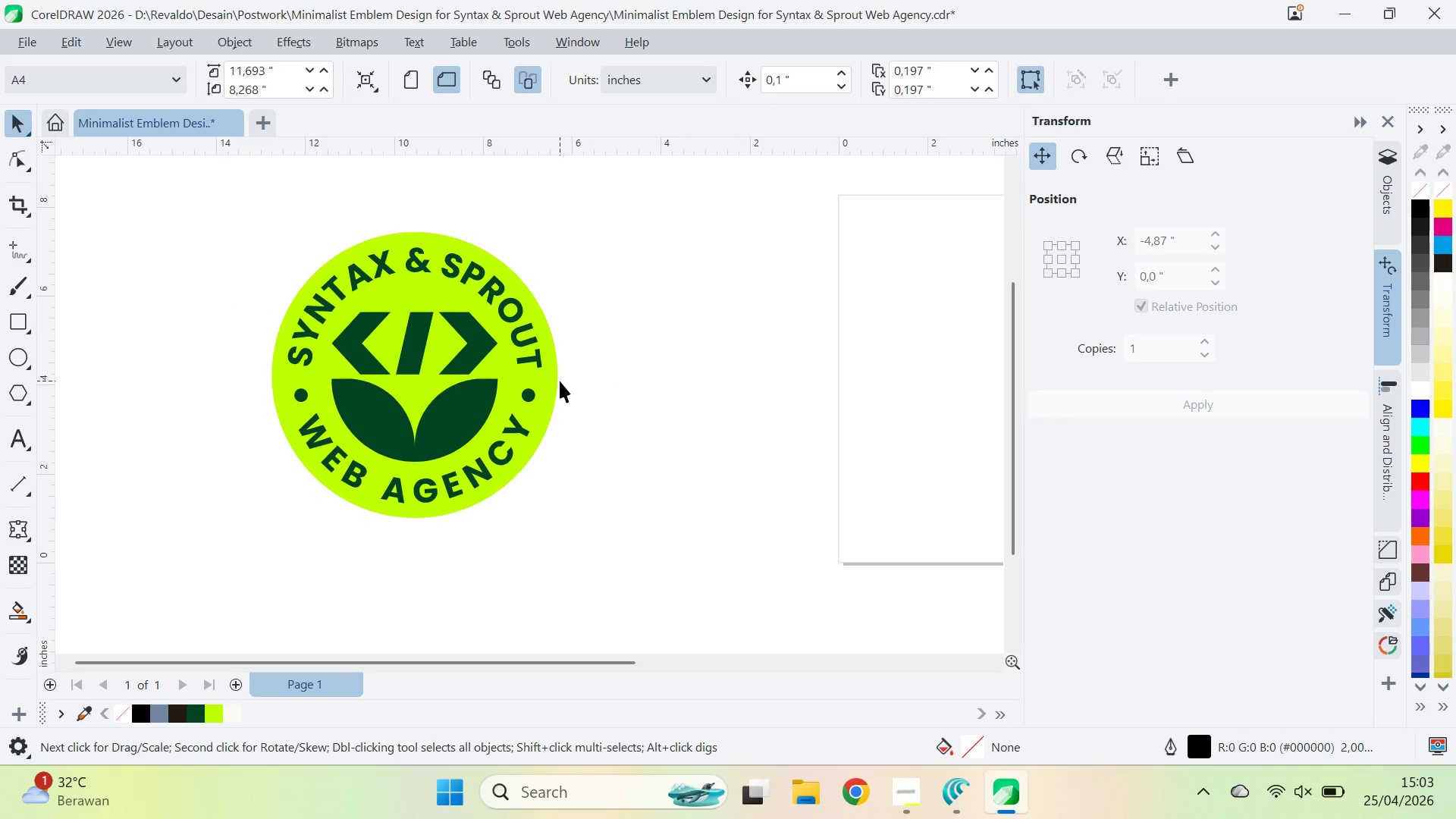 
left_click([560, 381])
 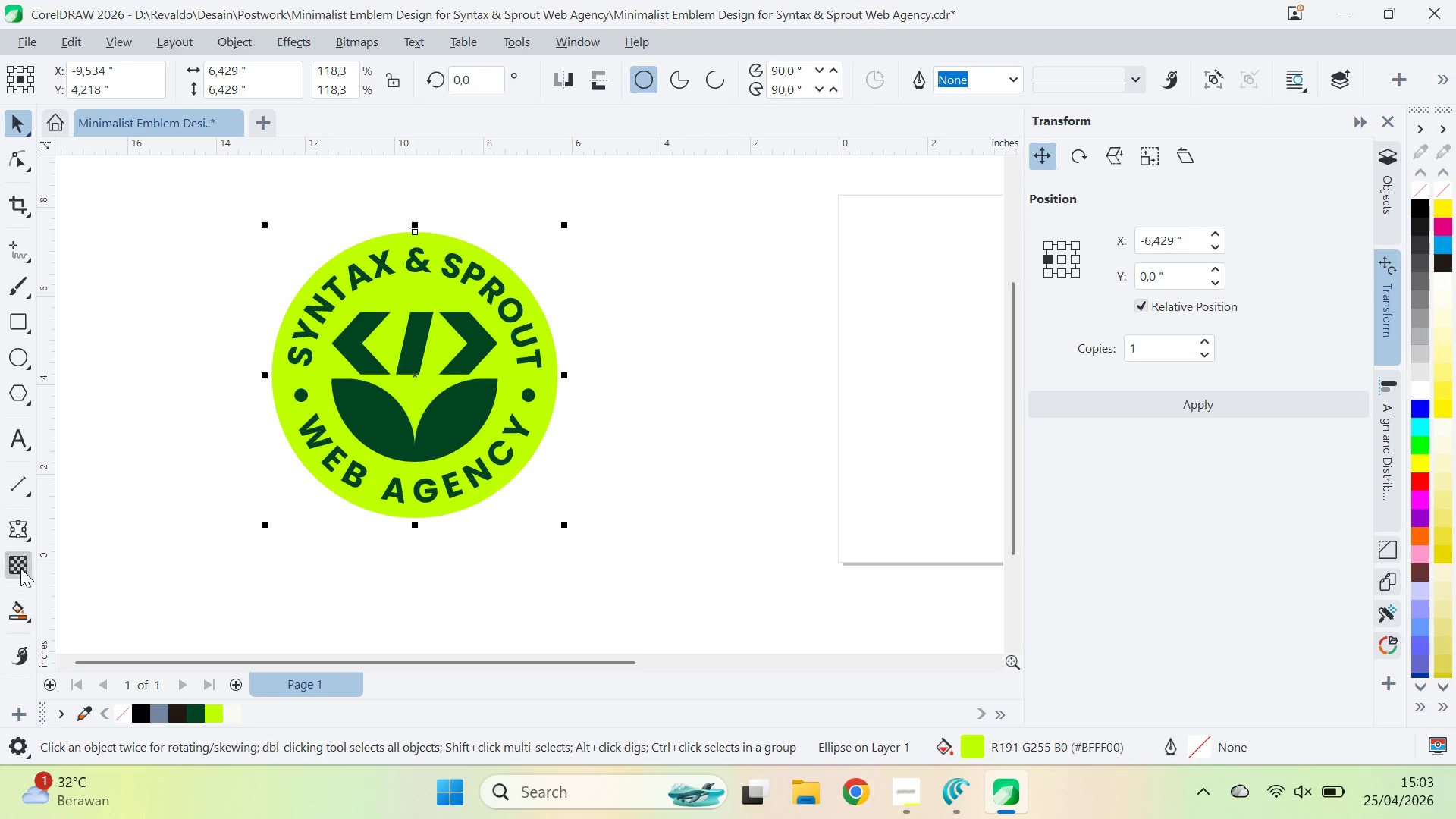 
left_click([22, 545])
 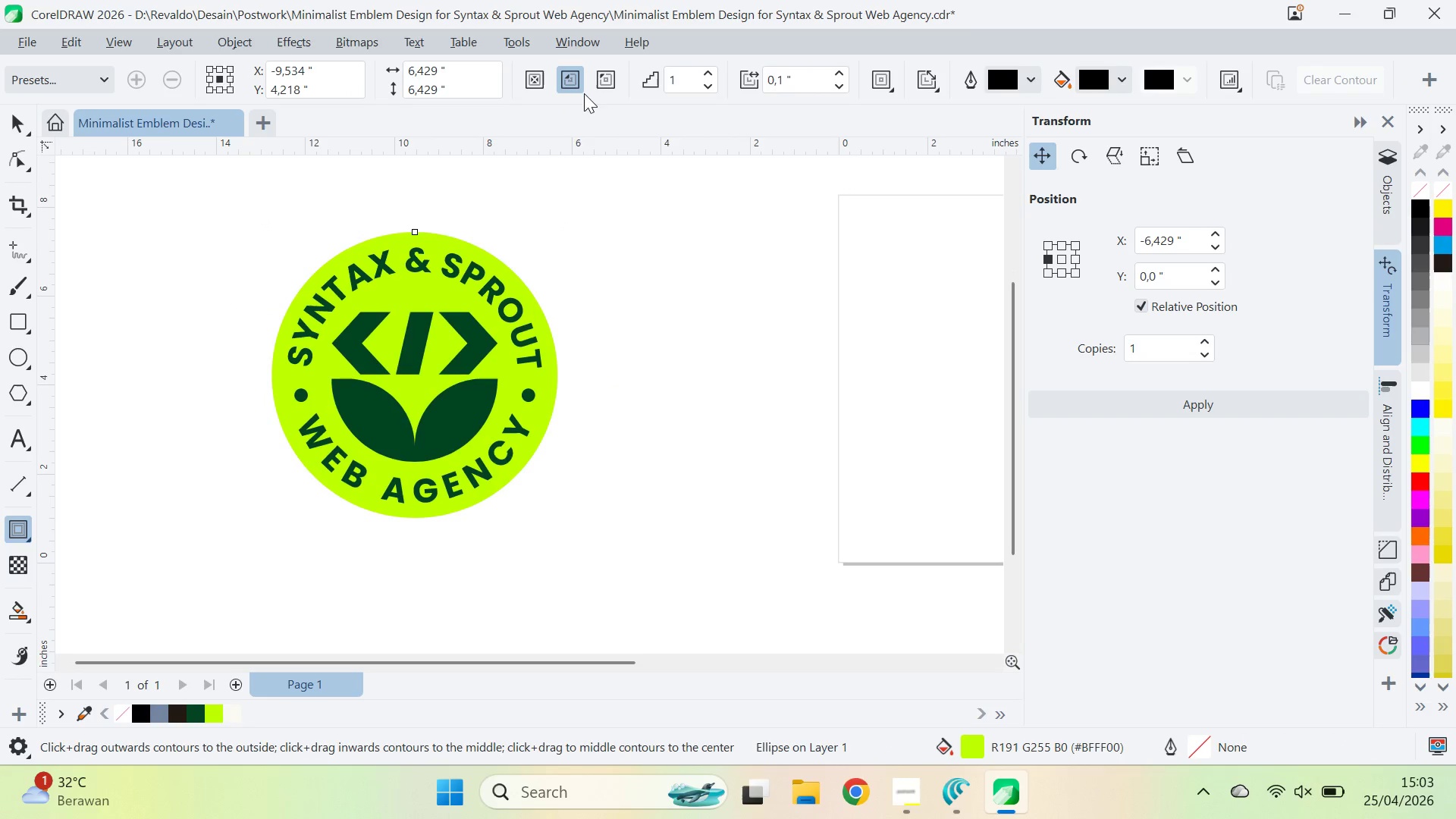 
left_click([612, 83])
 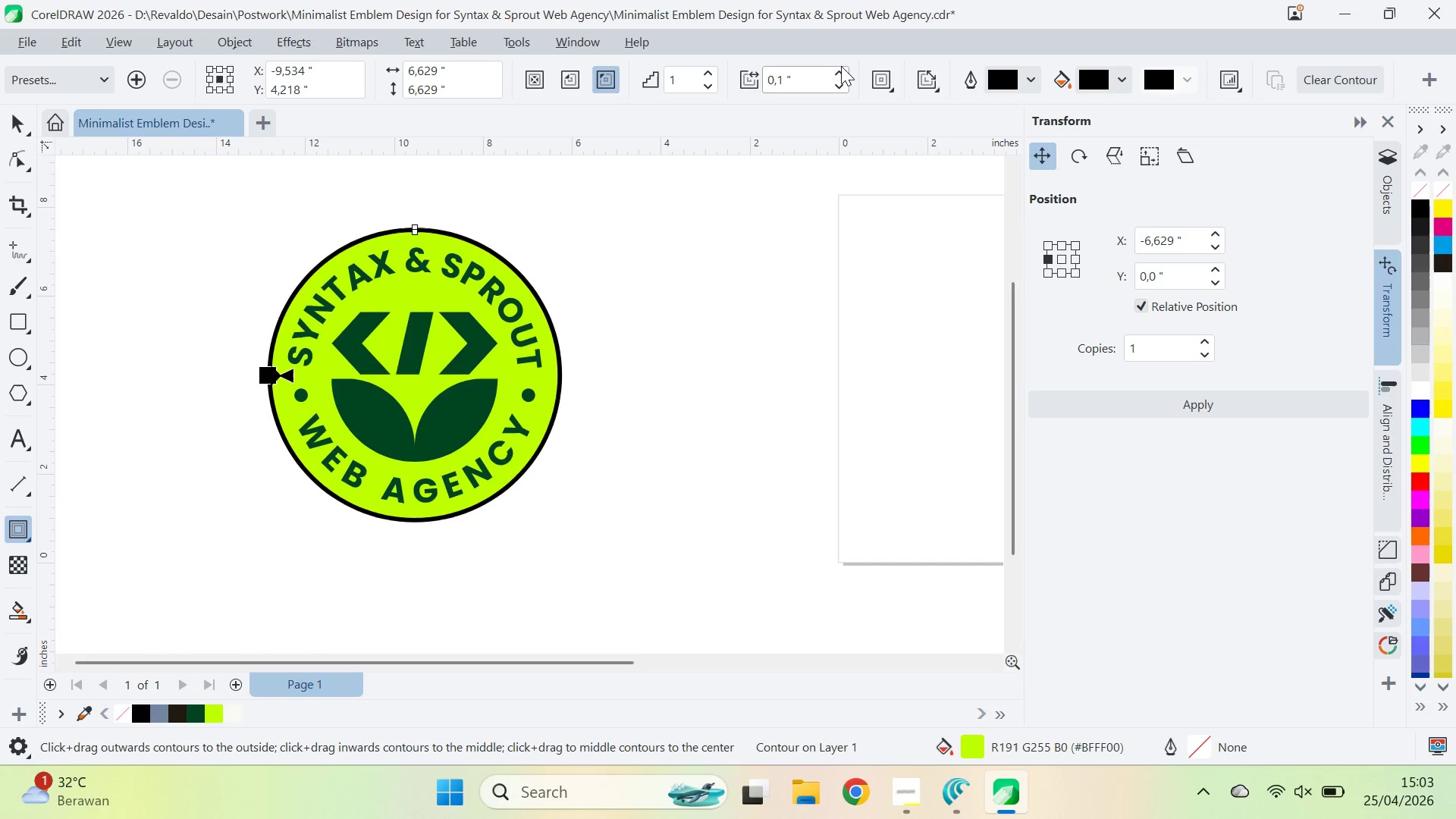 
left_click([841, 70])
 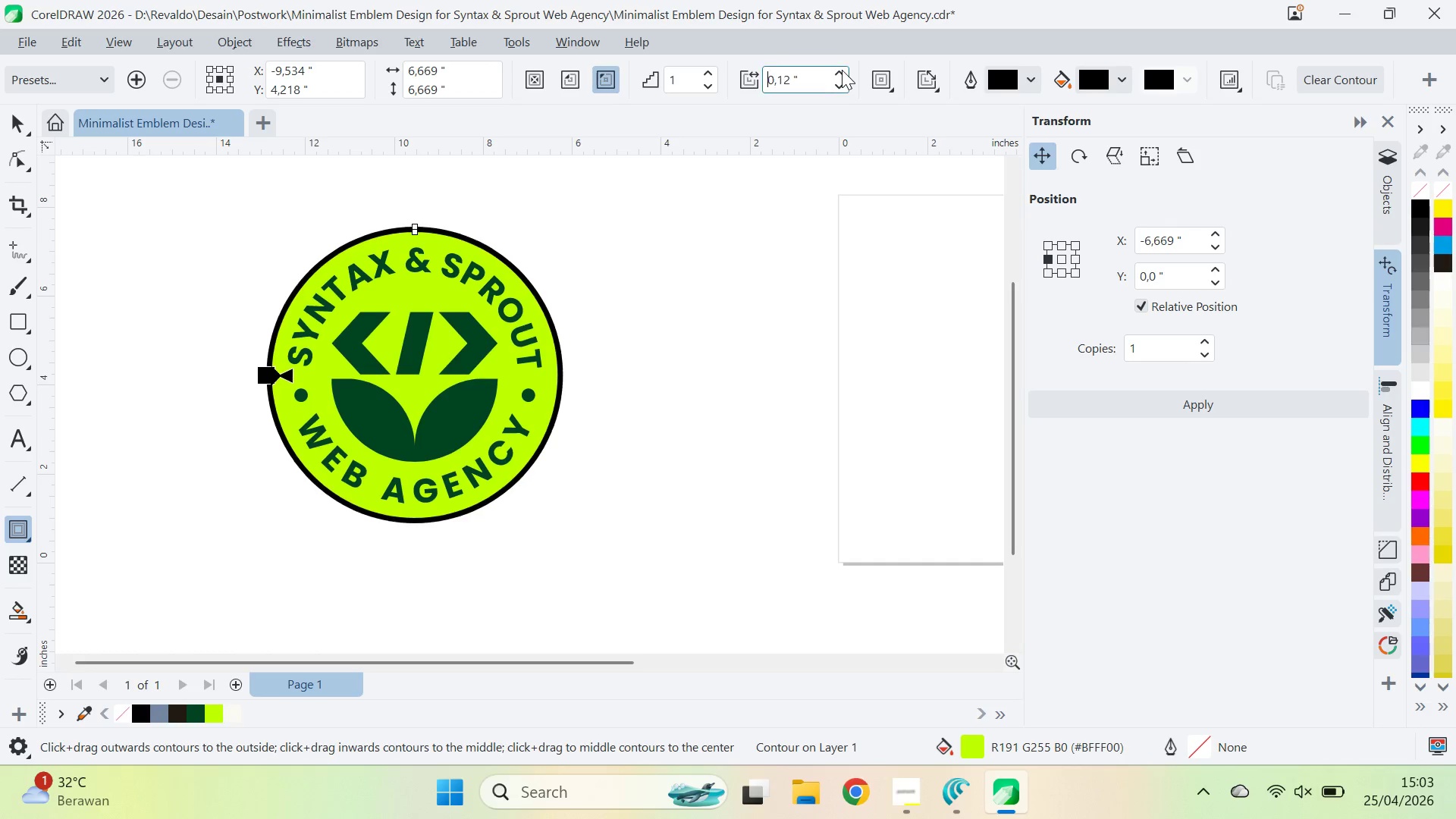 
double_click([842, 70])
 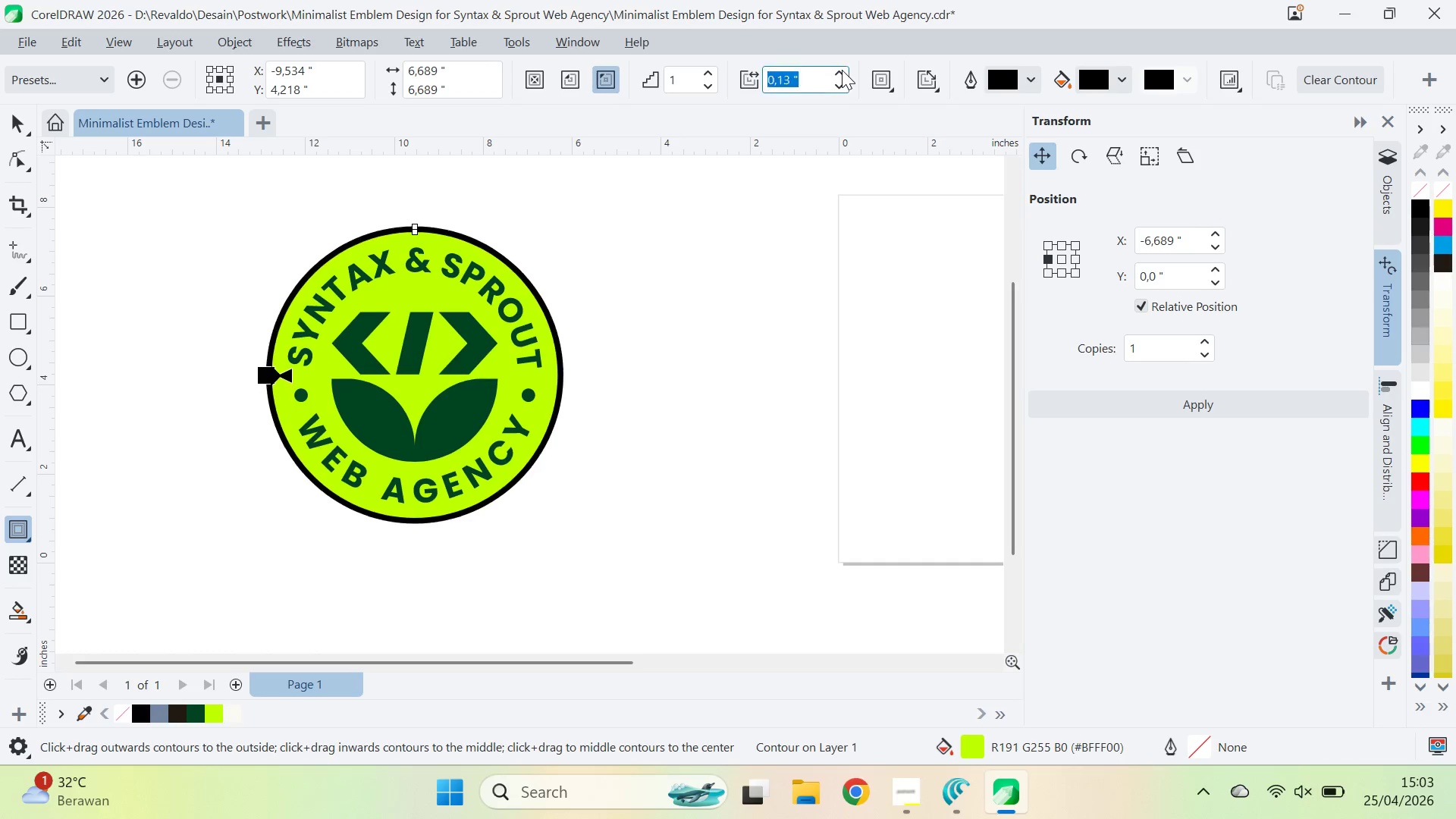 
triple_click([842, 70])
 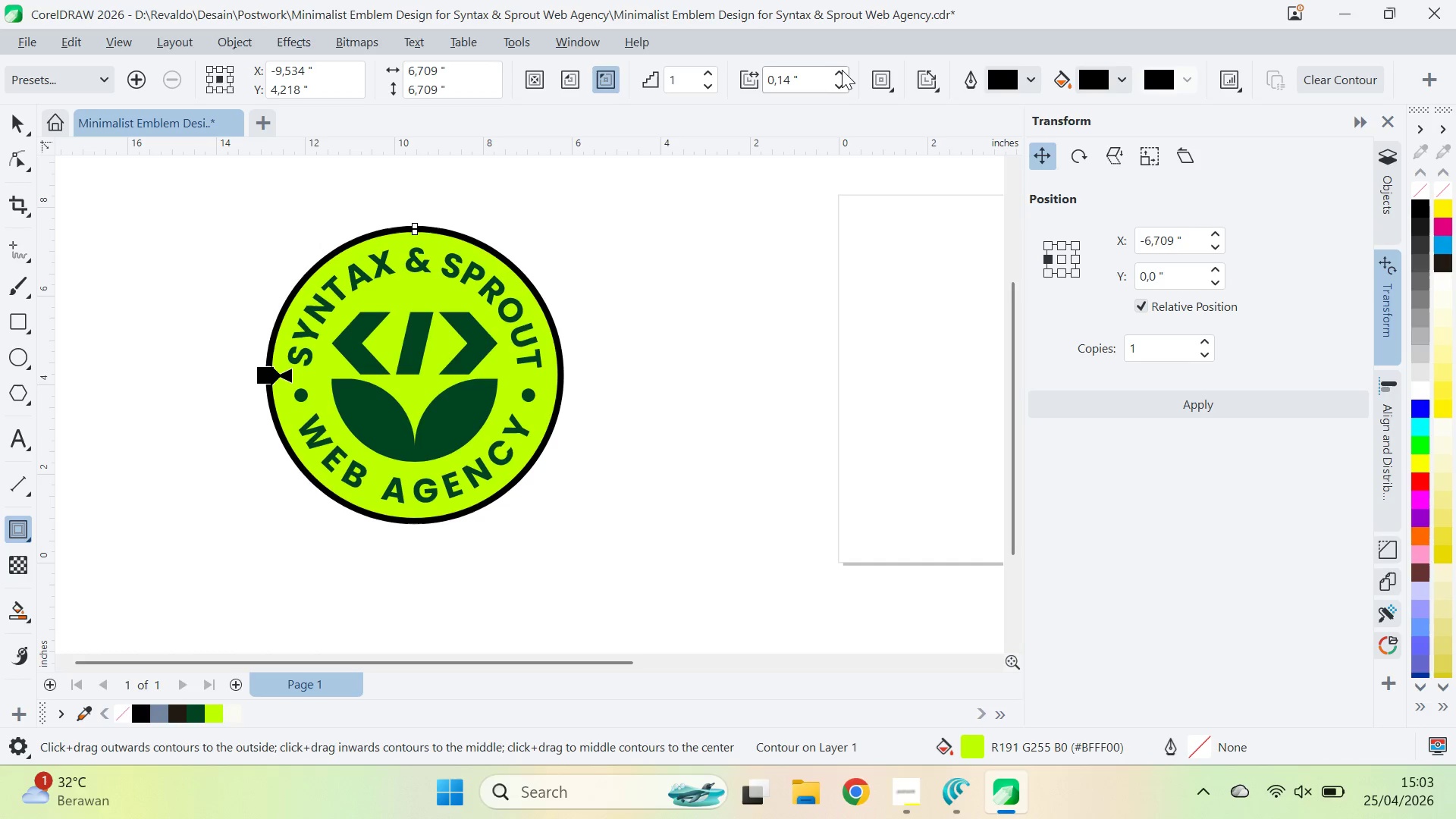 
triple_click([842, 70])
 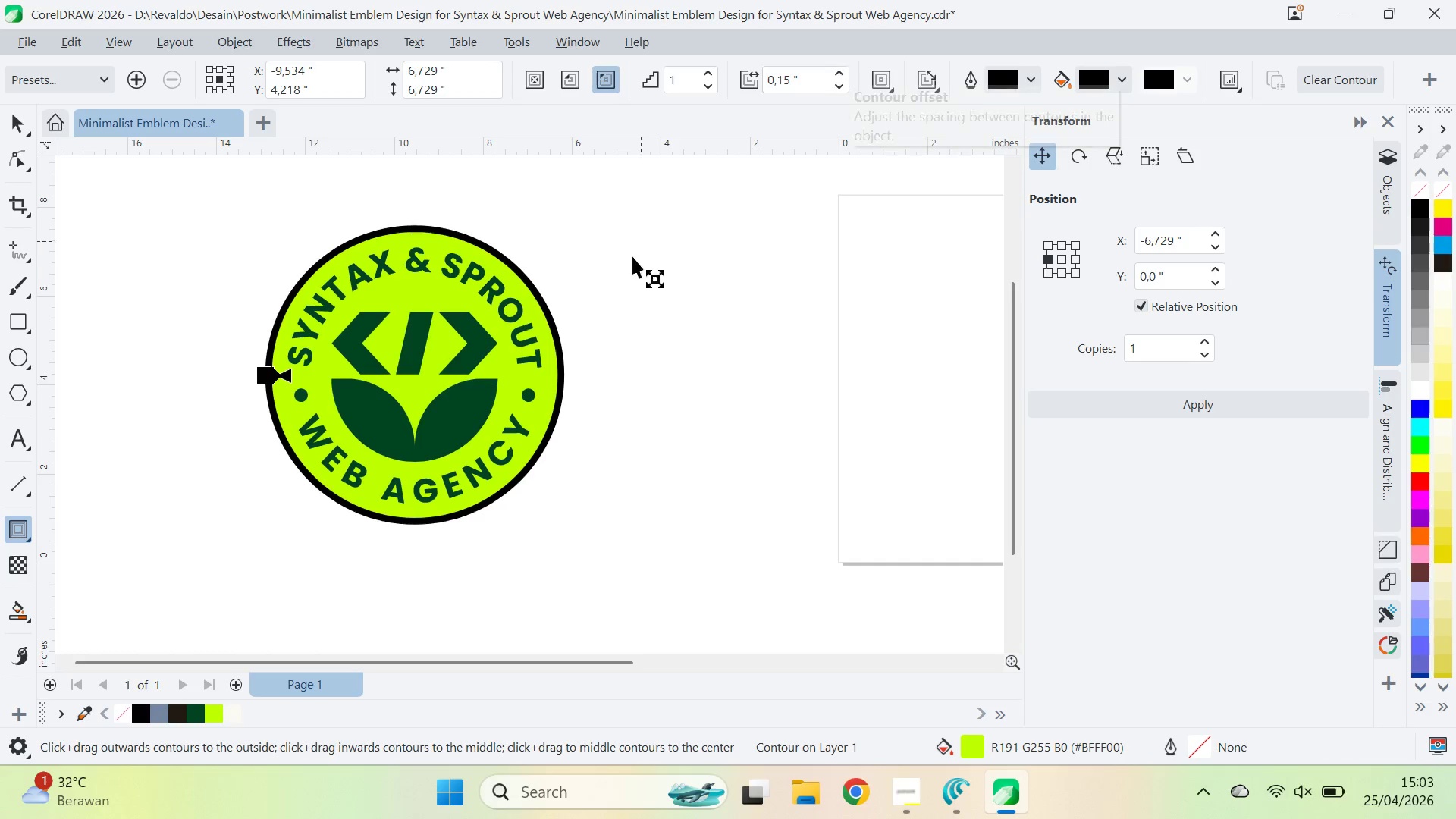 
key(V)
 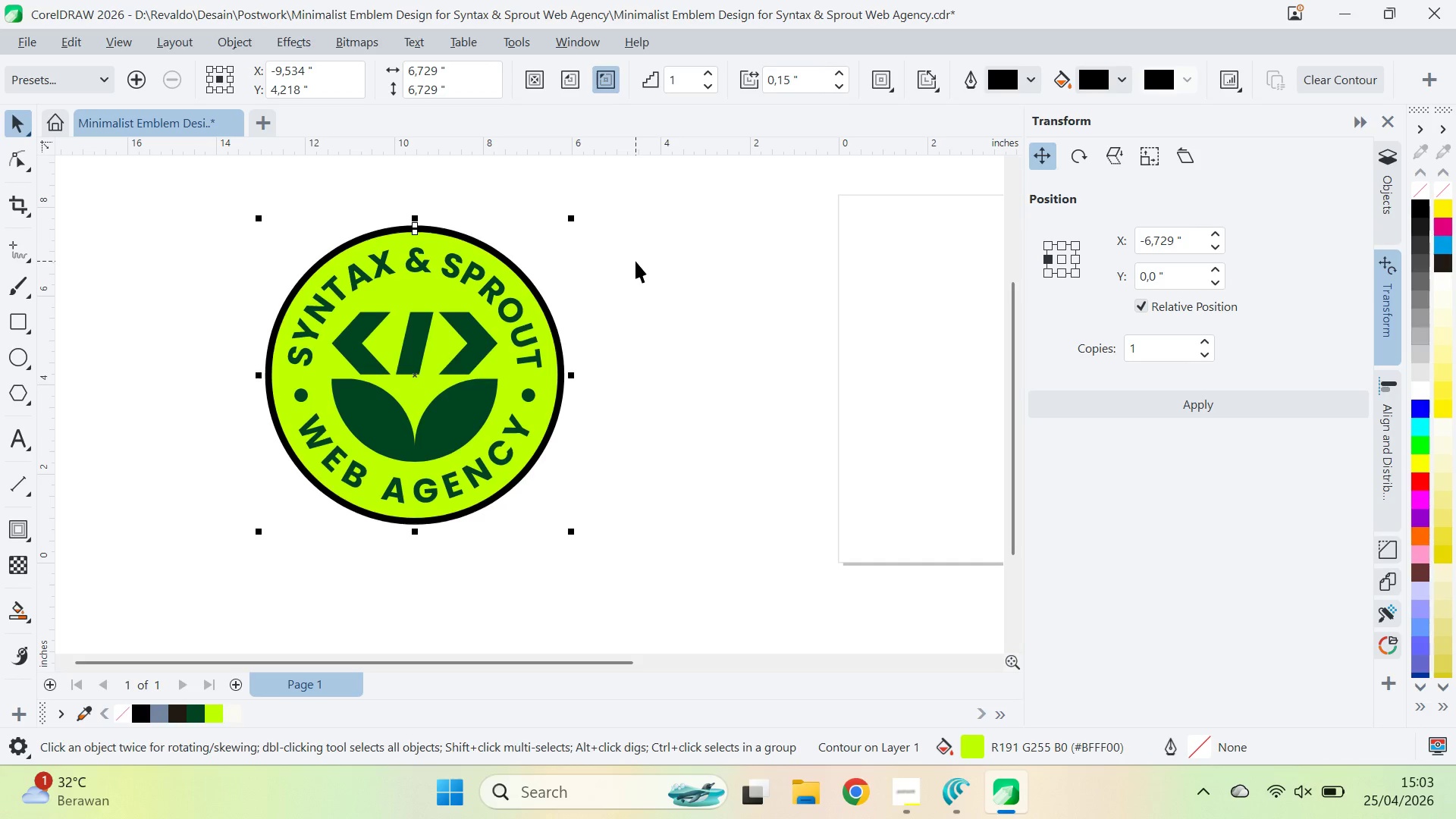 
key(Control+K)
 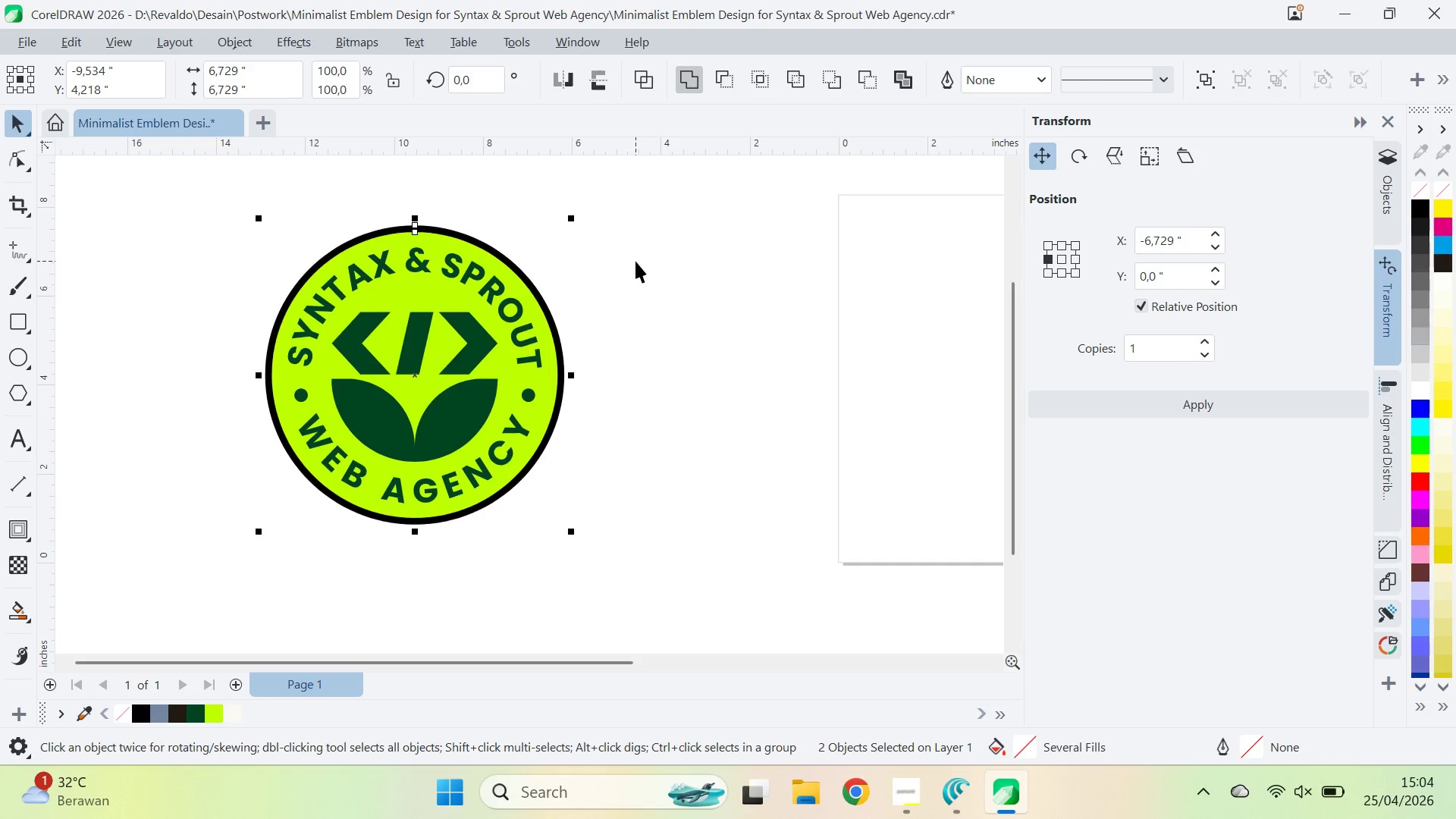 
left_click([635, 261])
 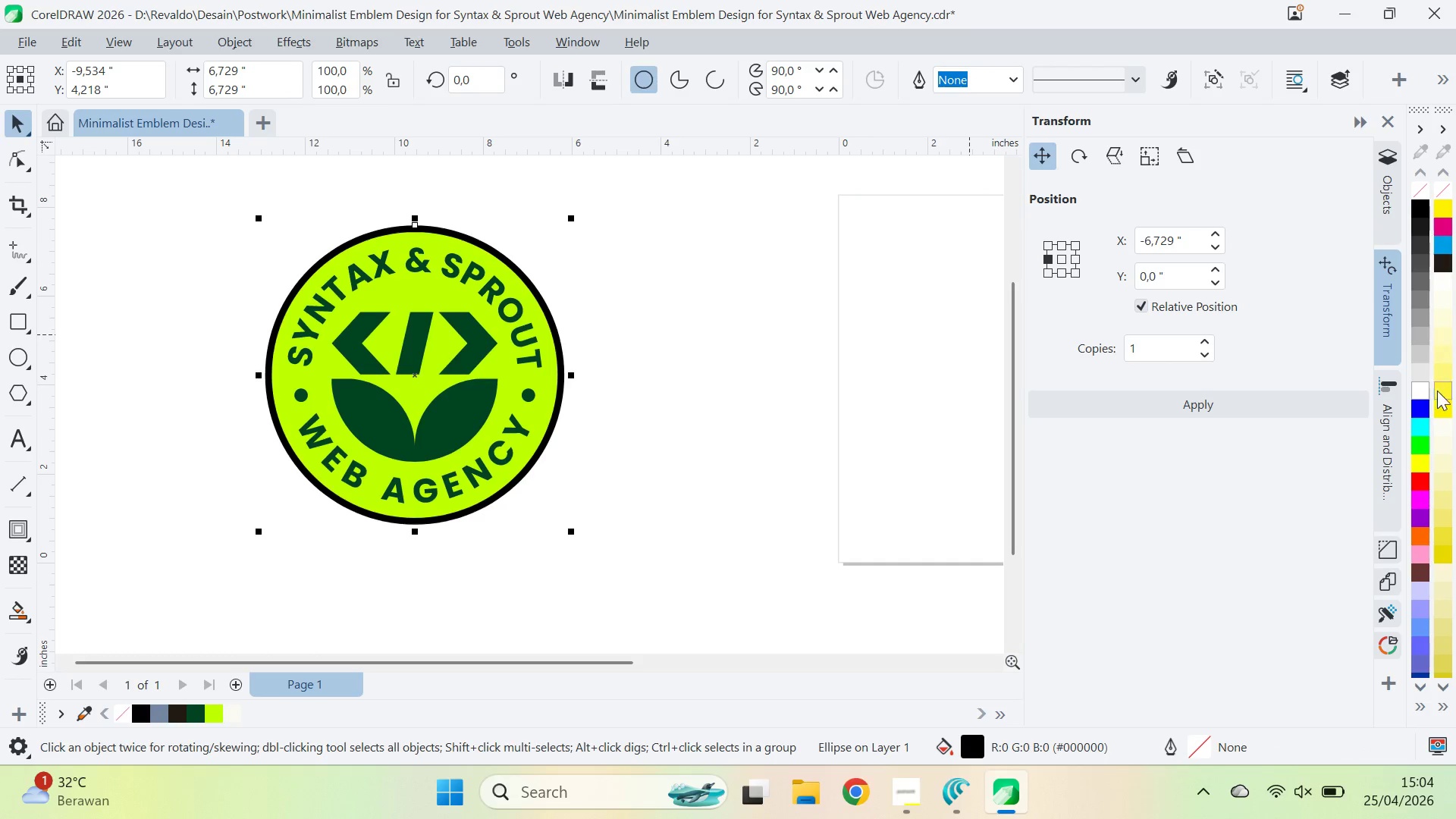 
left_click([1417, 389])
 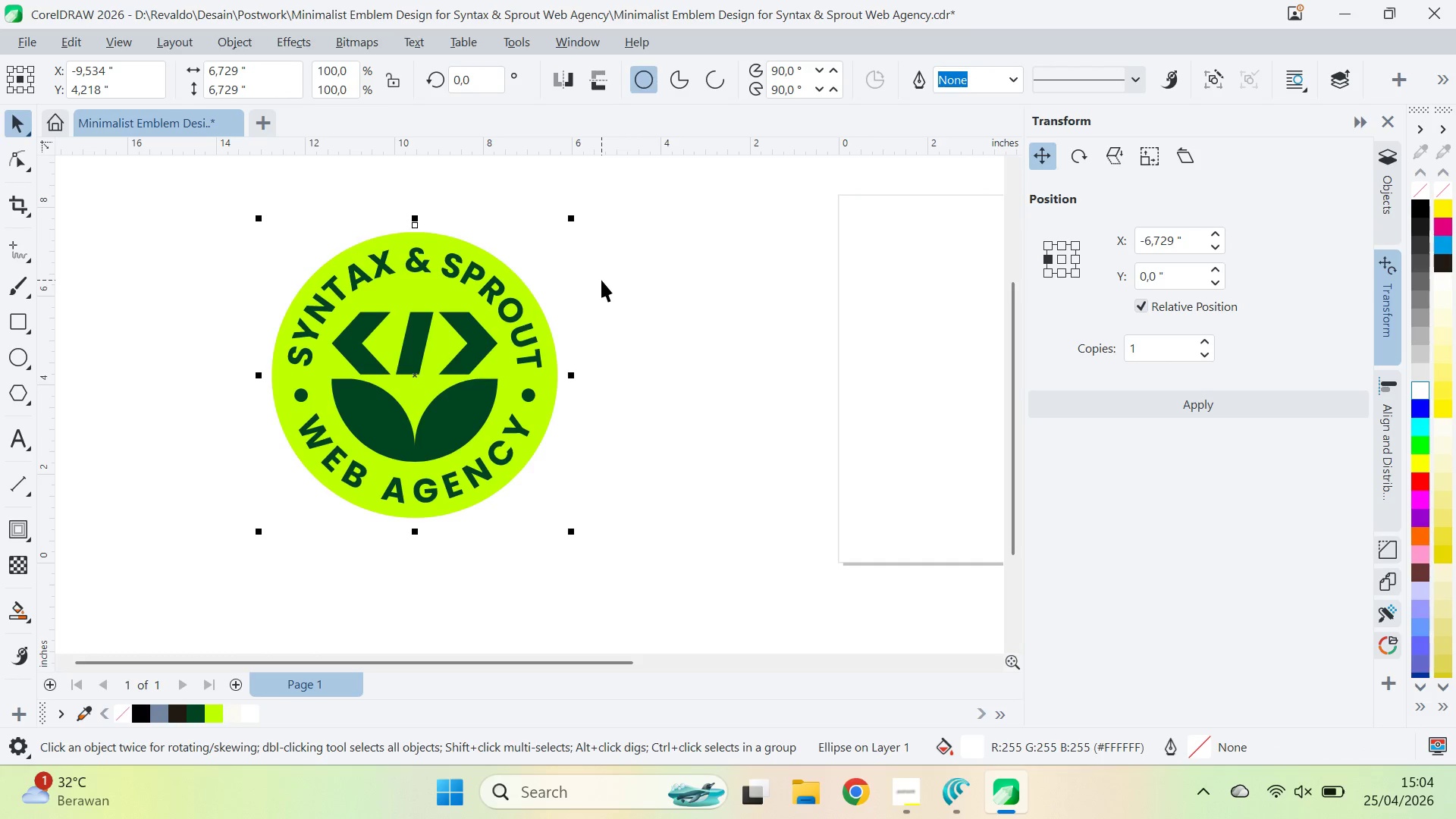 
left_click([601, 280])
 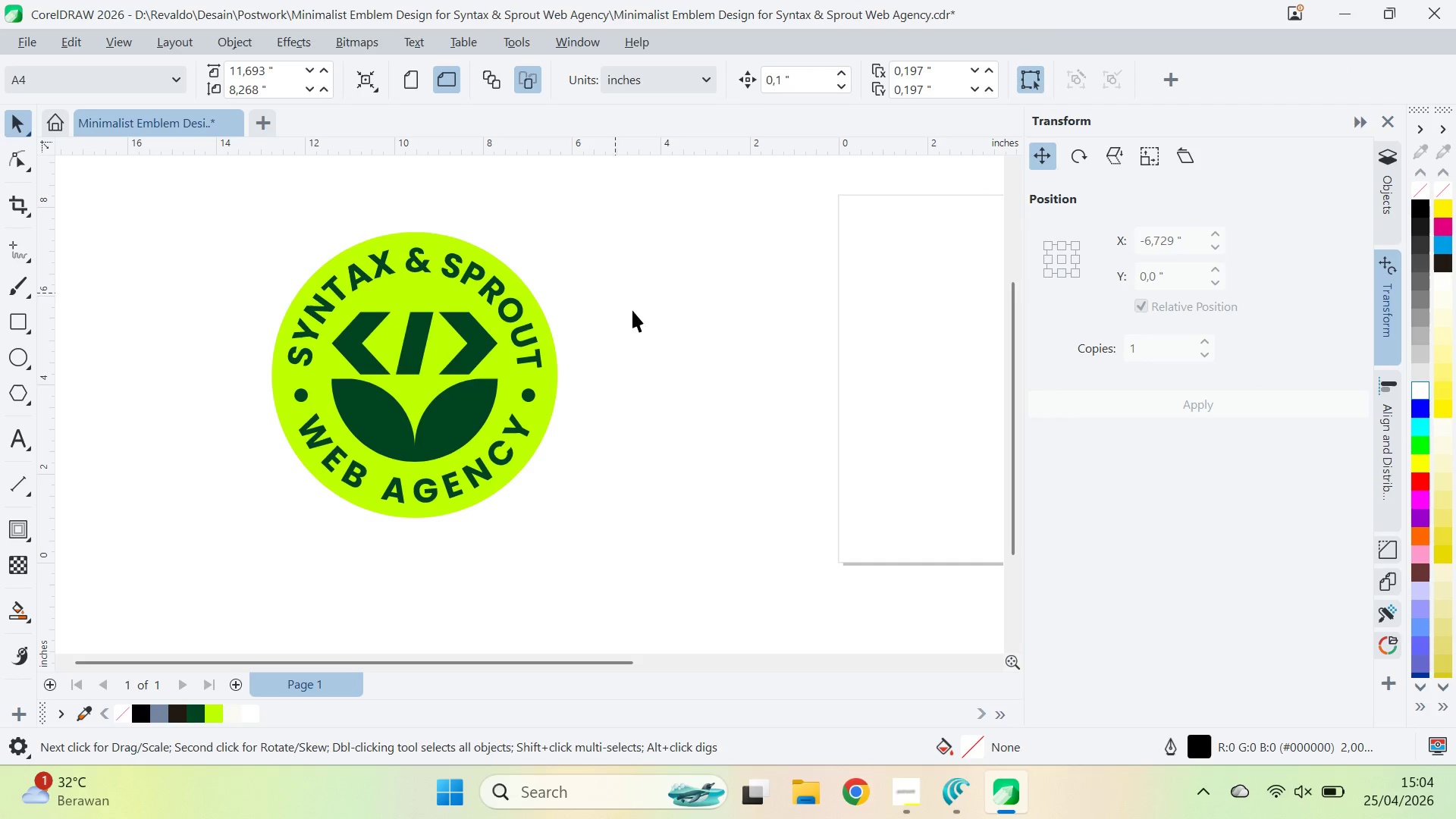 
key(Q)
 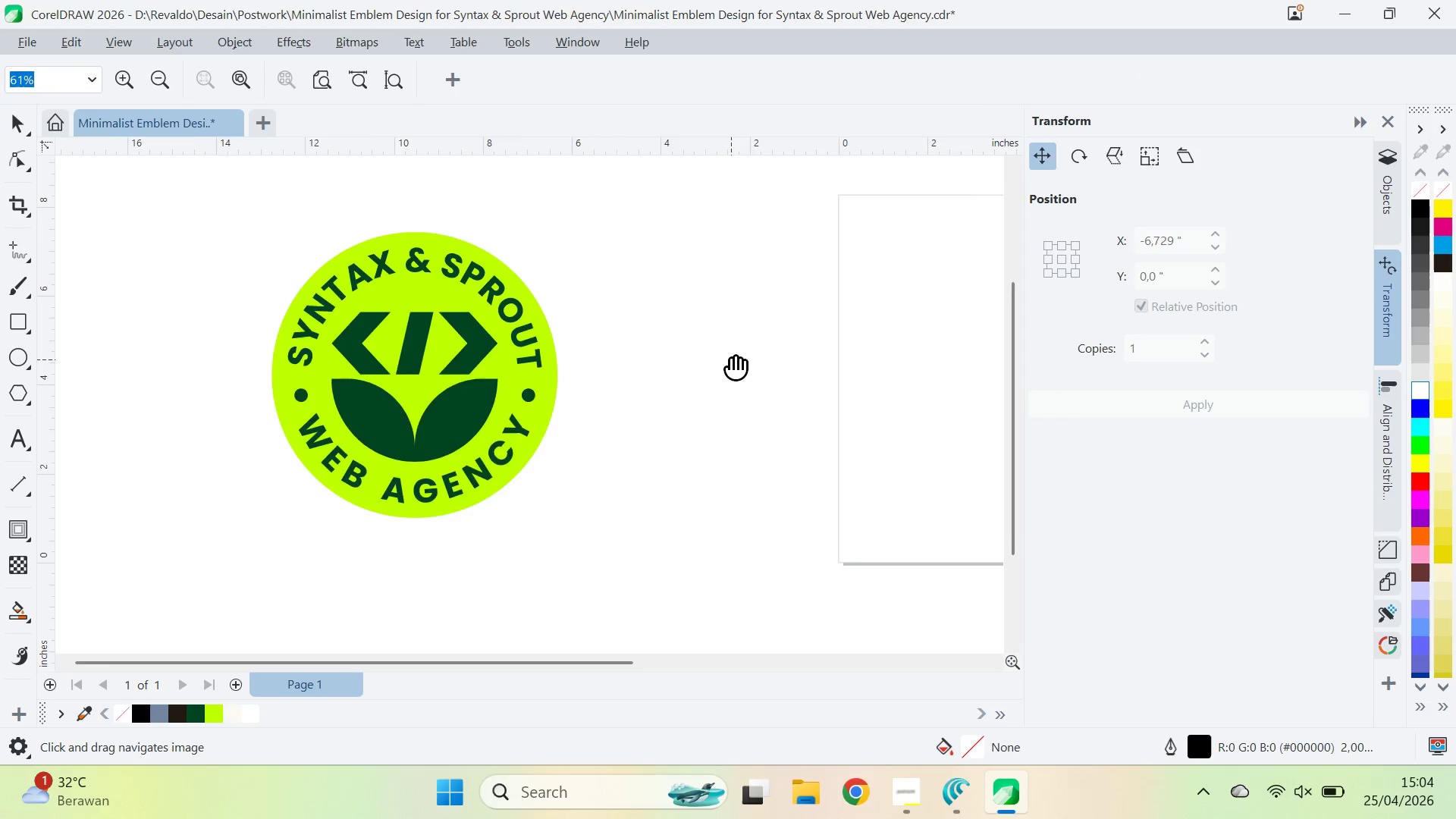 
left_click_drag(start_coordinate=[731, 359], to_coordinate=[343, 357])
 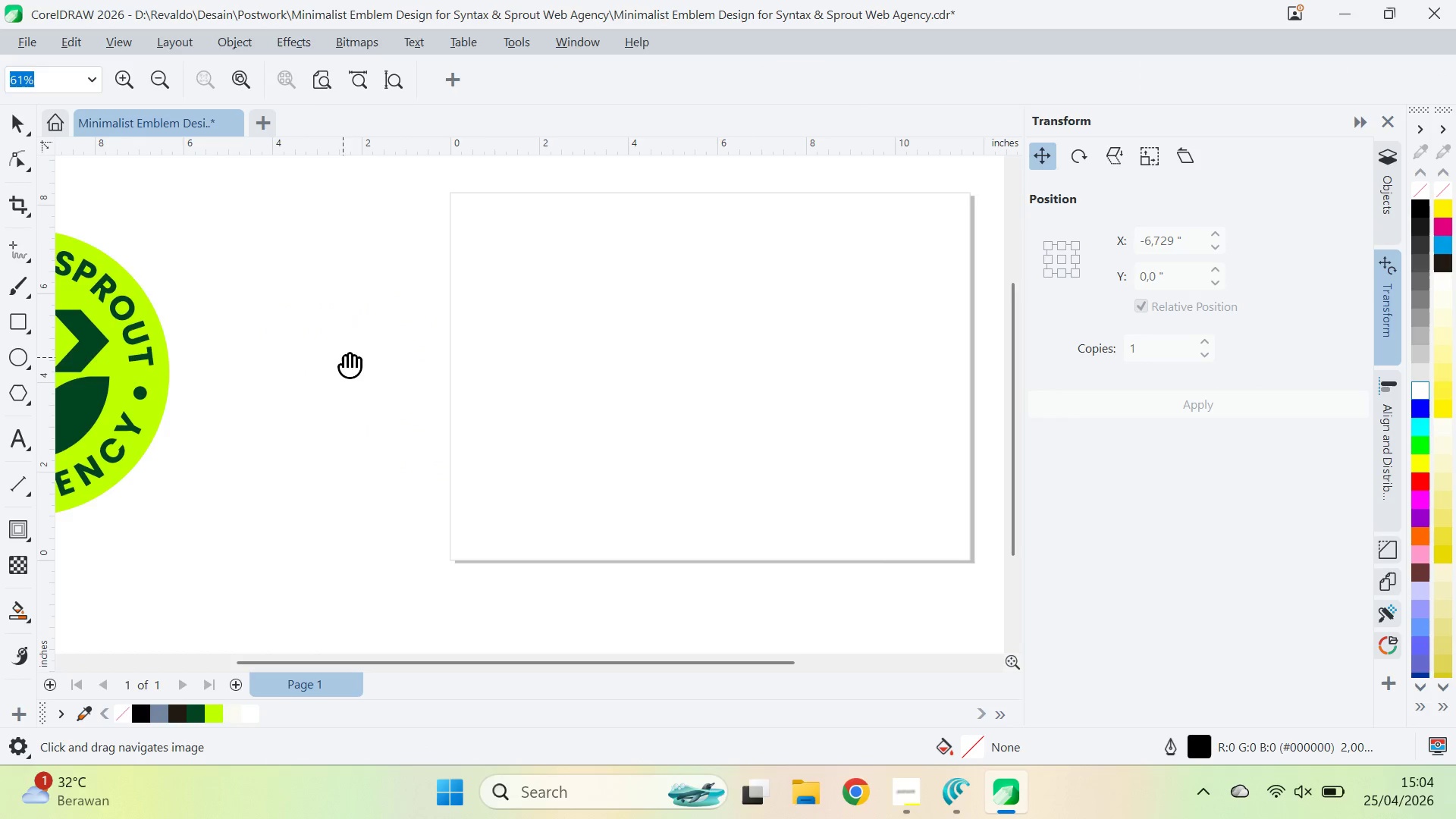 
key(V)
 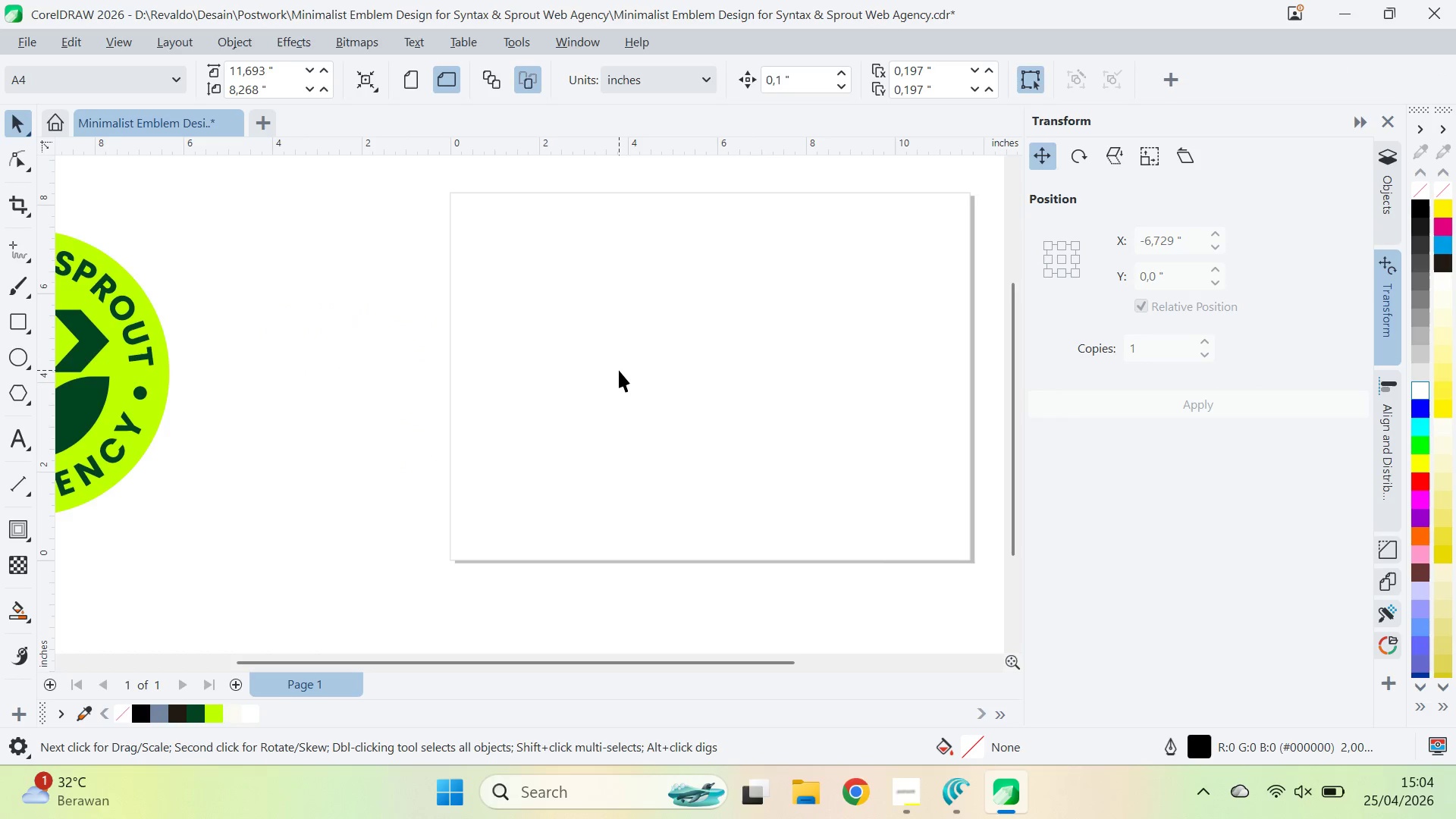 
left_click([619, 370])
 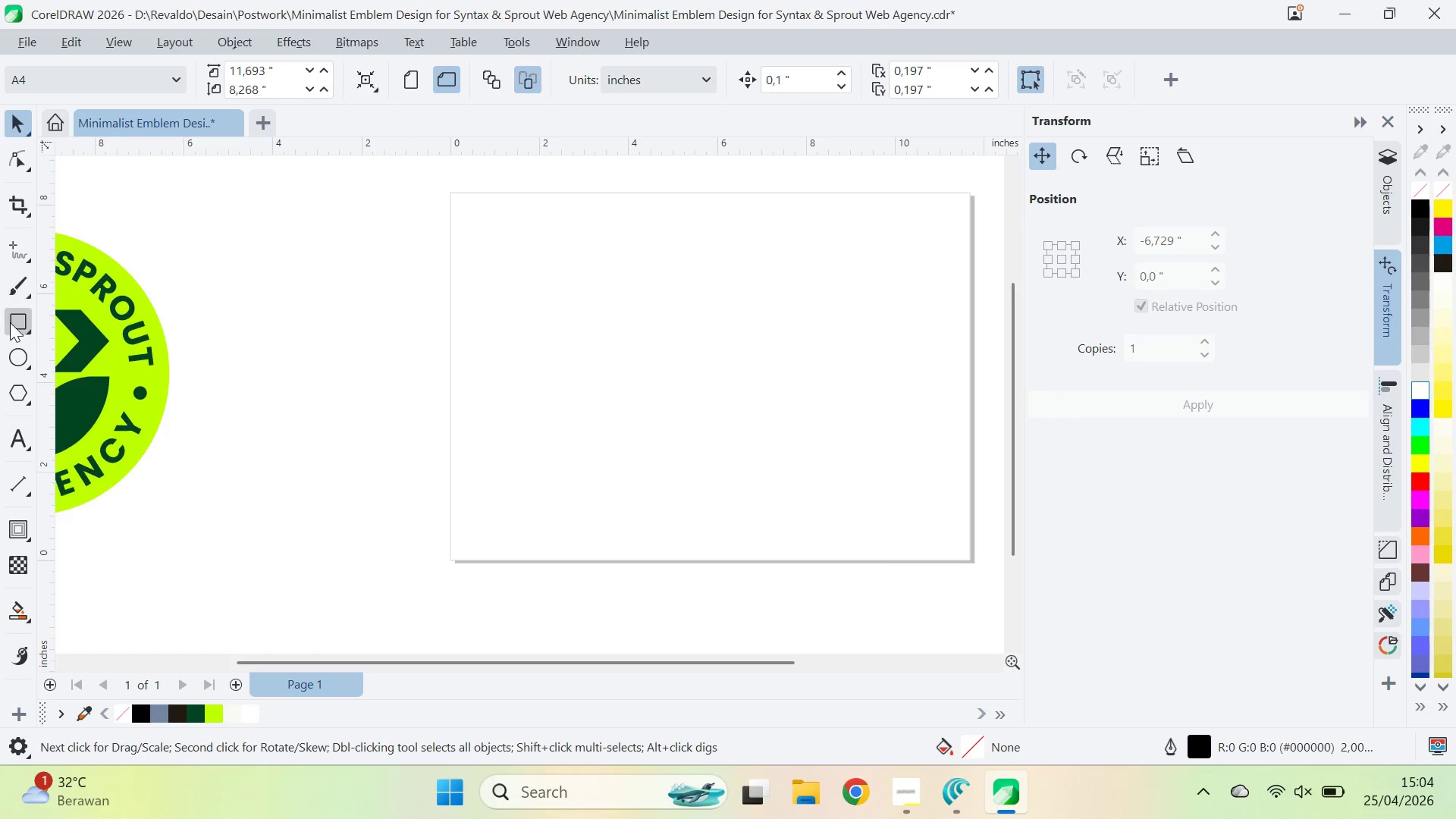 
double_click([12, 325])
 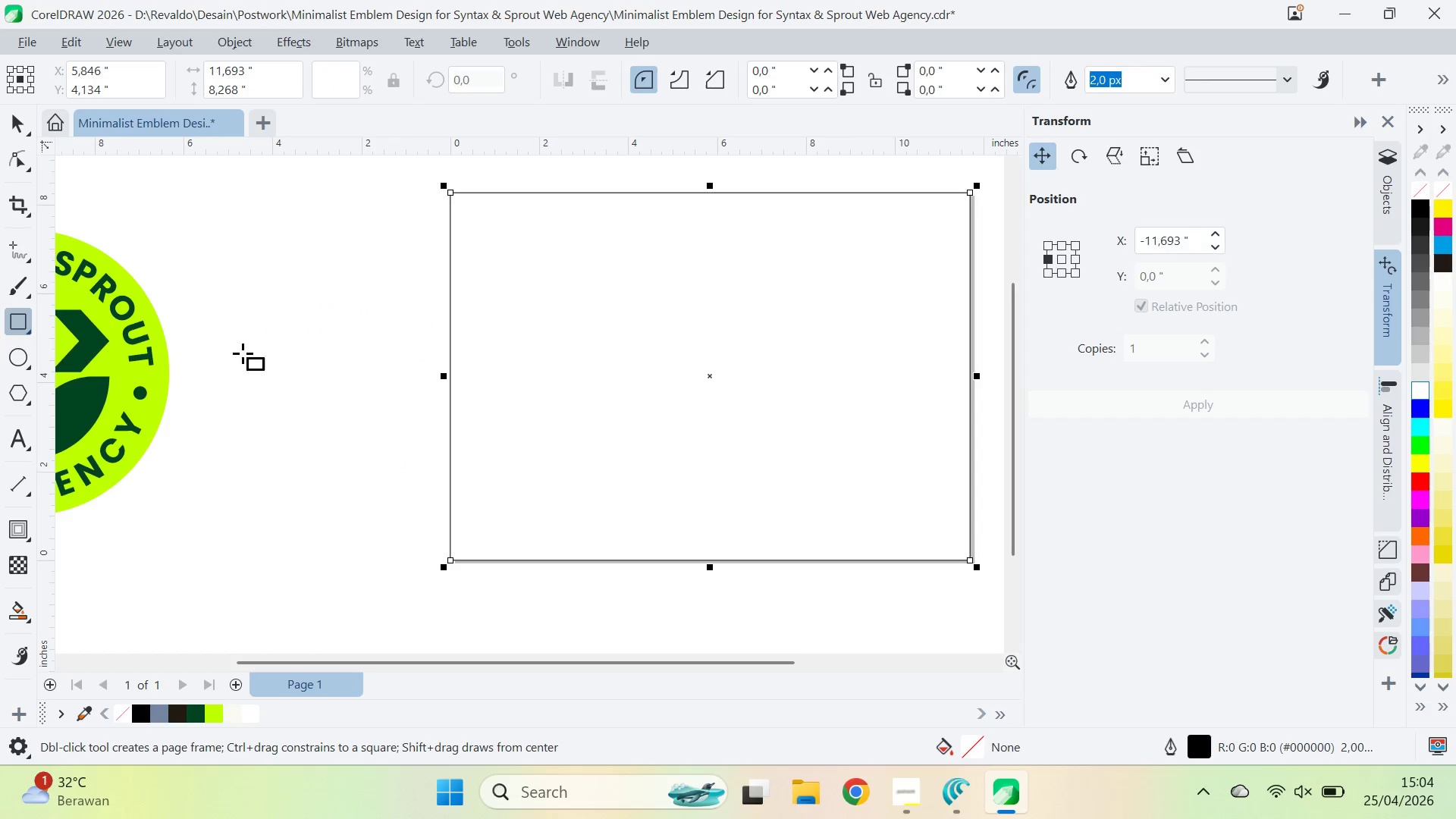 
key(V)
 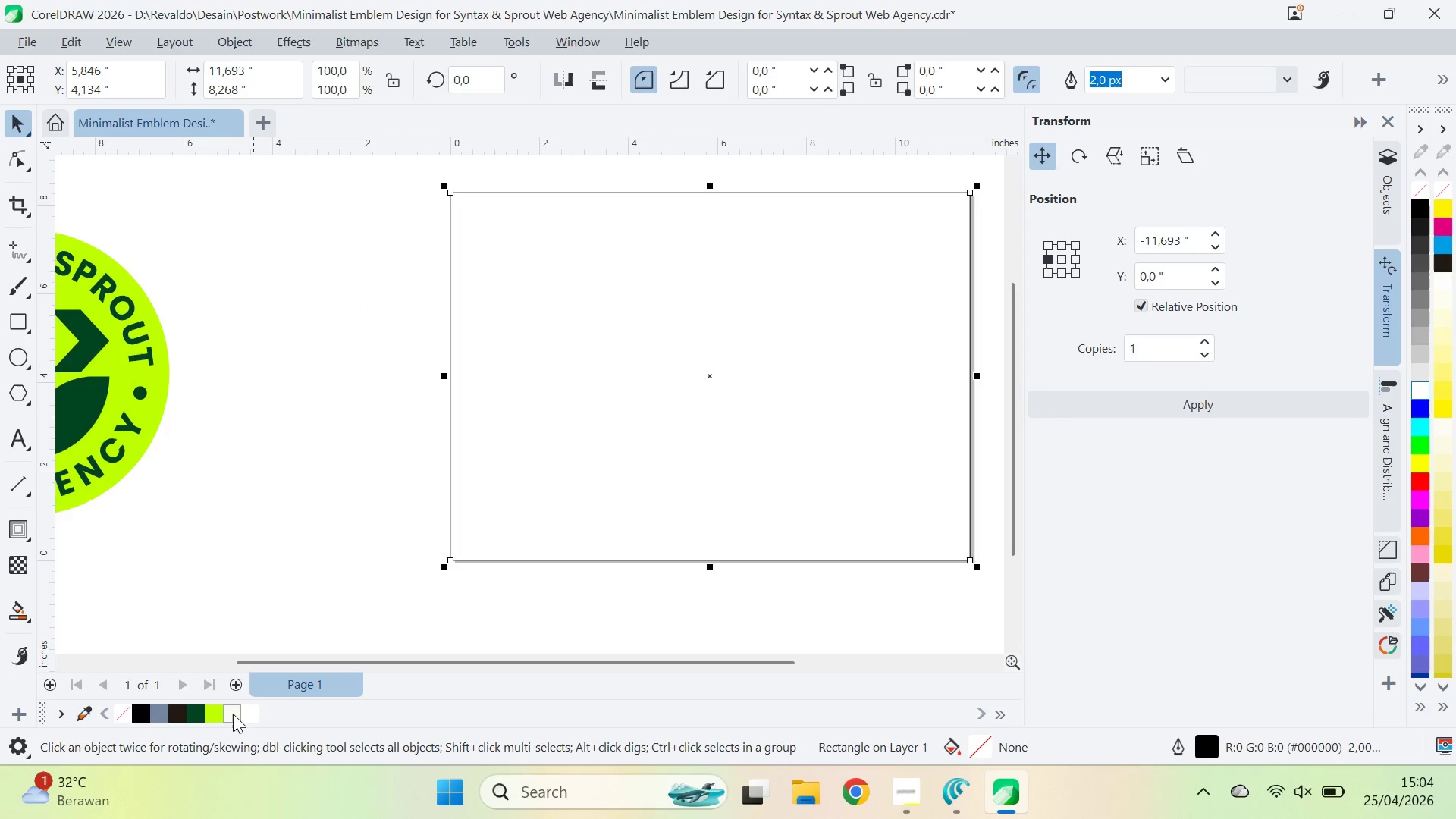 
left_click([234, 714])
 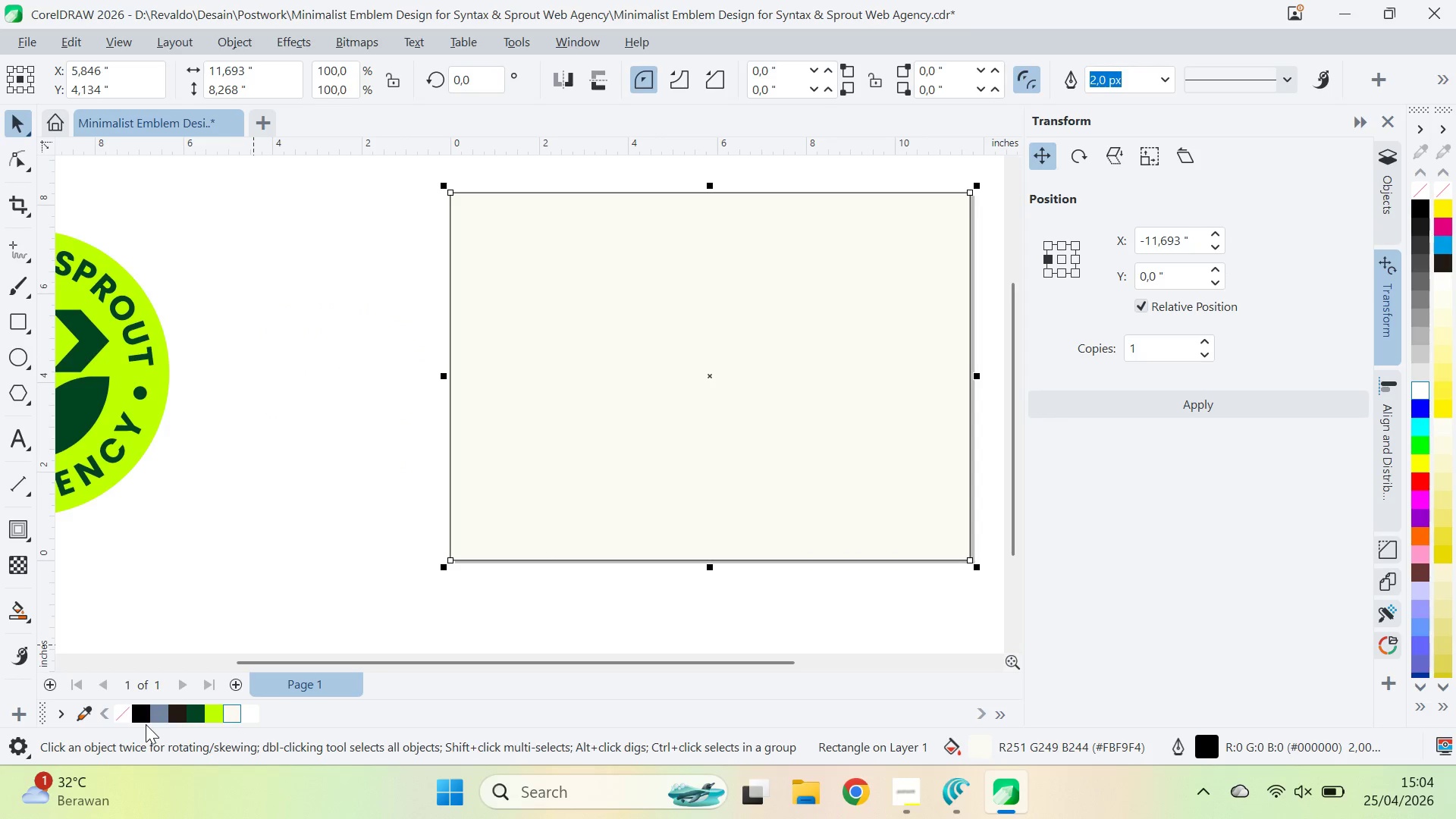 
right_click([130, 716])
 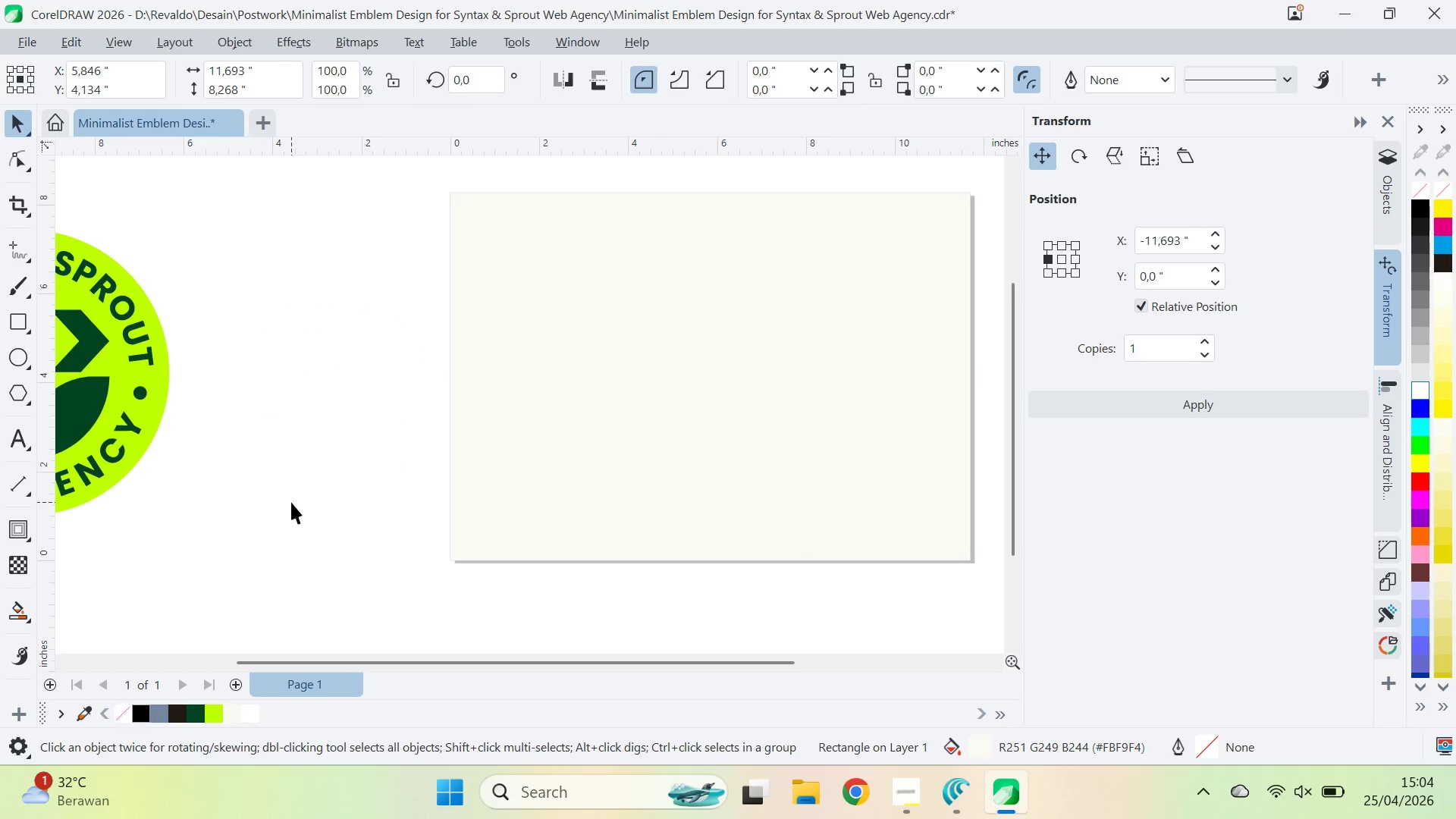 
type(vz)
 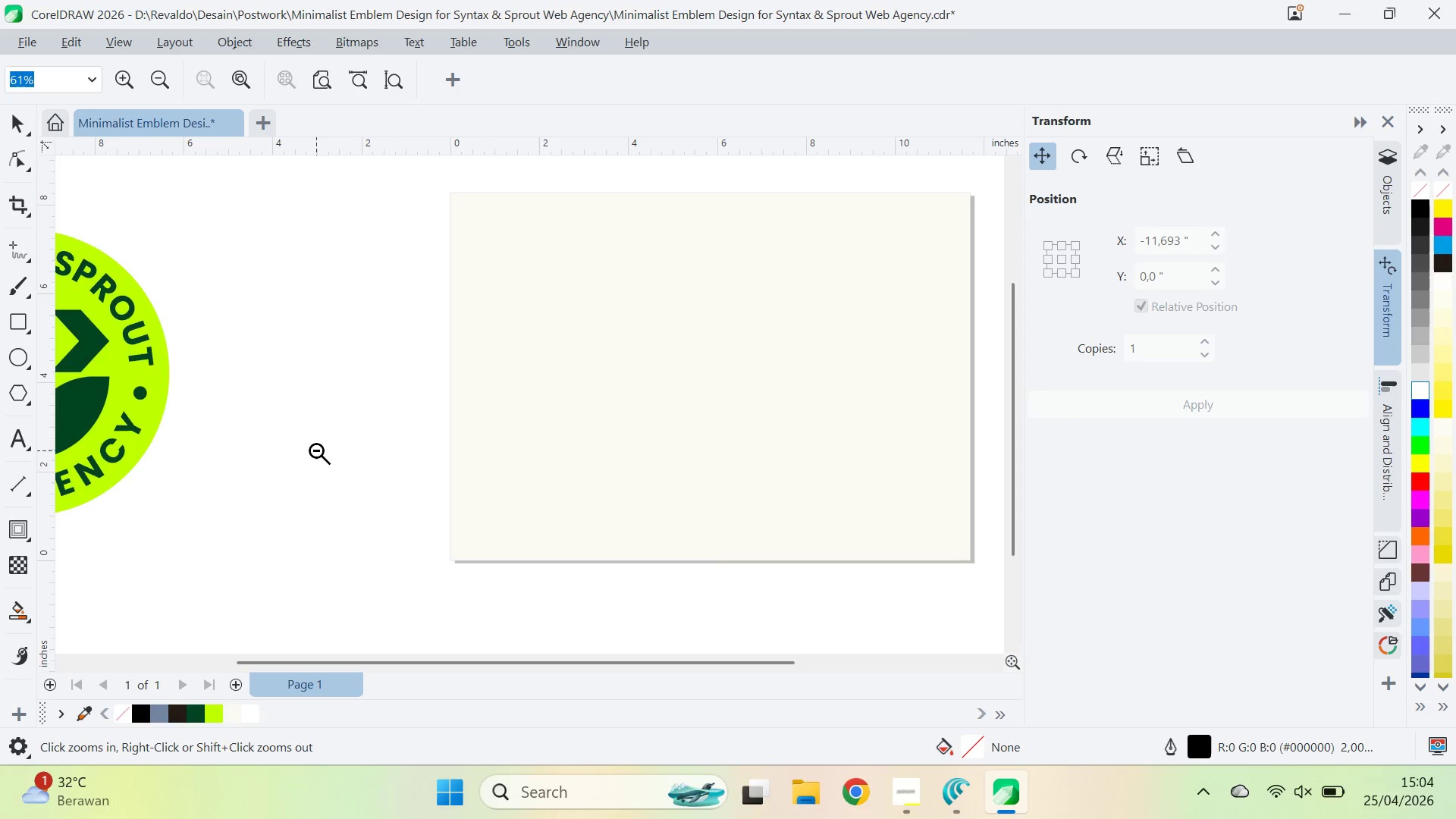 
right_click([316, 450])
 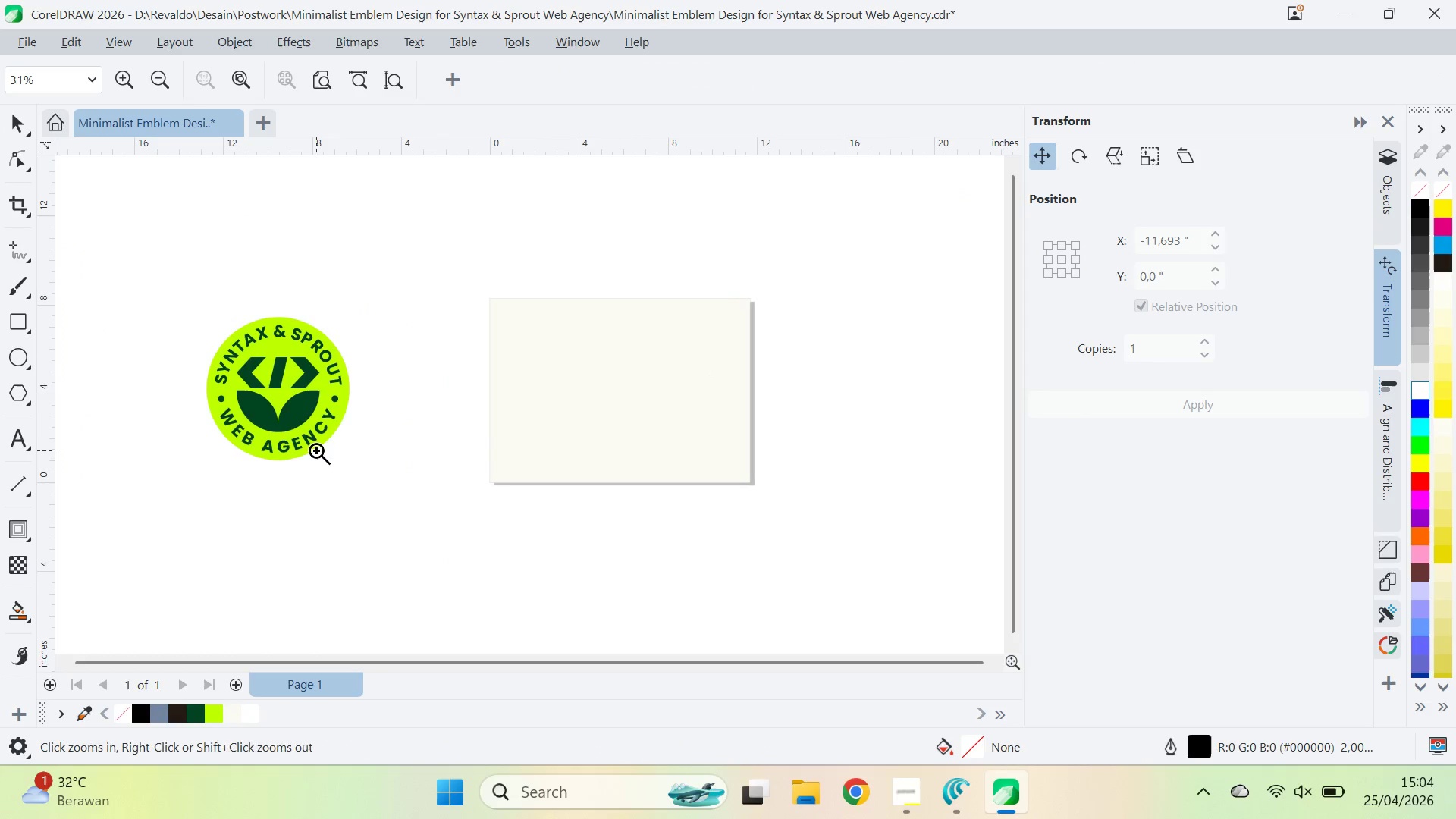 
type(qv)
 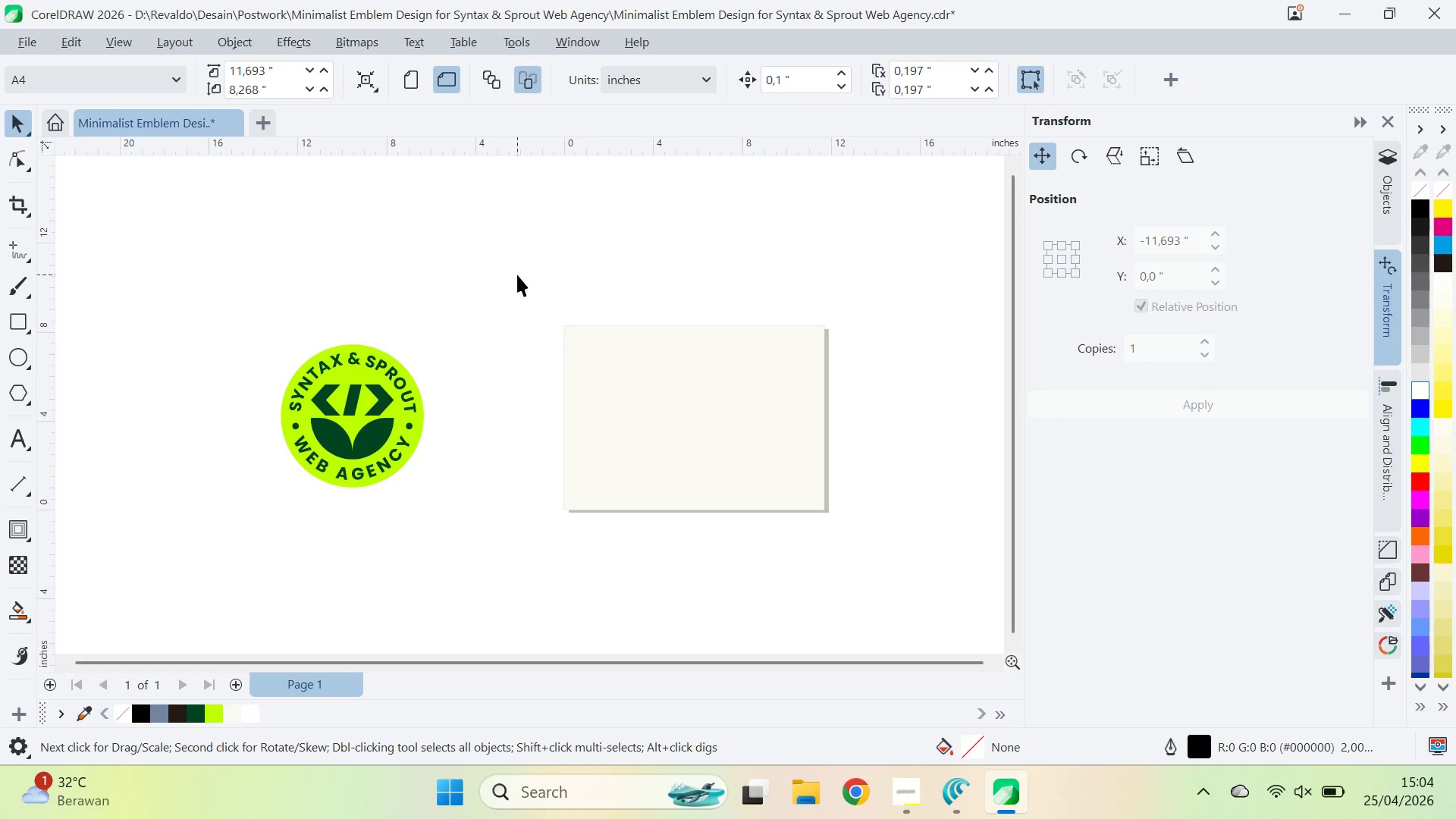 
left_click_drag(start_coordinate=[325, 439], to_coordinate=[400, 466])
 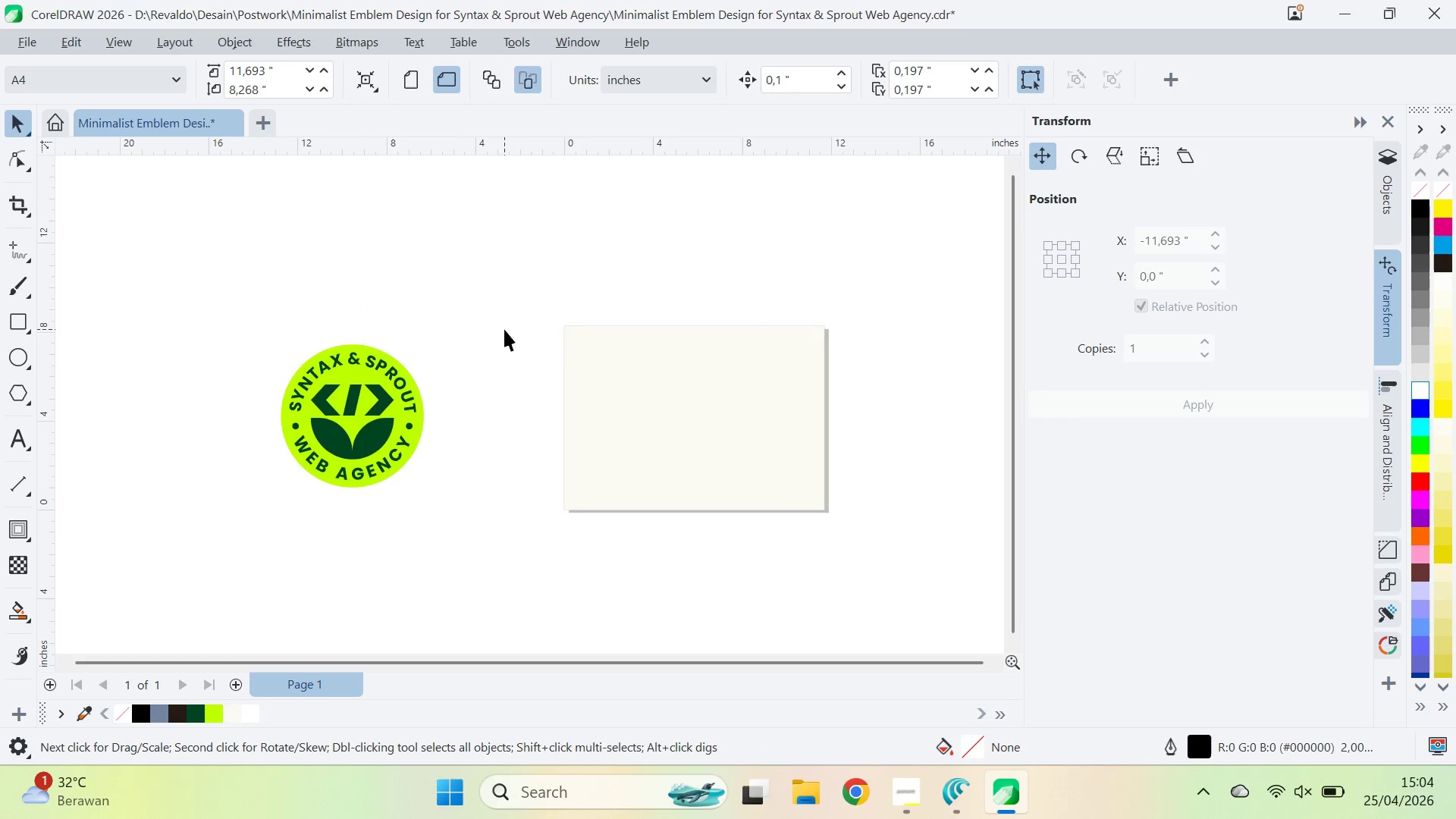 
left_click_drag(start_coordinate=[513, 276], to_coordinate=[105, 645])
 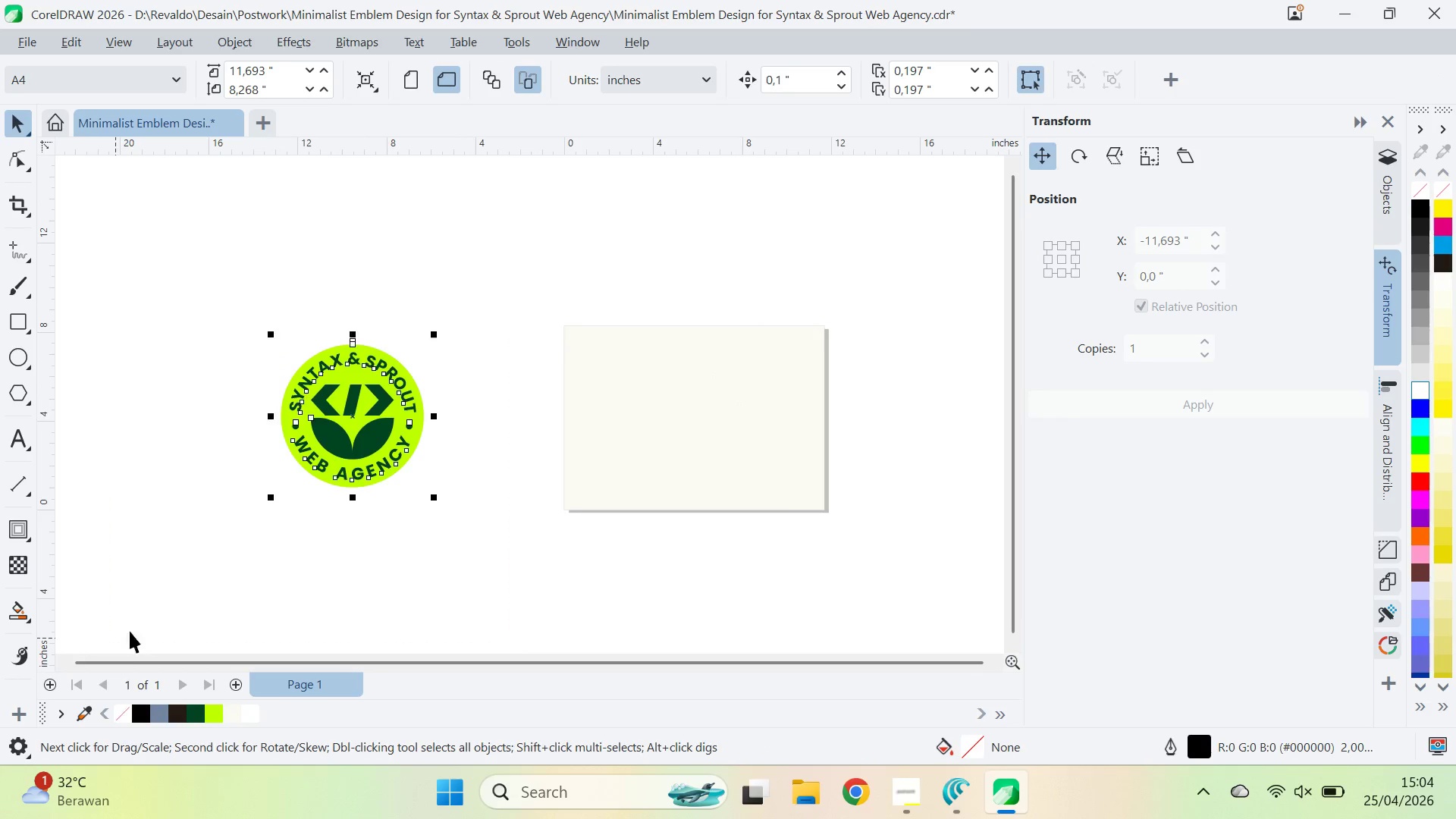 
key(Control+Shift+ShiftLeft)
 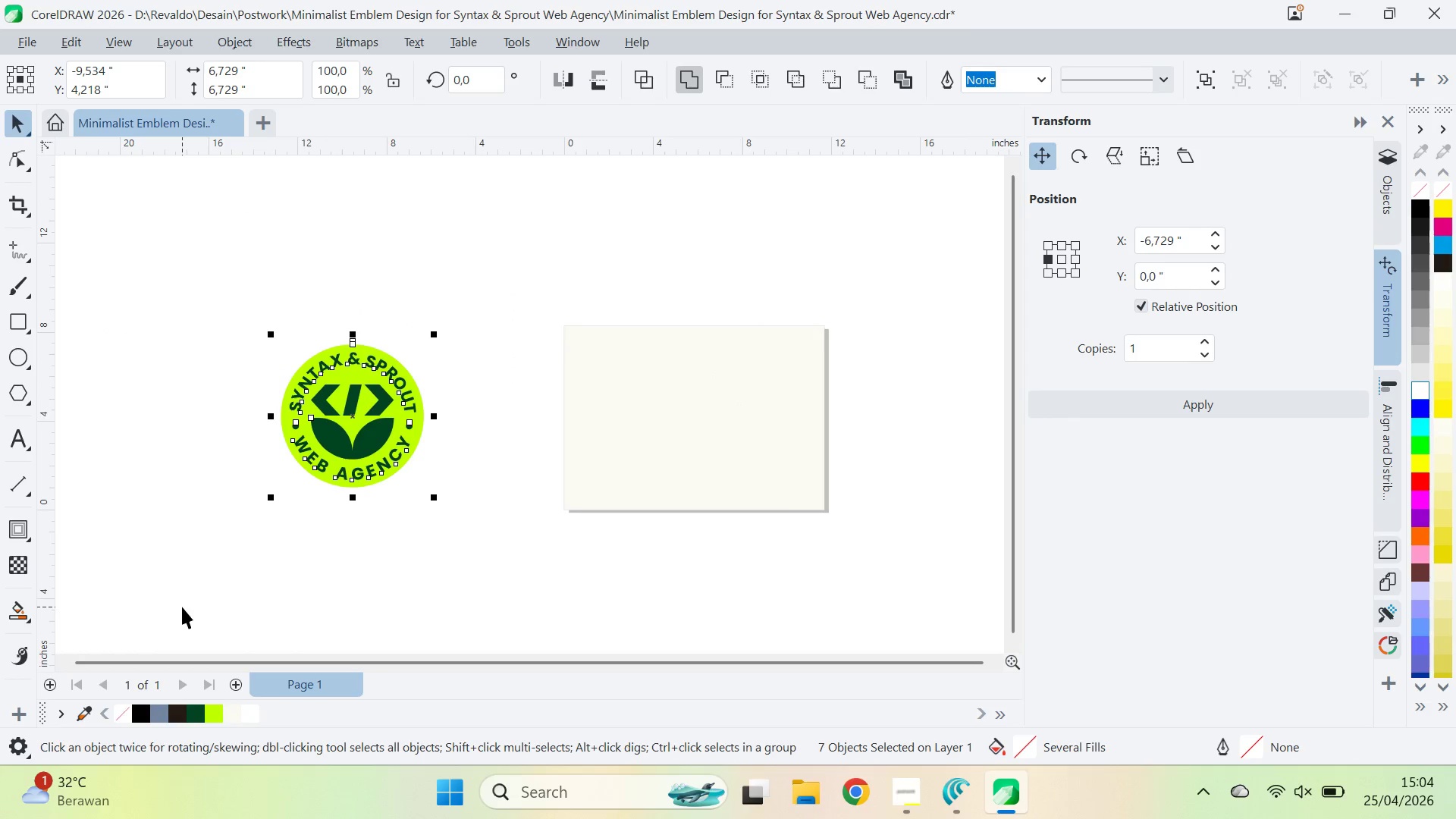 
key(Control+Q)
 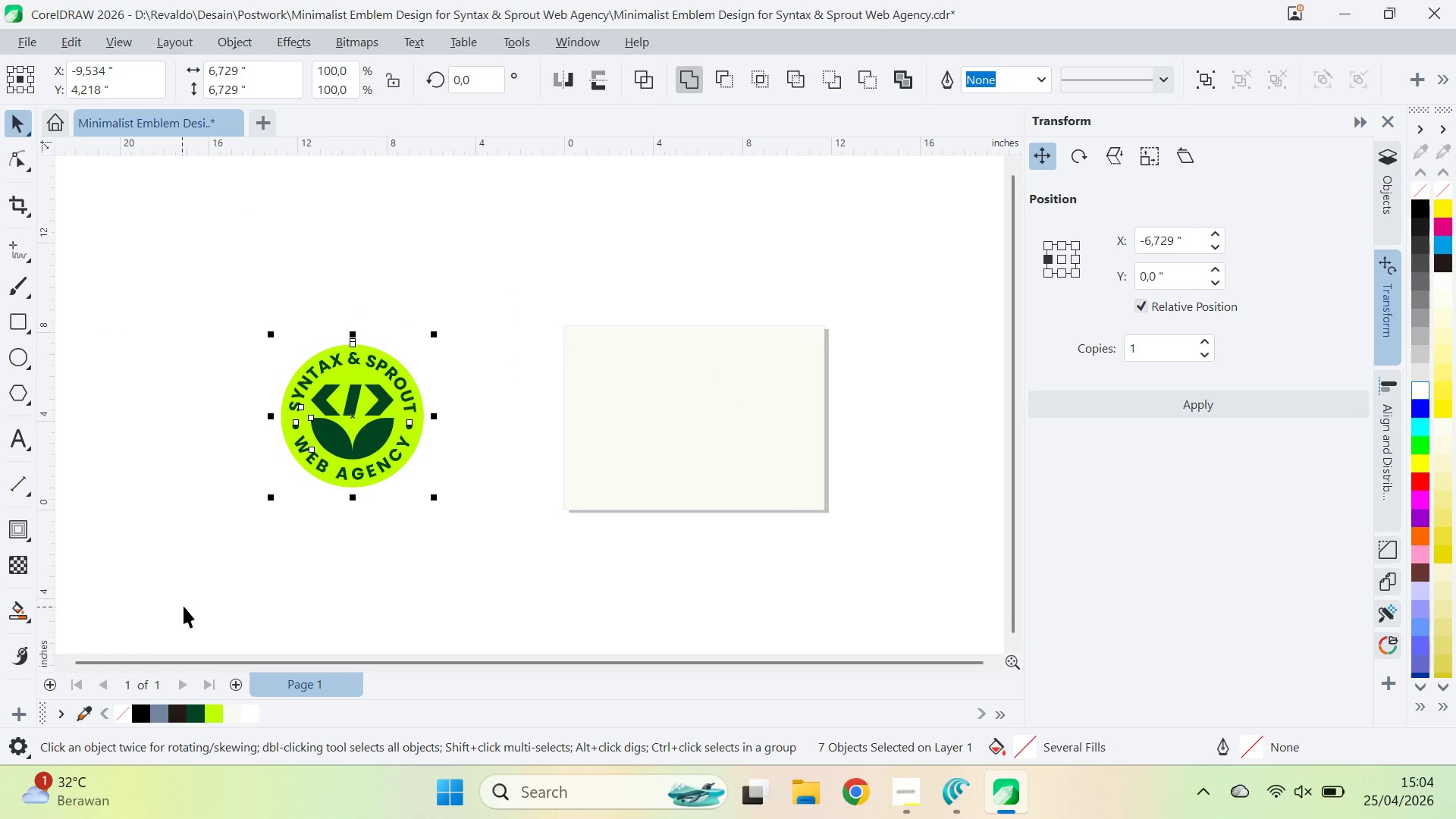 
key(Control+Q)
 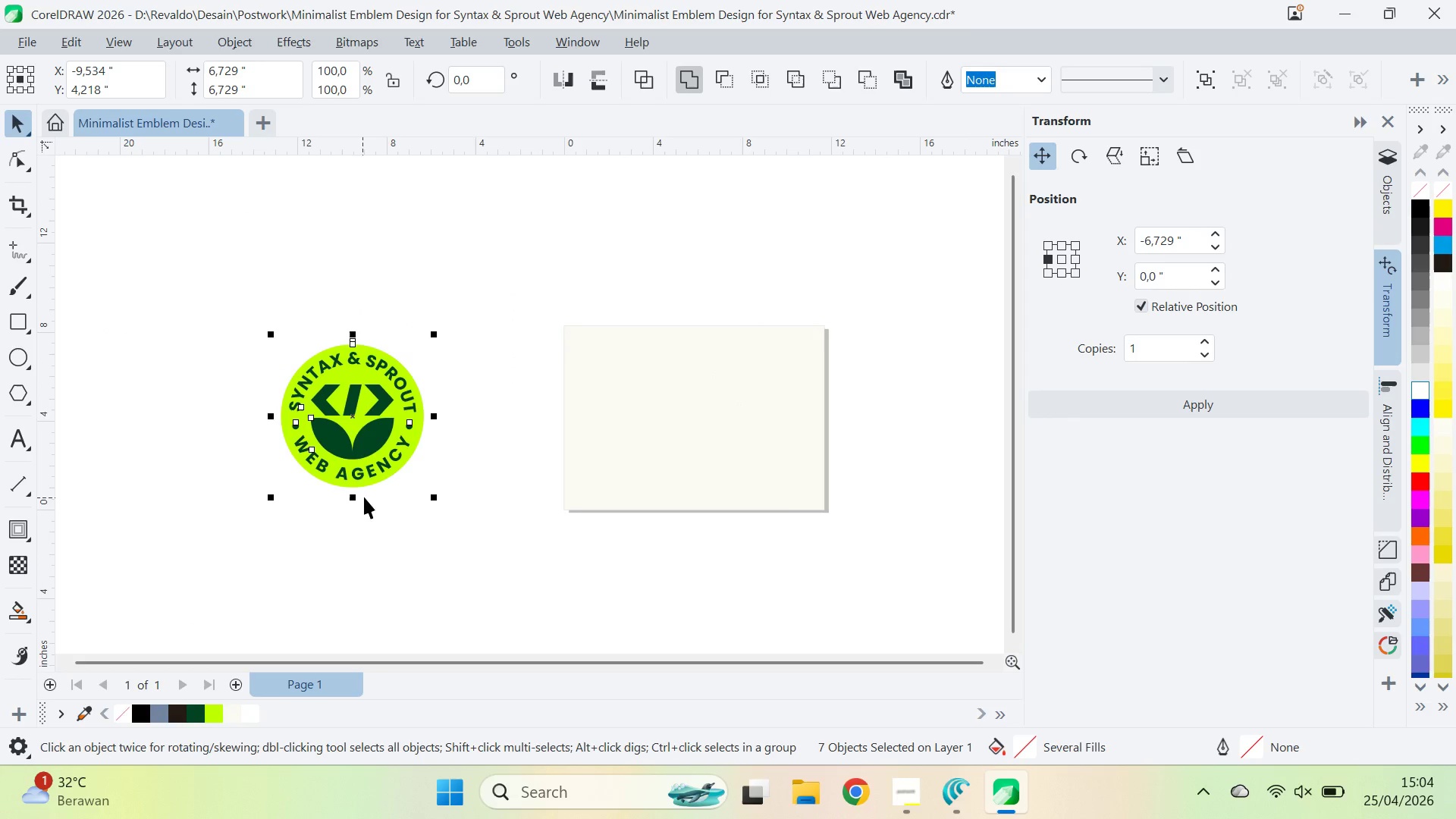 
key(Control+Q)
 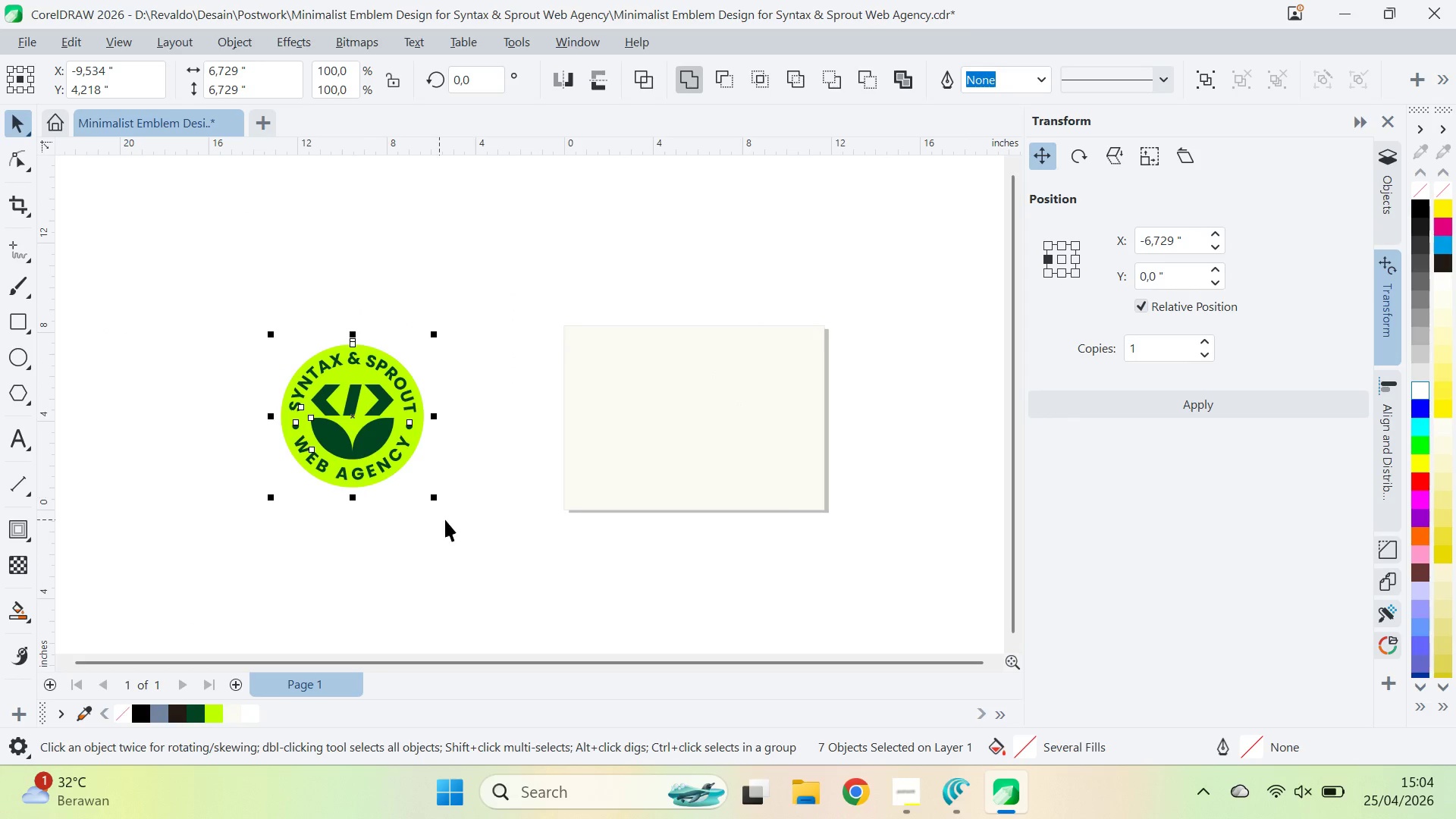 
key(Control+Q)
 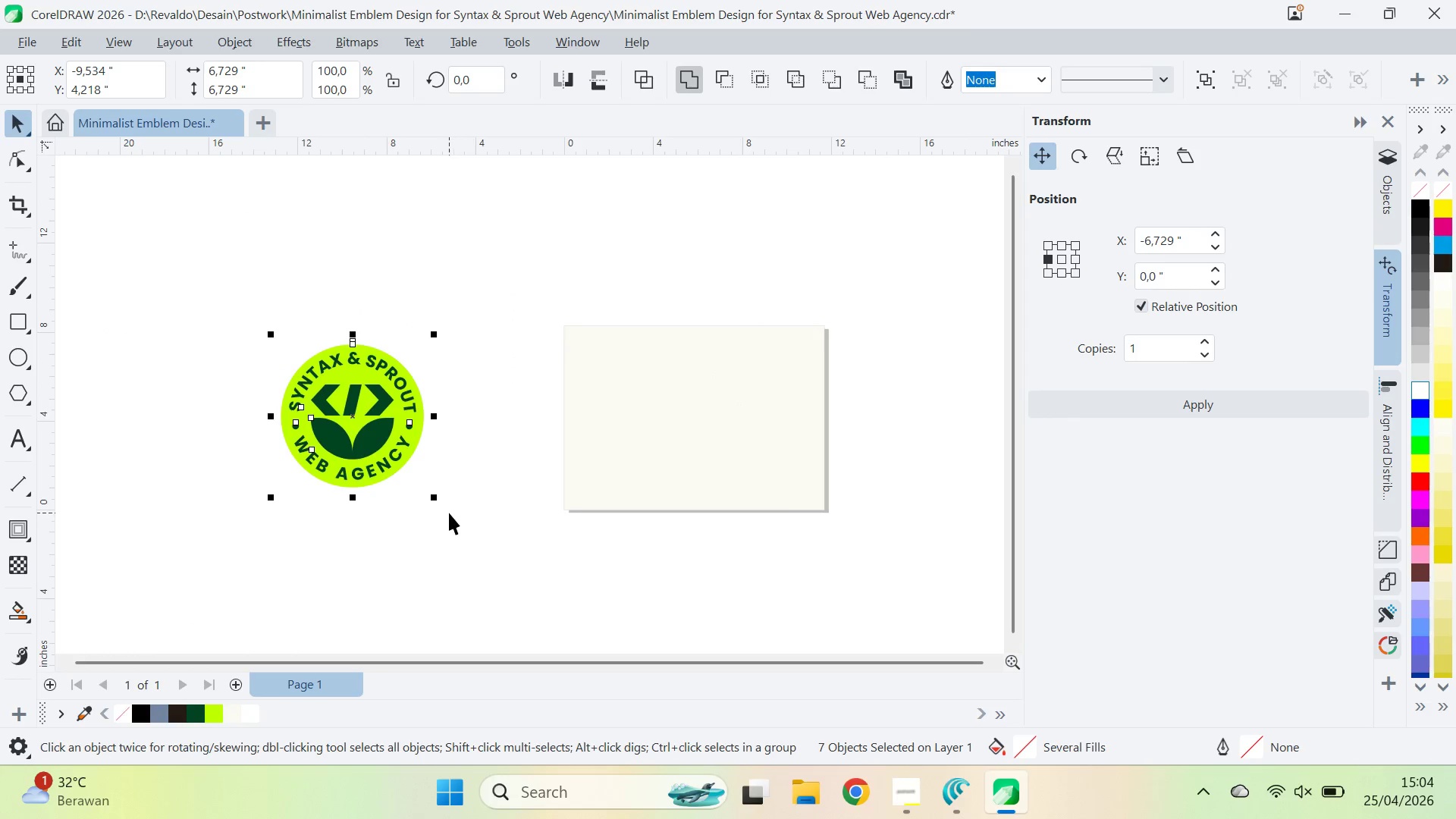 
hold_key(key=ShiftLeft, duration=0.81)
left_click_drag(start_coordinate=[439, 503], to_coordinate=[444, 510])
 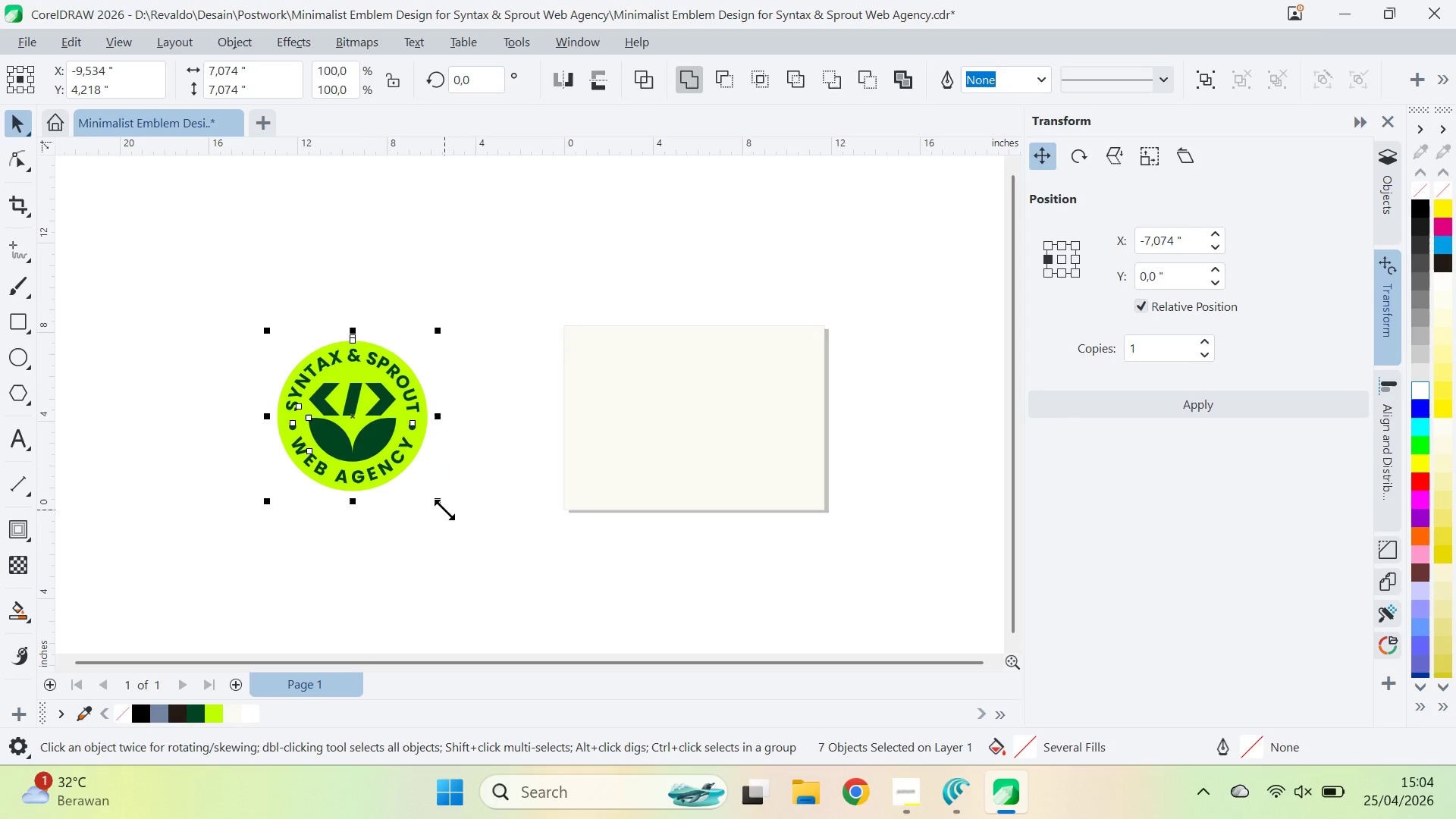 
key(Control+G)
 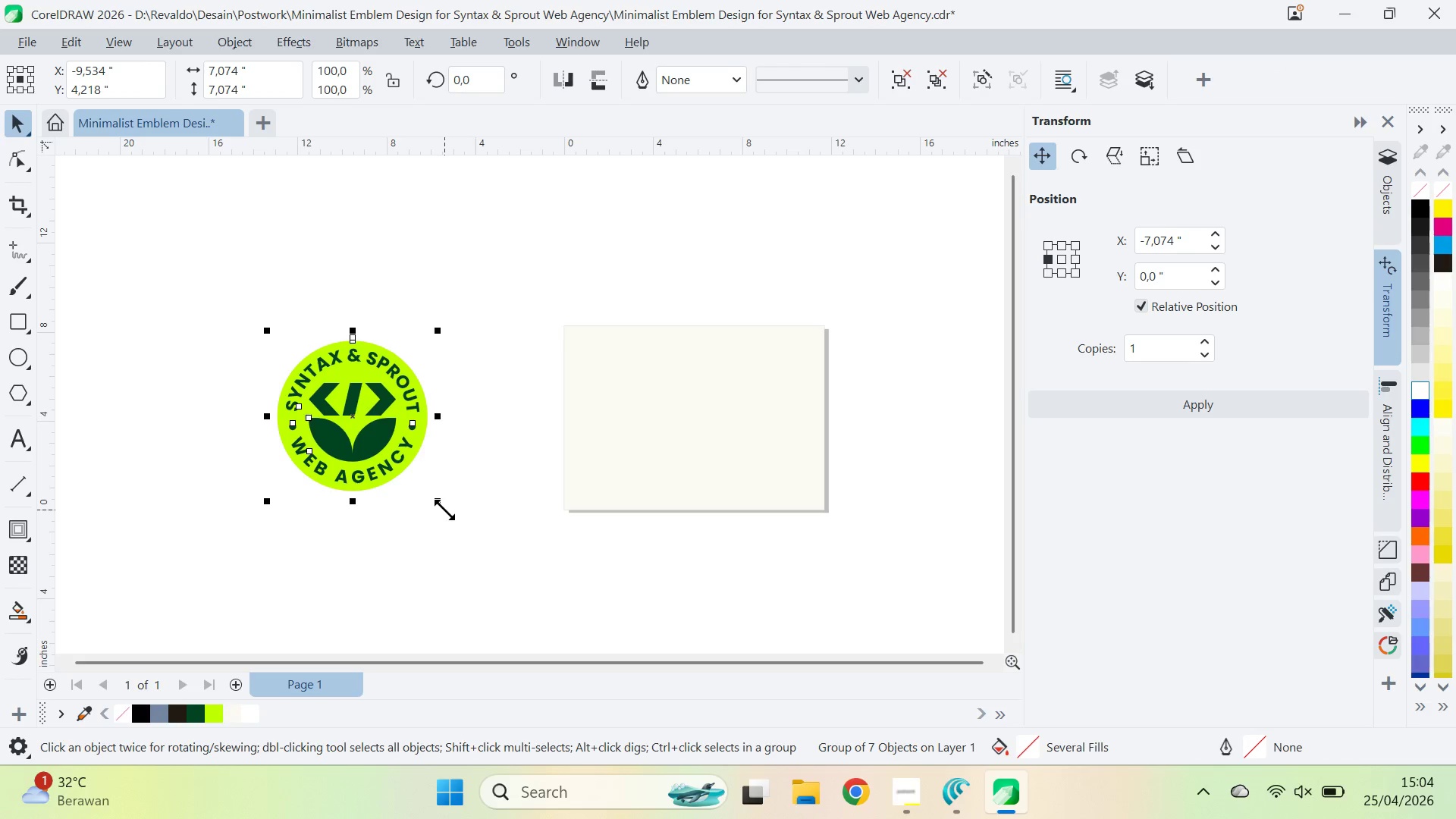 
hold_key(key=ShiftLeft, duration=0.44)
left_click([698, 454])
 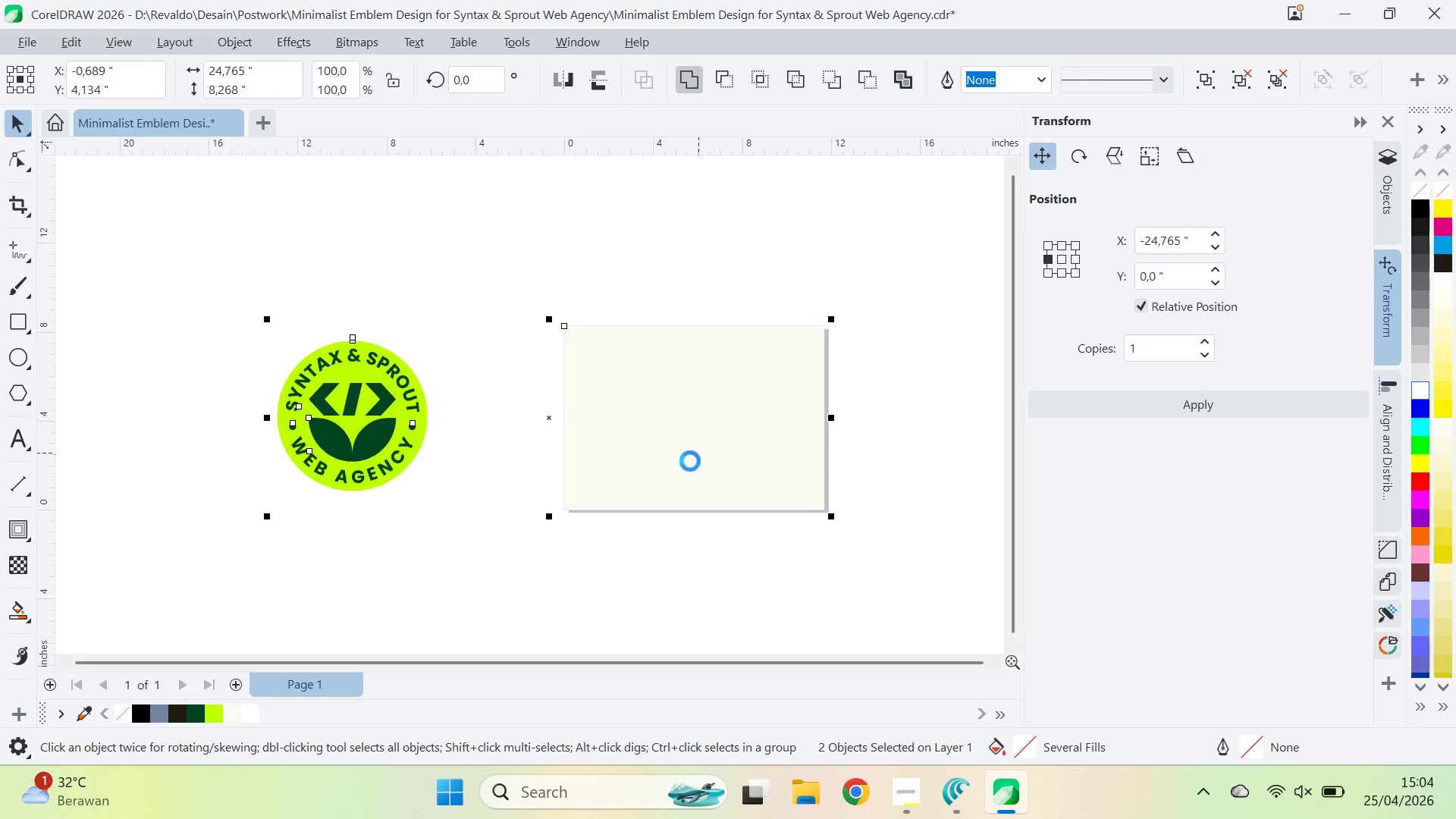 
type(ce)
 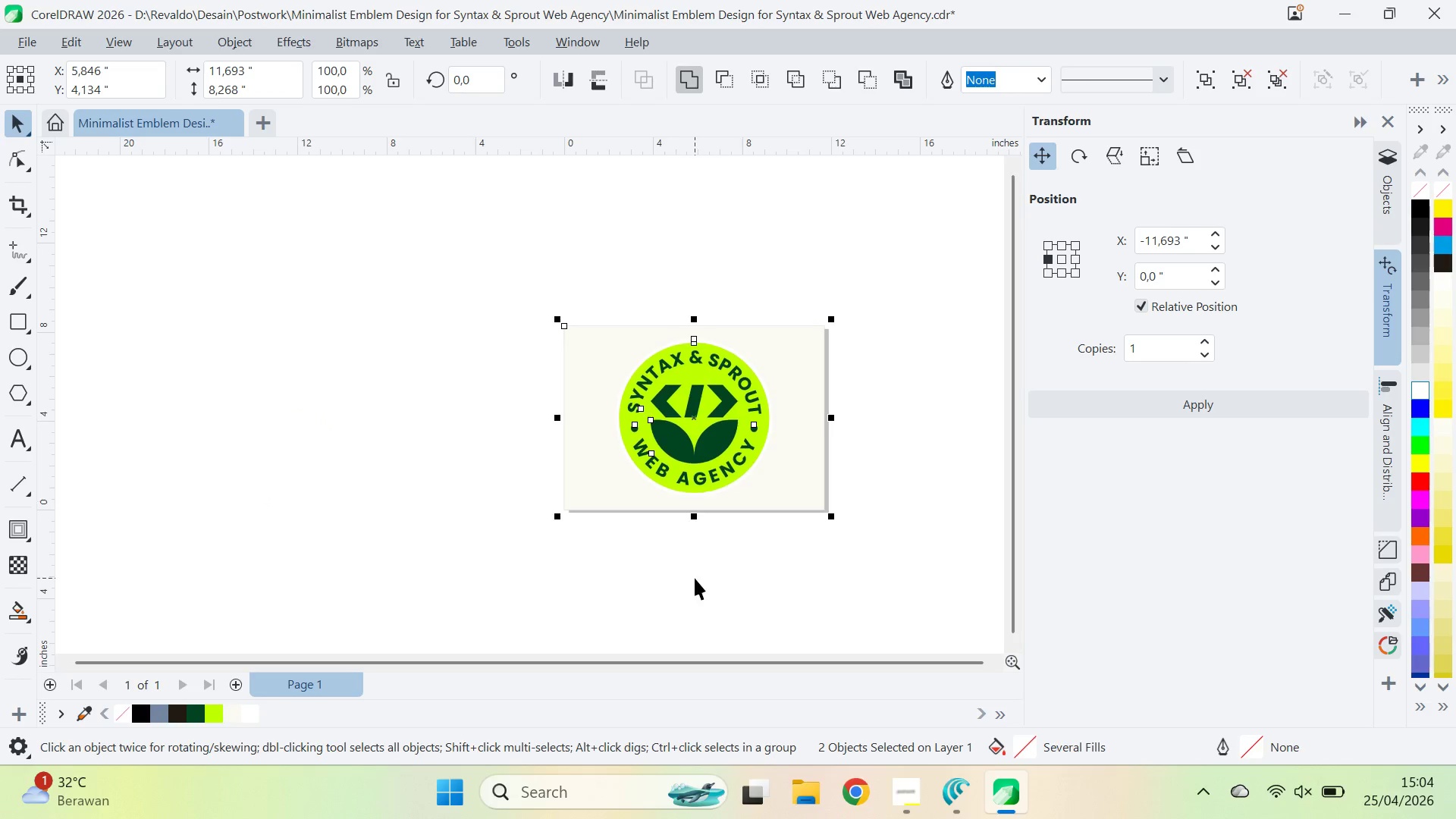 
left_click_drag(start_coordinate=[695, 578], to_coordinate=[701, 570])
 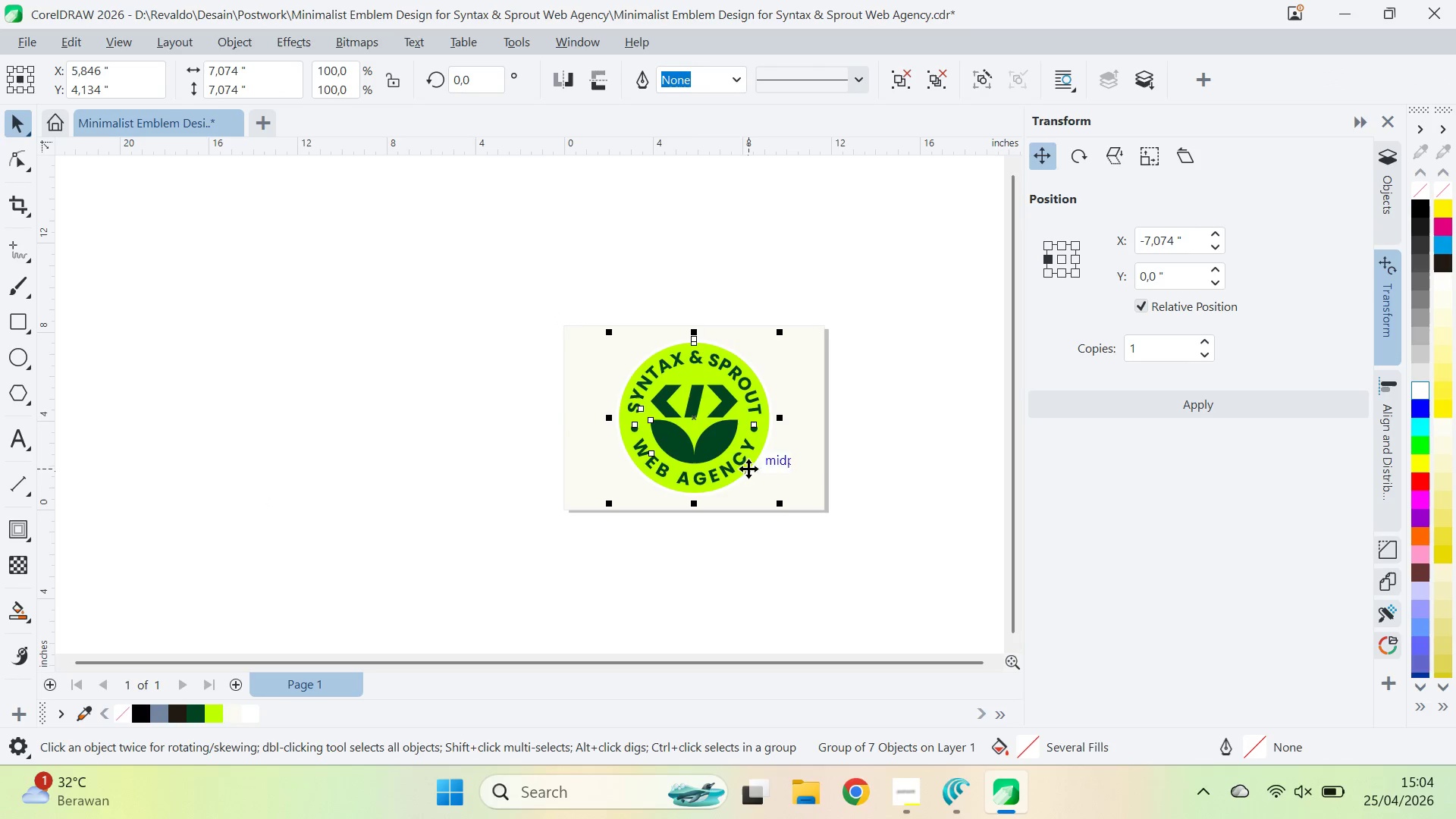 
hold_key(key=ShiftLeft, duration=2.0)
left_click_drag(start_coordinate=[785, 501], to_coordinate=[789, 515])
 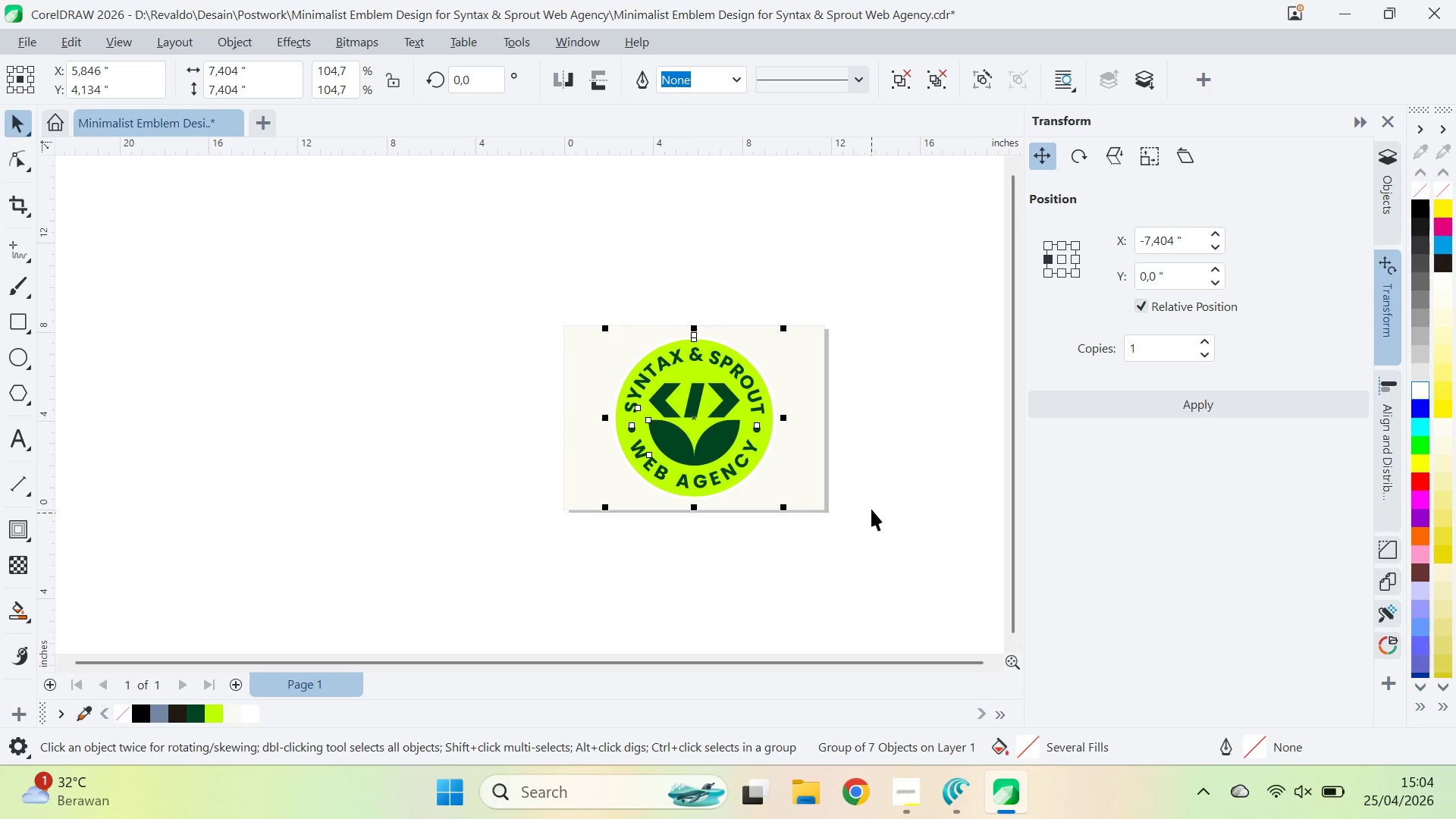 
left_click_drag(start_coordinate=[871, 509], to_coordinate=[871, 505])
 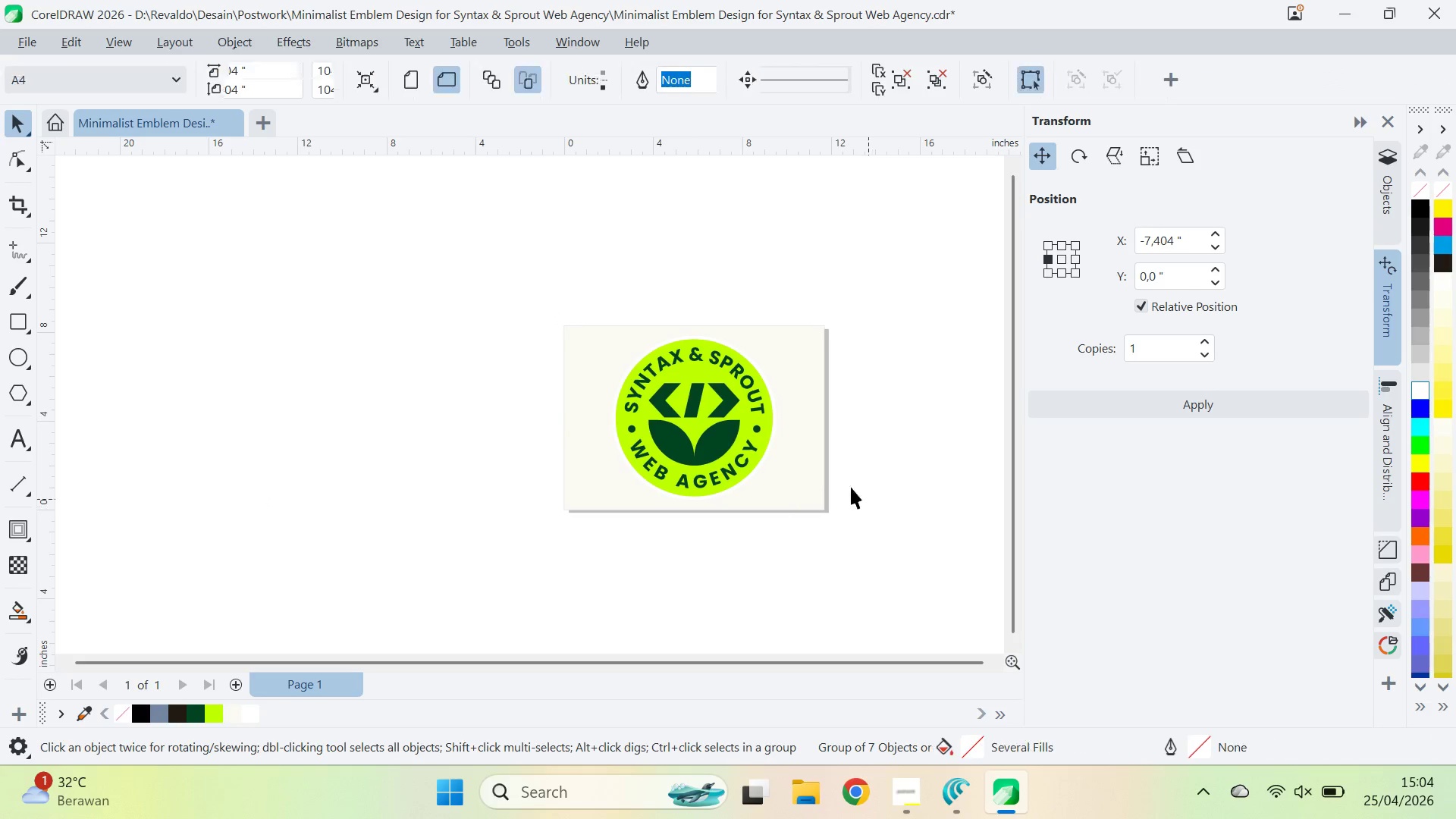 
key(Z)
 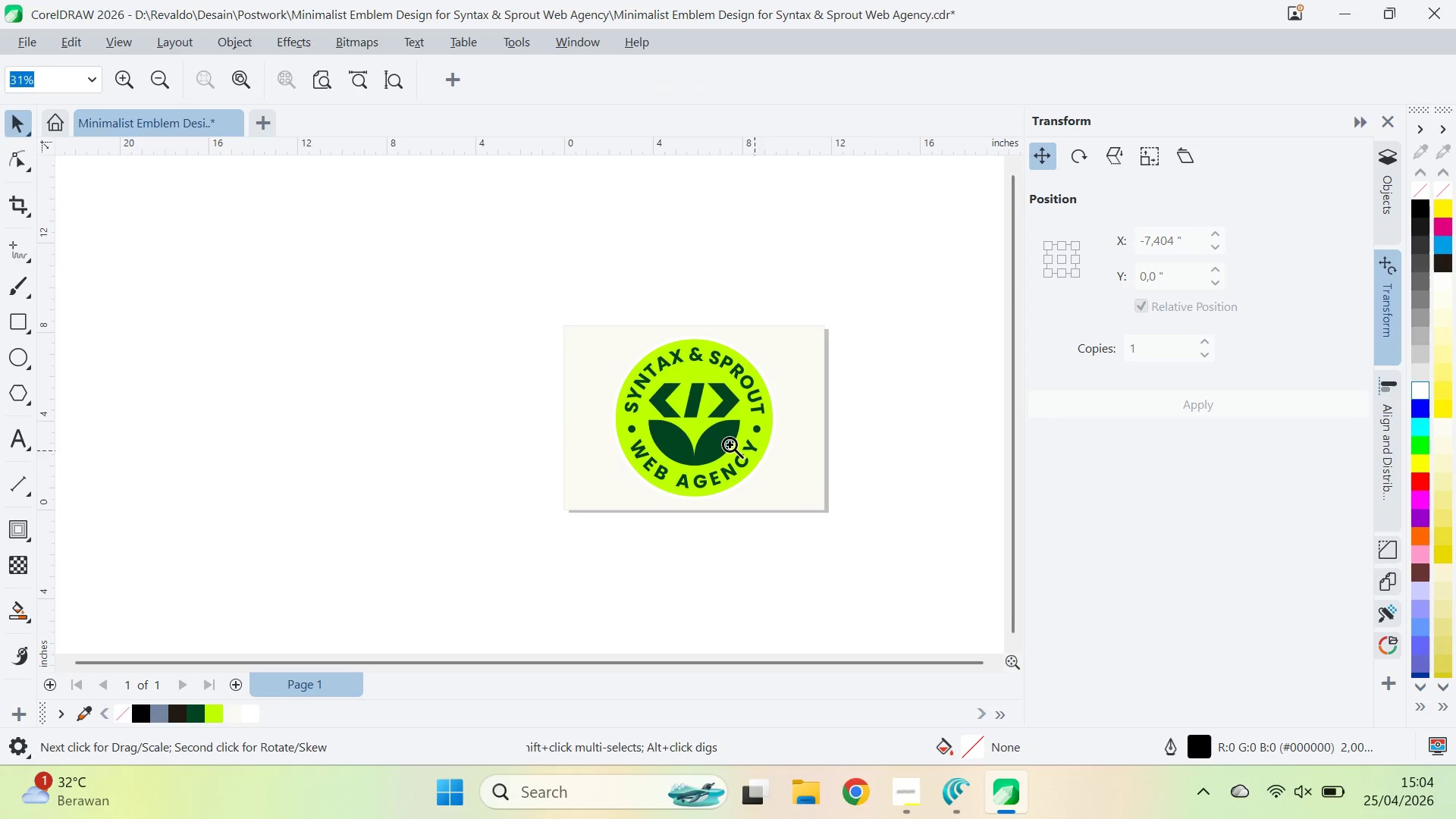 
double_click([730, 444])
 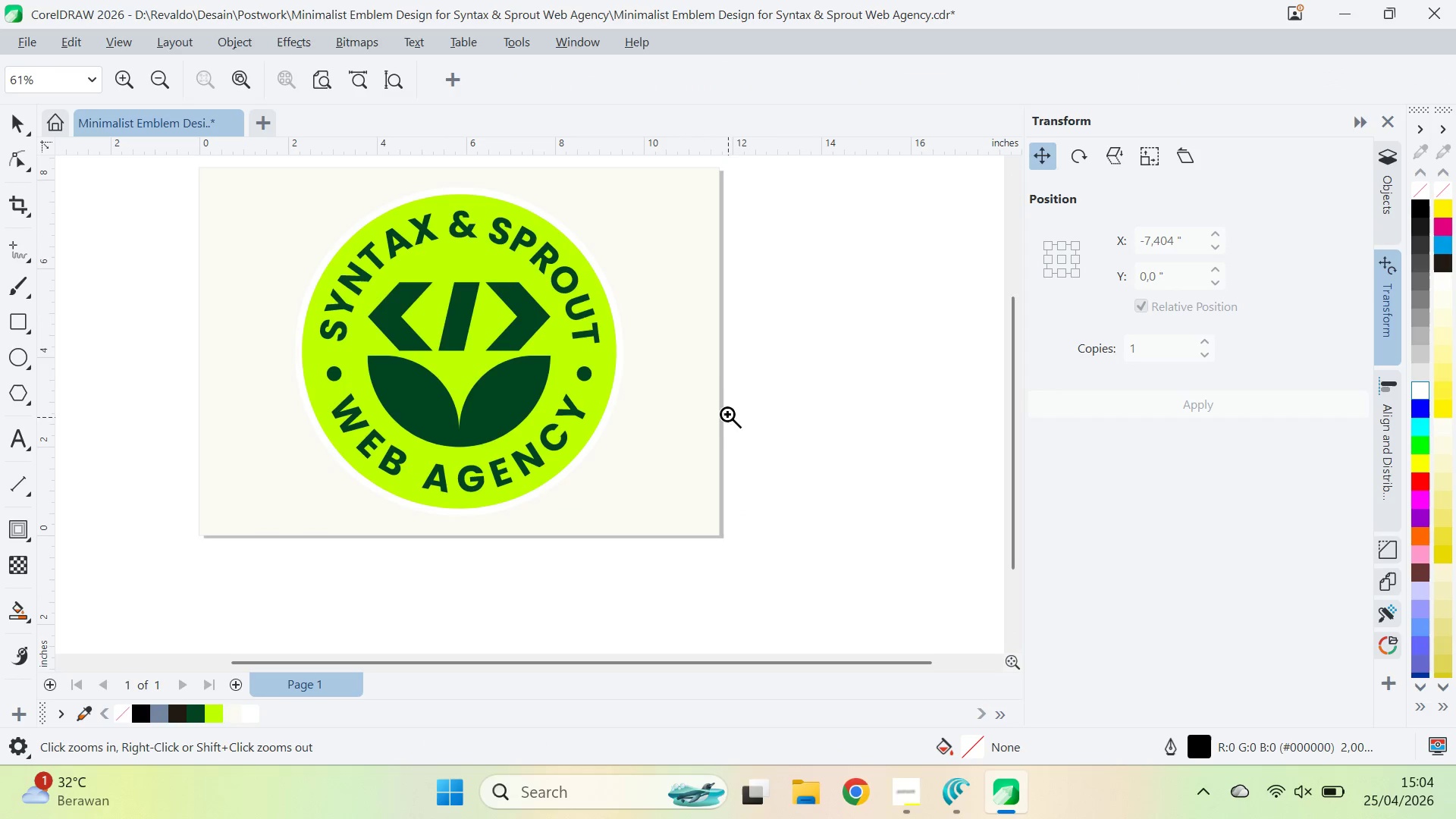 
key(Q)
 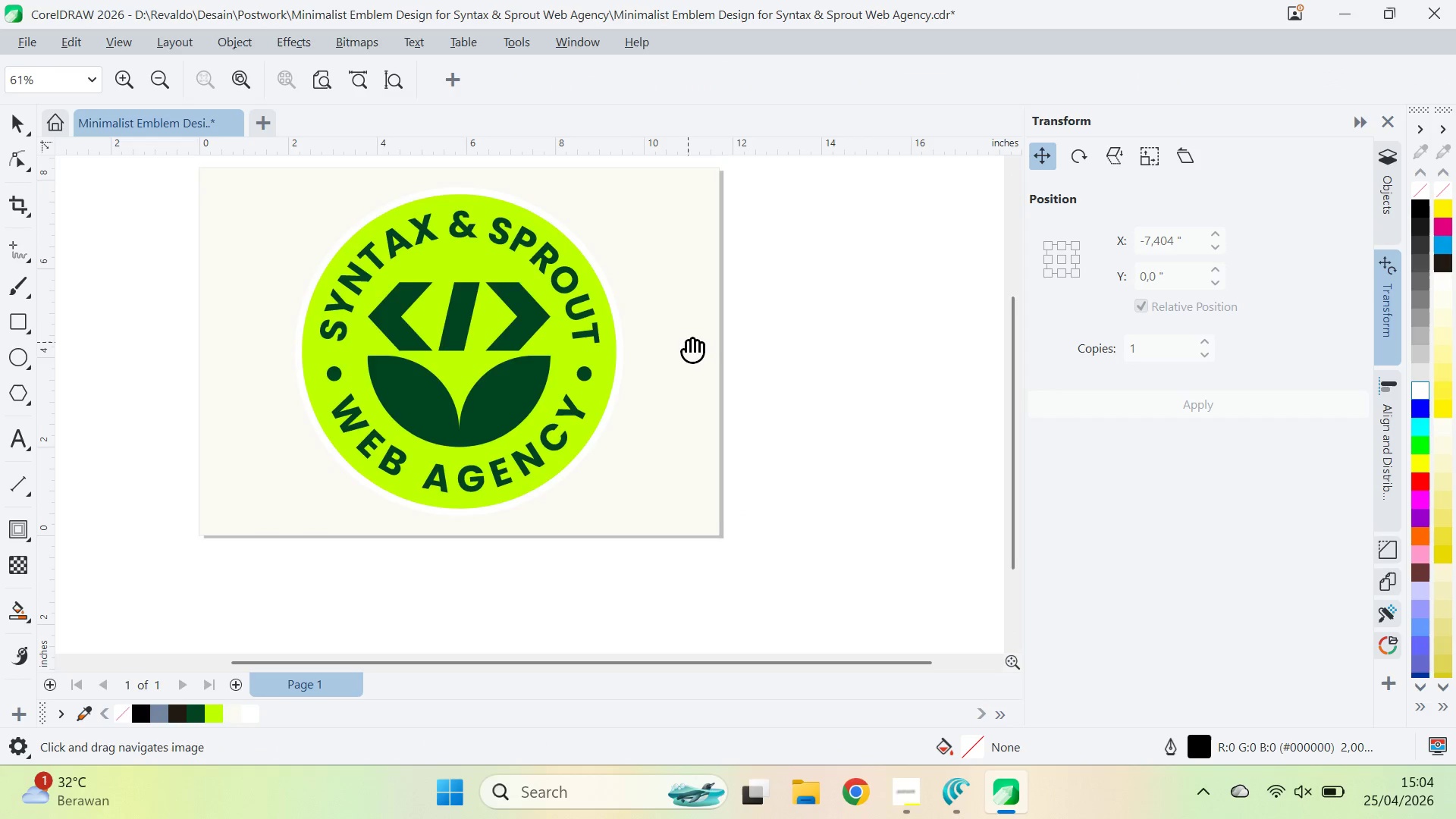 
left_click_drag(start_coordinate=[688, 342], to_coordinate=[724, 452])
 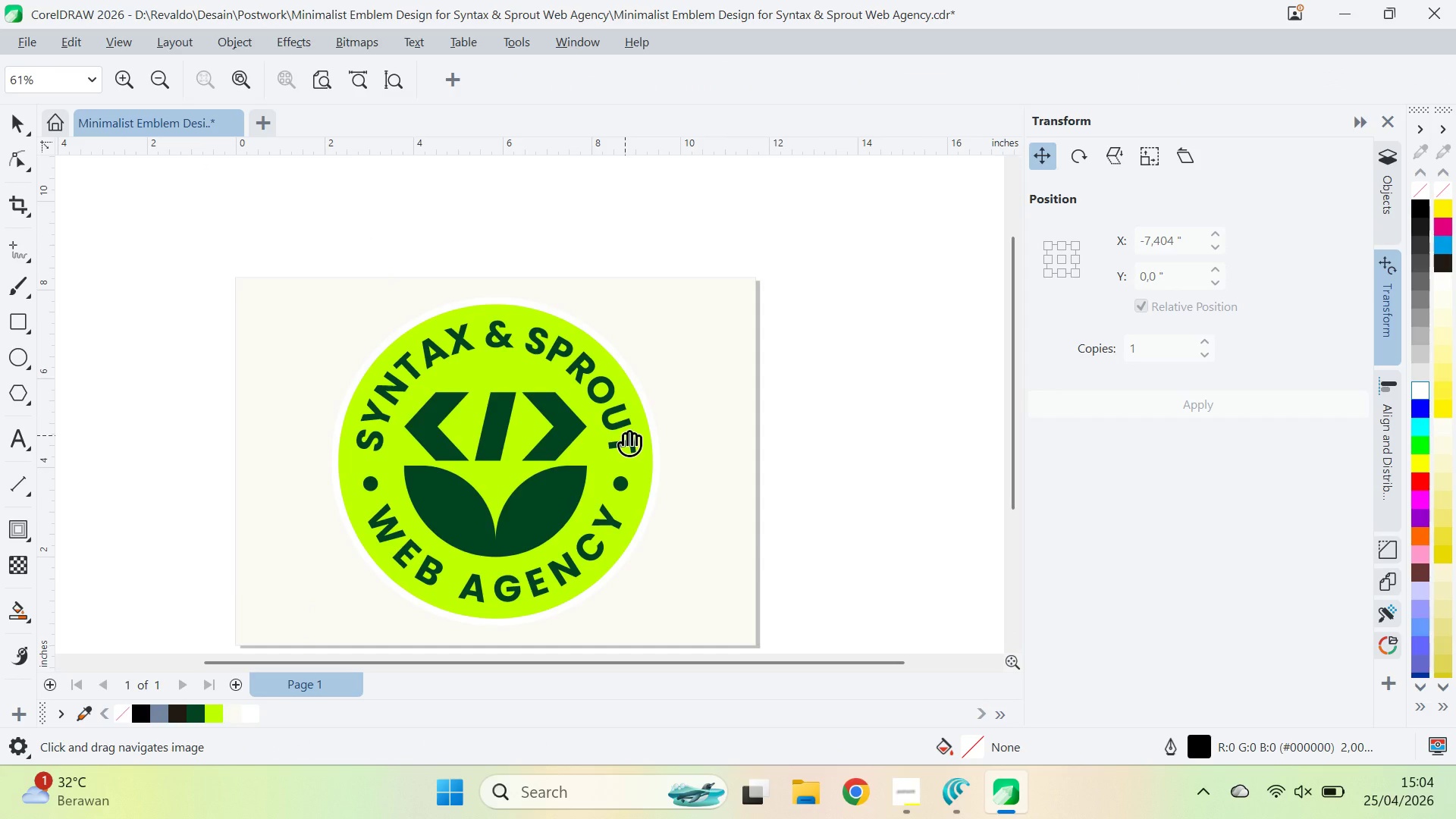 
key(Alt+AltLeft)
 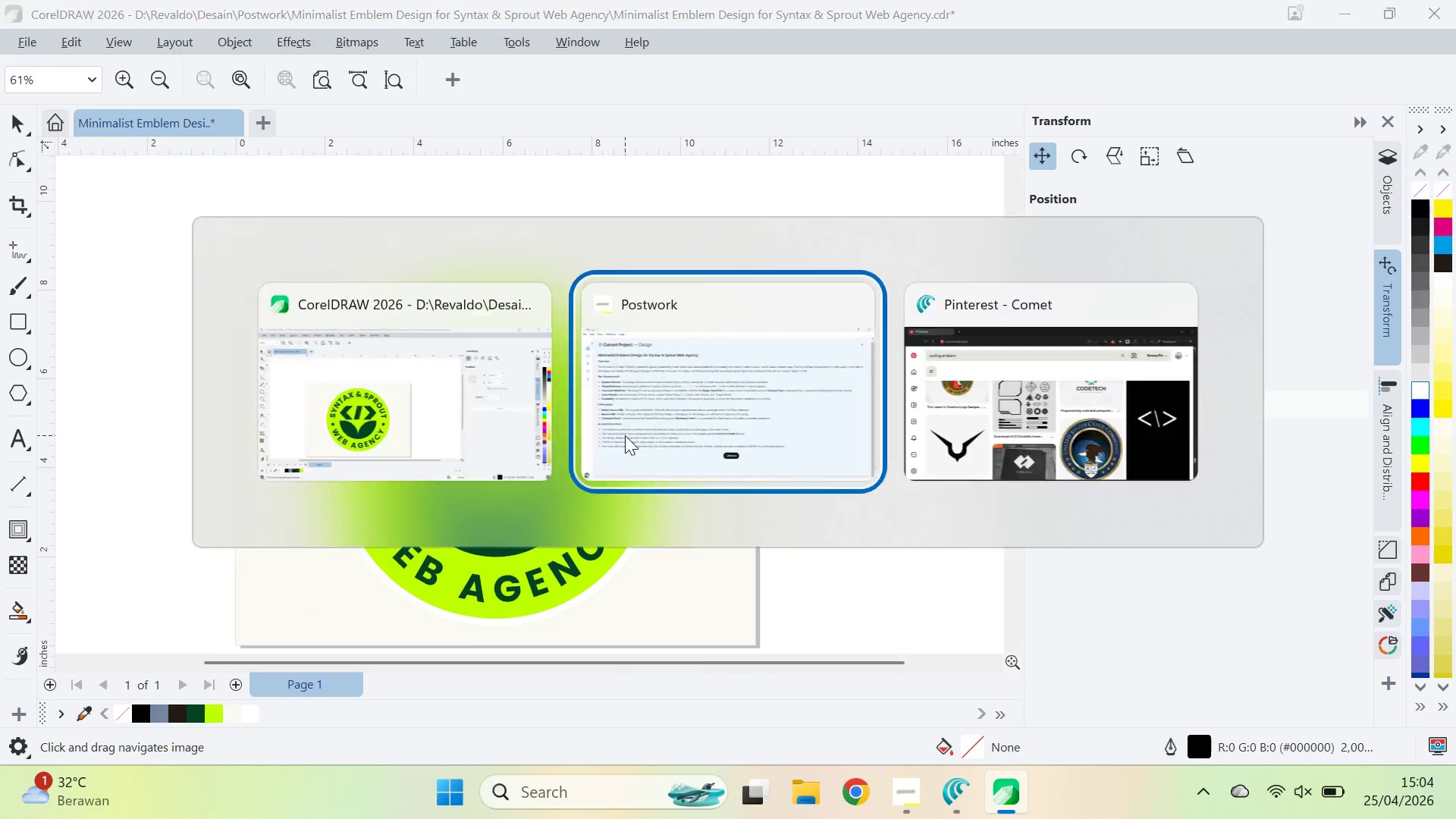 
key(Alt+Tab)